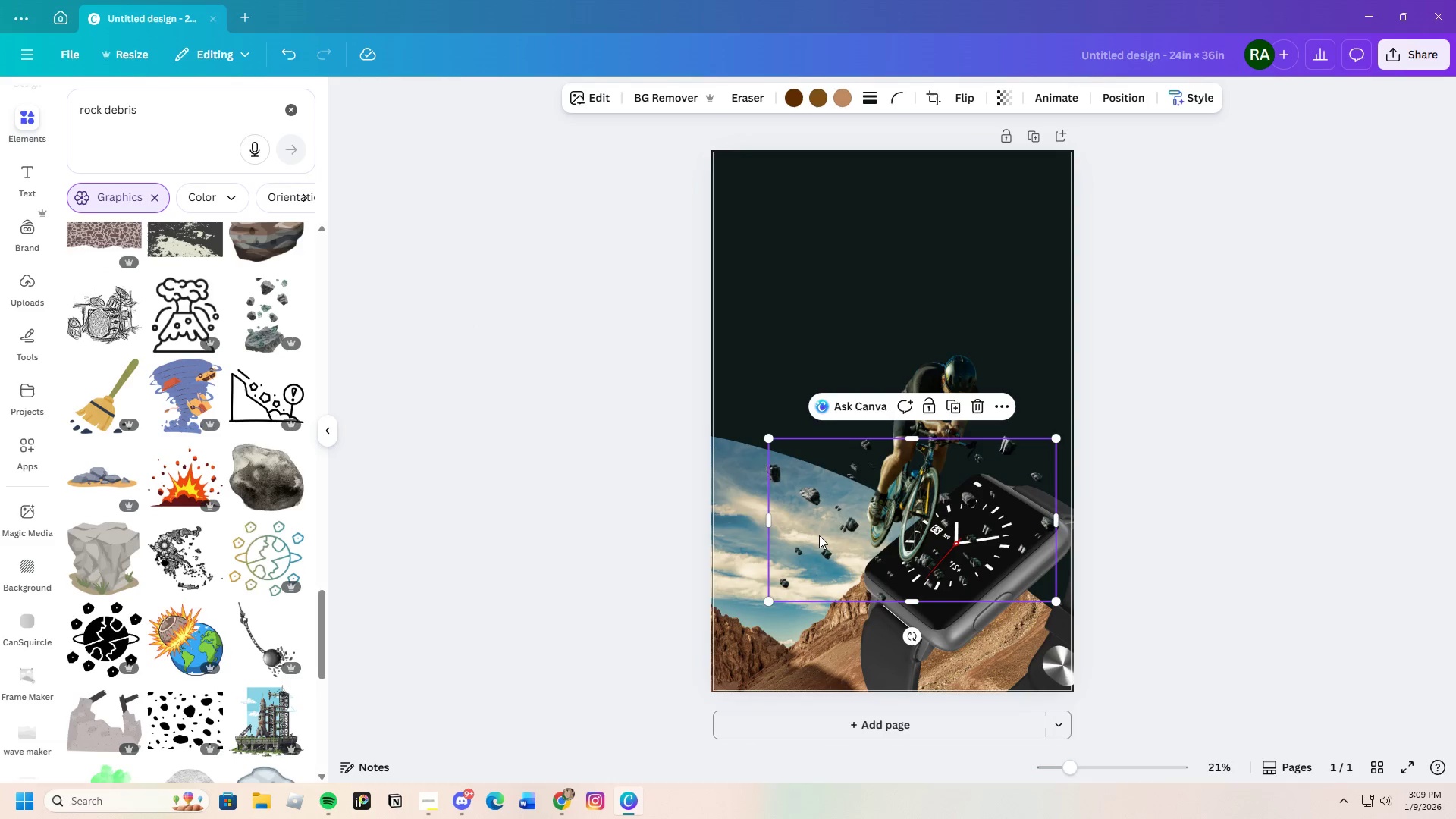 
left_click([1455, 670])
 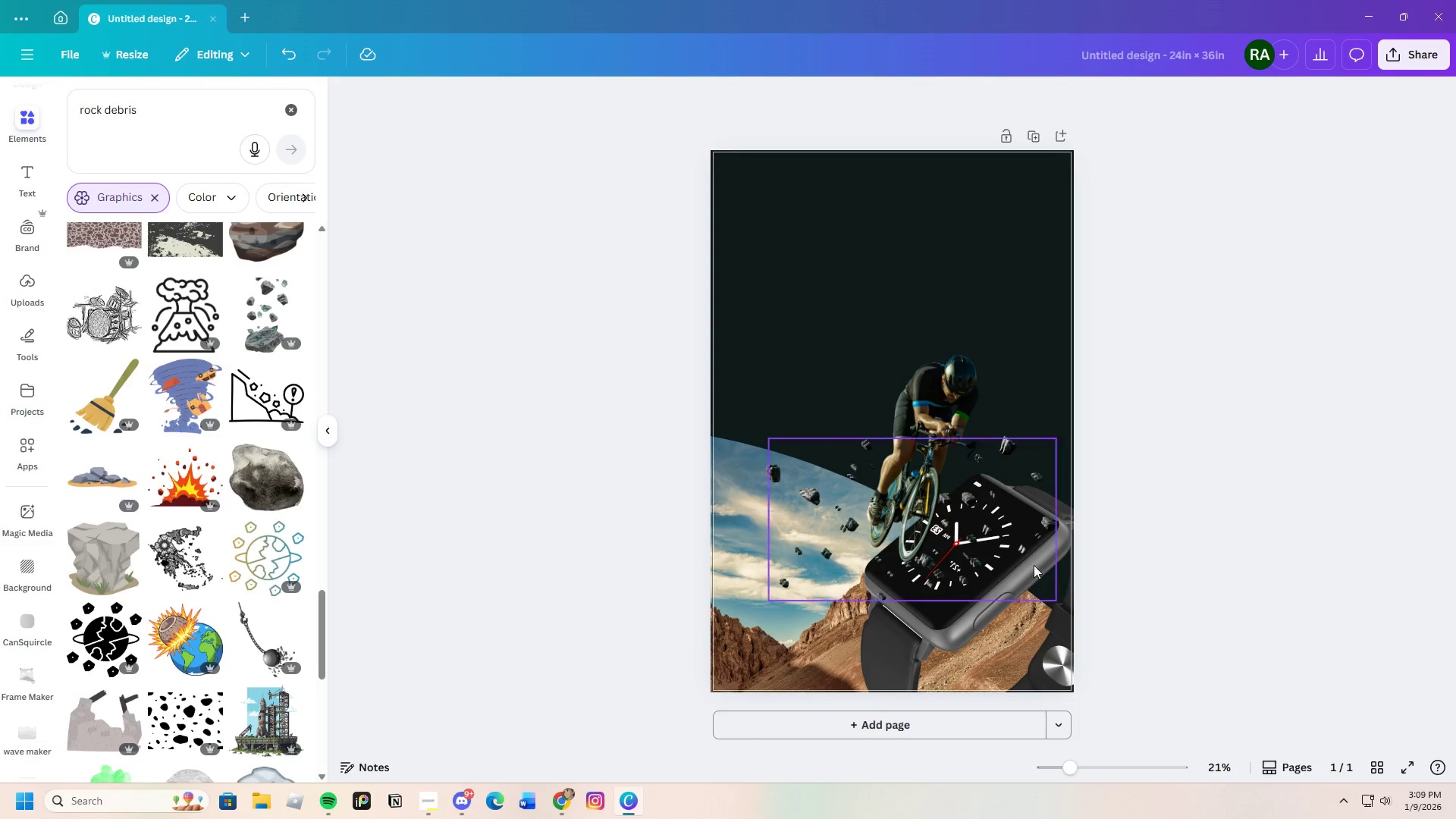 
left_click([846, 505])
 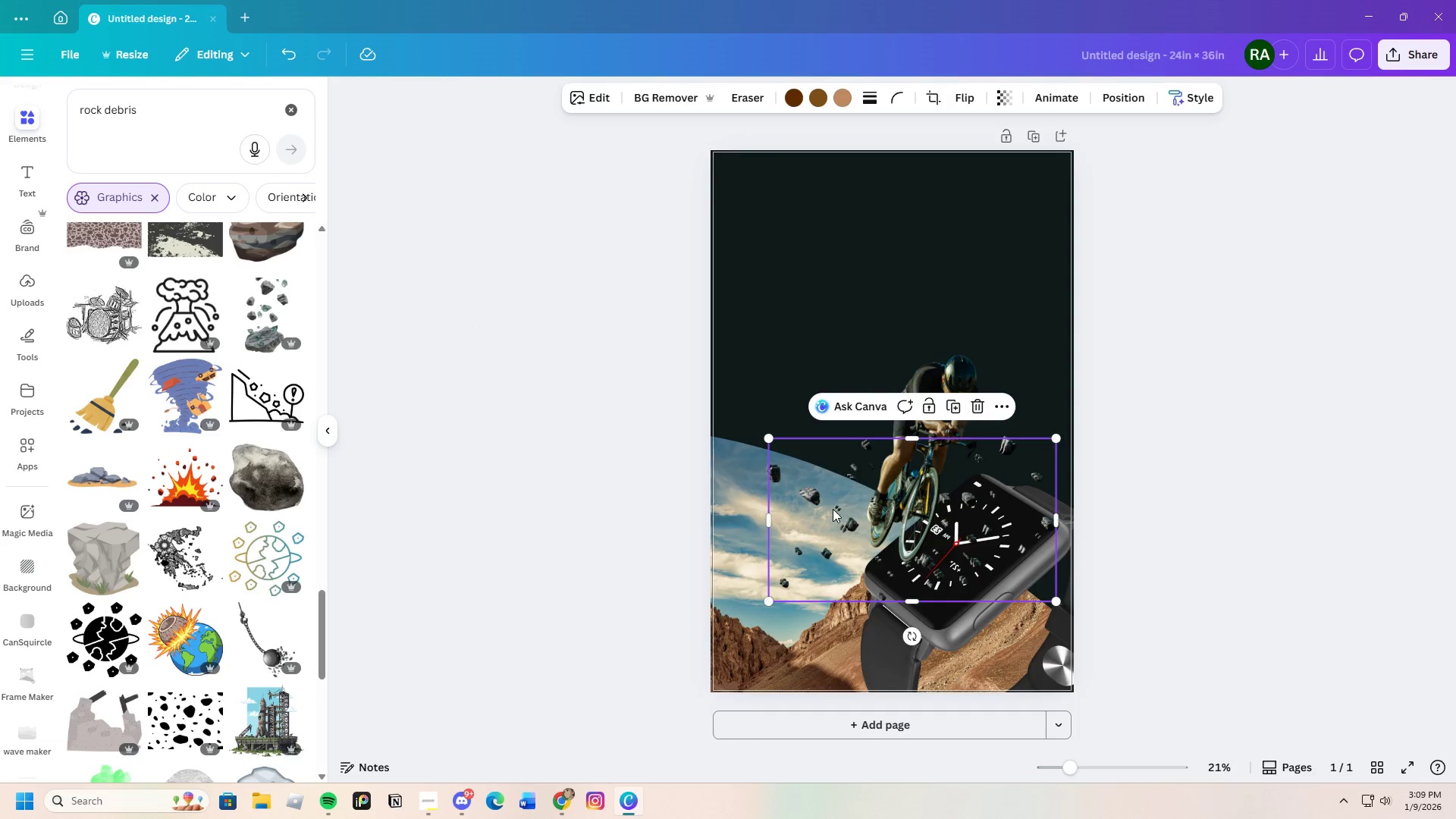 
left_click_drag(start_coordinate=[833, 509], to_coordinate=[792, 547])
 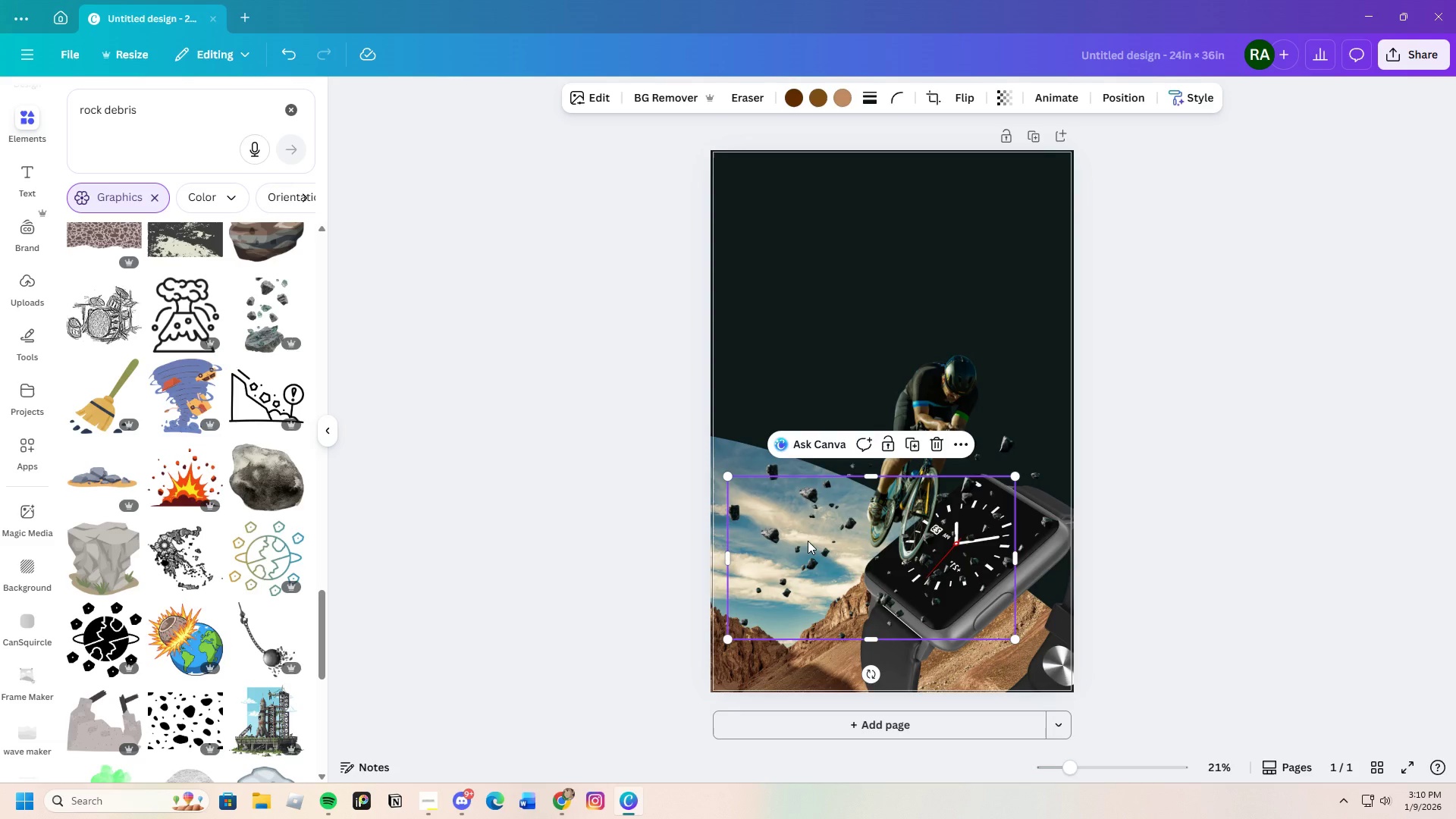 
left_click_drag(start_coordinate=[808, 541], to_coordinate=[844, 615])
 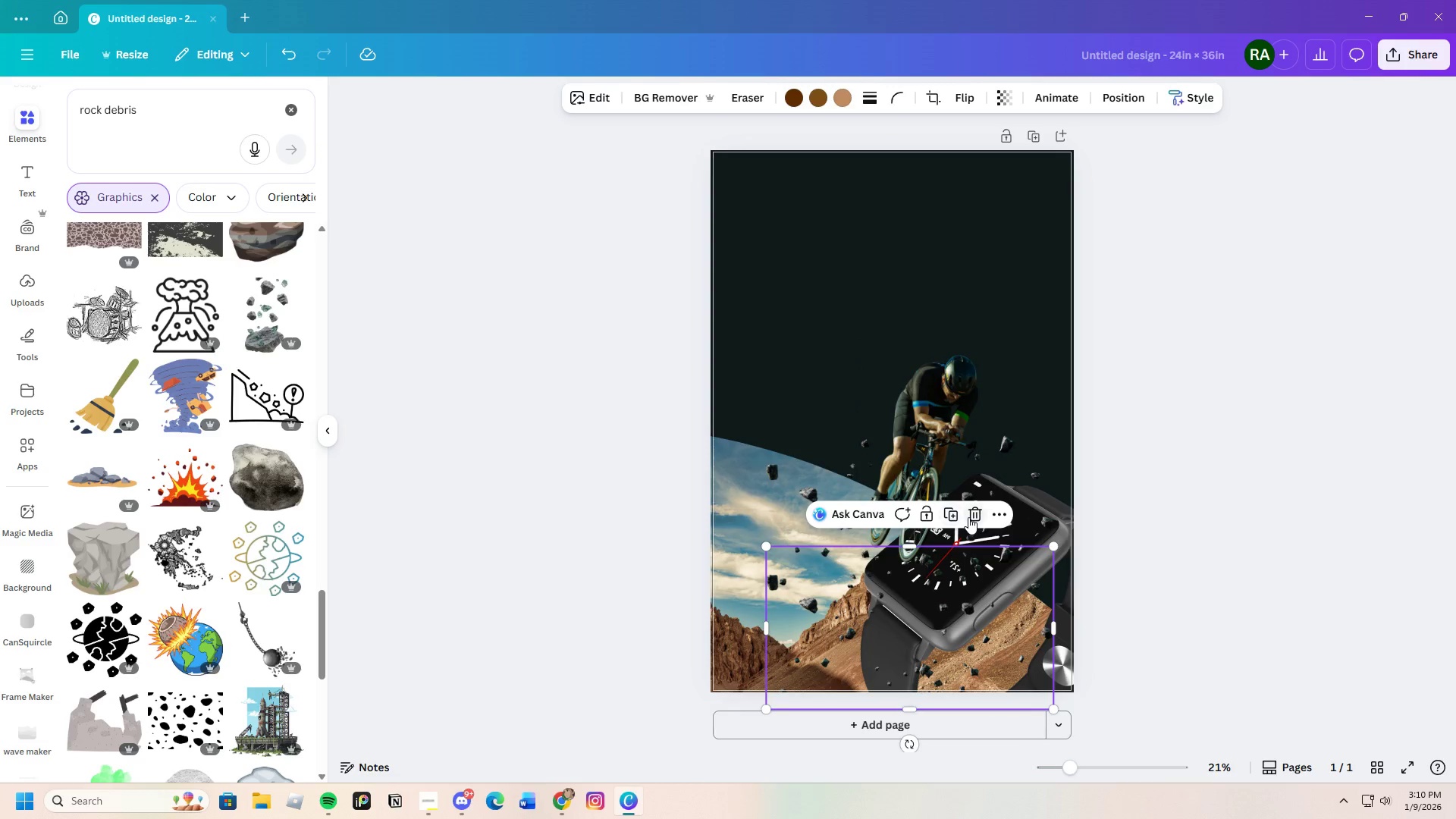 
left_click([968, 517])
 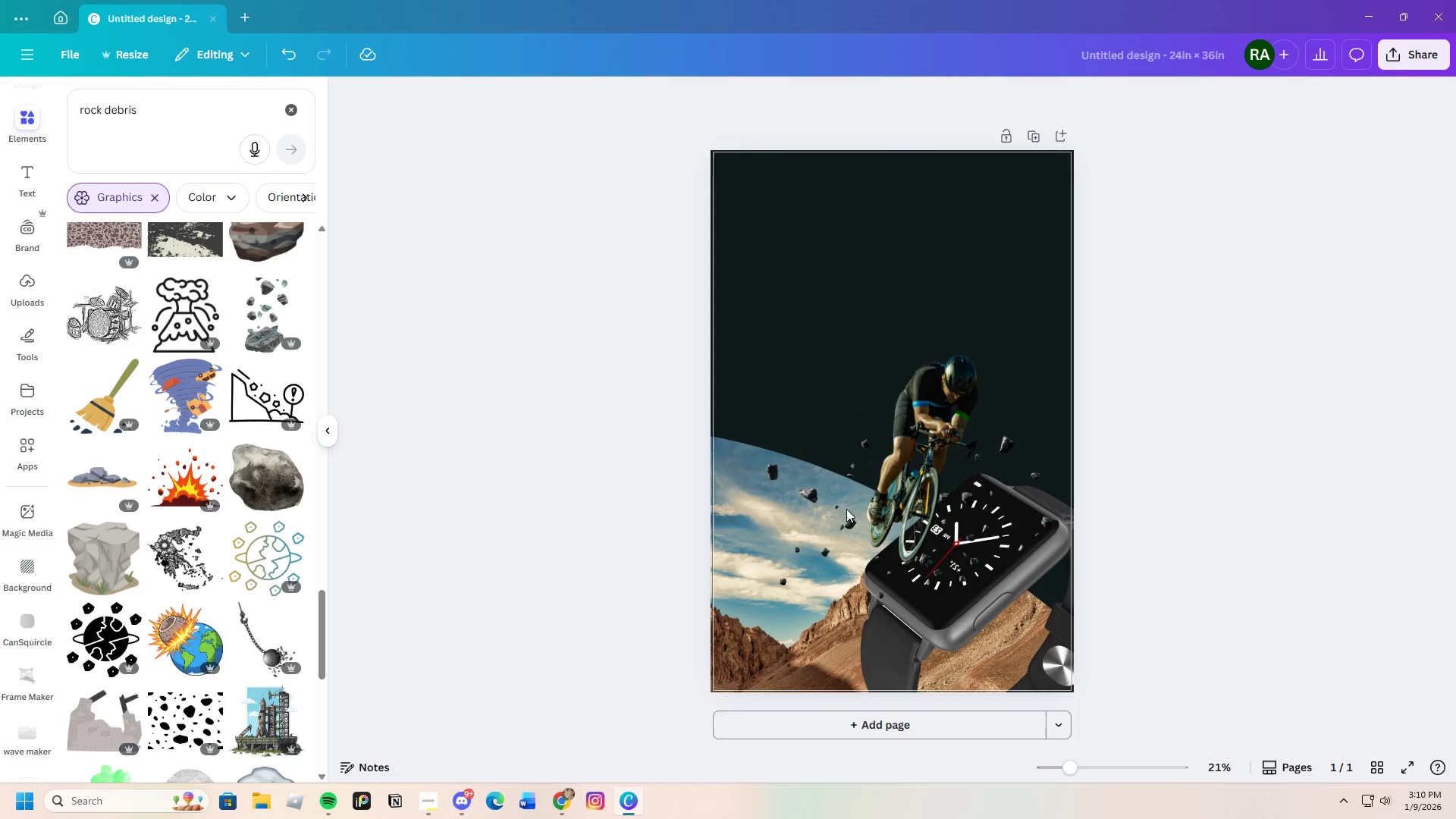 
left_click([837, 503])
 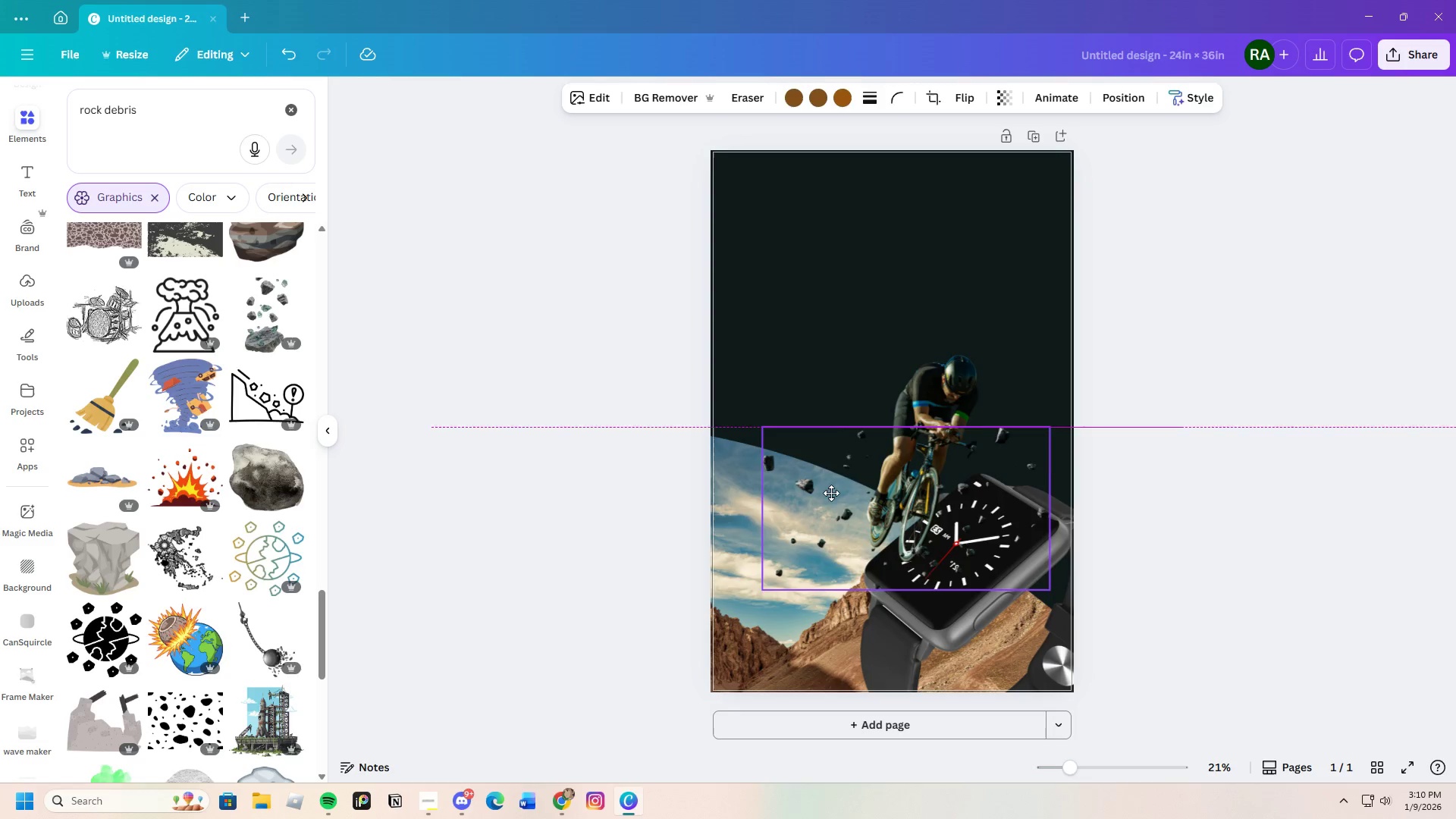 
right_click([833, 497])
 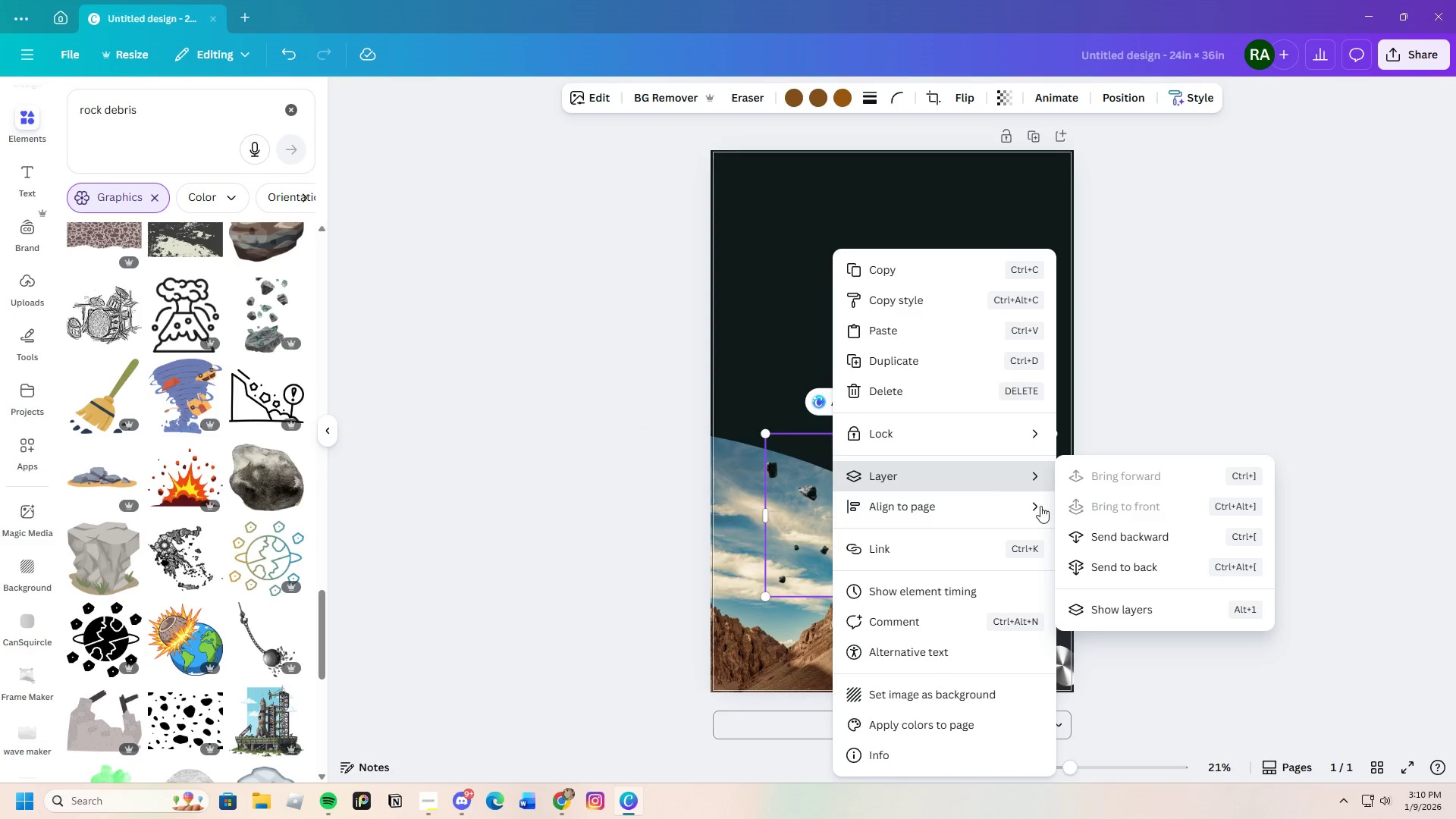 
left_click([1117, 541])
 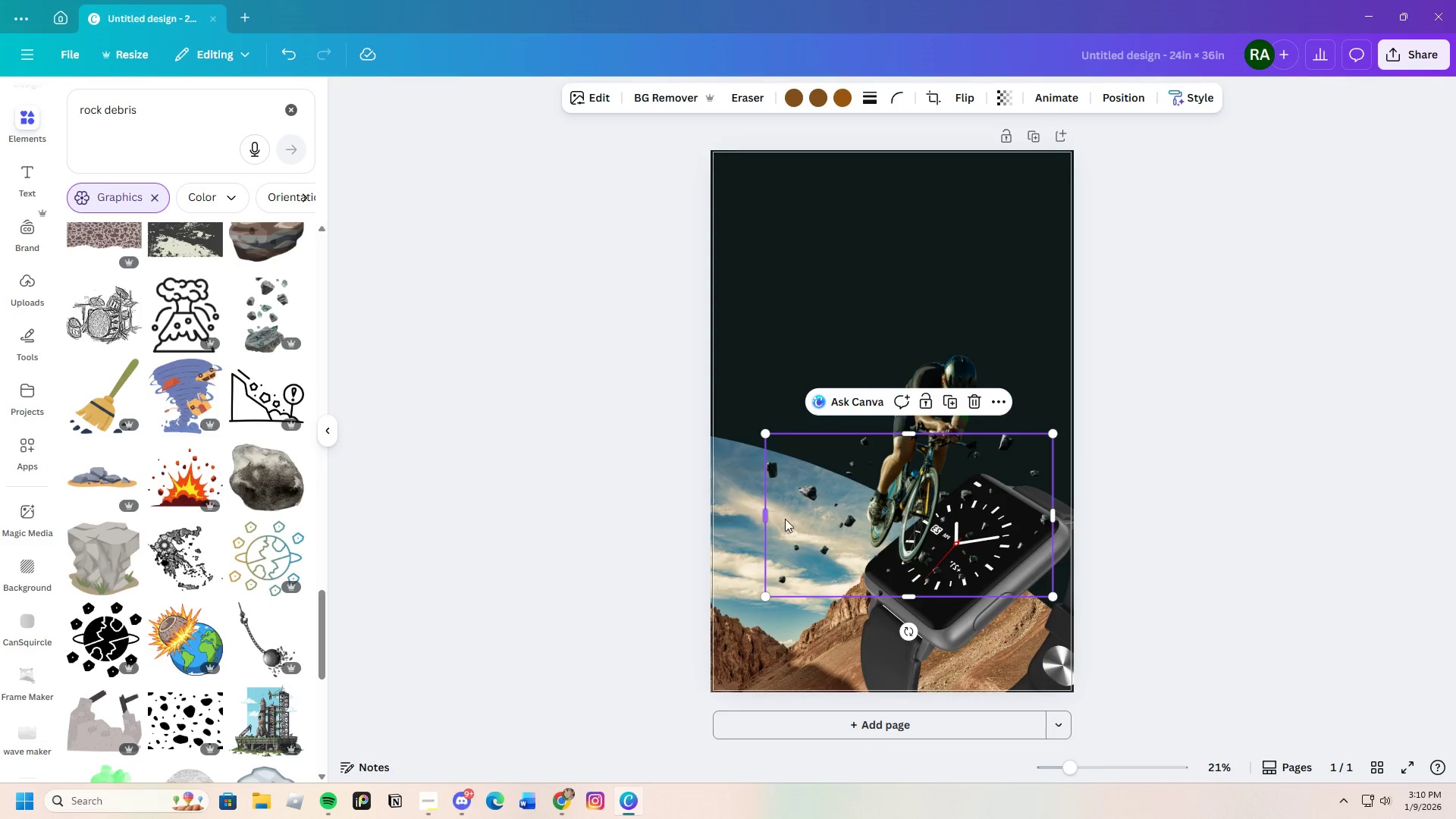 
left_click_drag(start_coordinate=[810, 516], to_coordinate=[831, 526])
 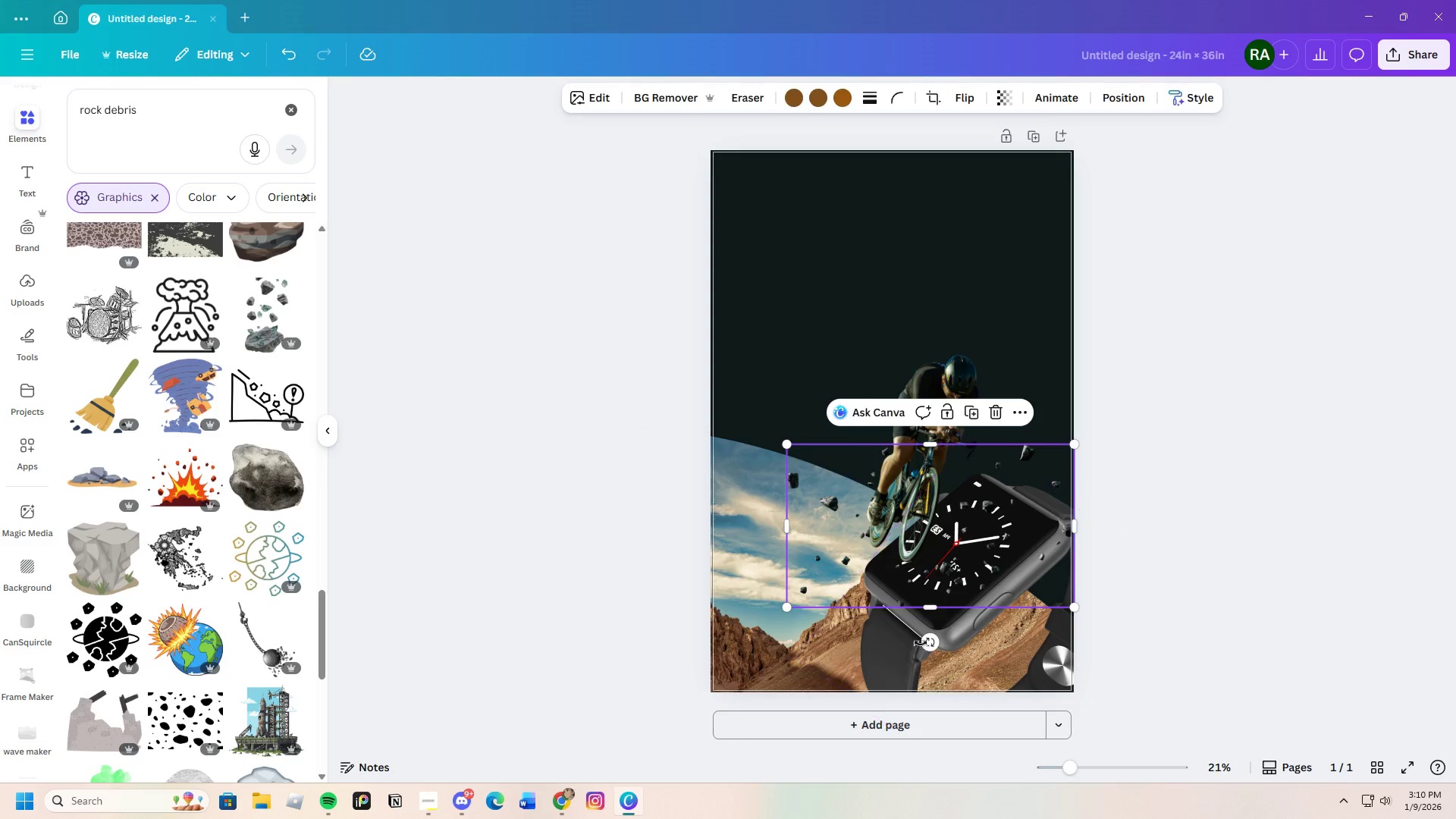 
left_click_drag(start_coordinate=[926, 645], to_coordinate=[1006, 661])
 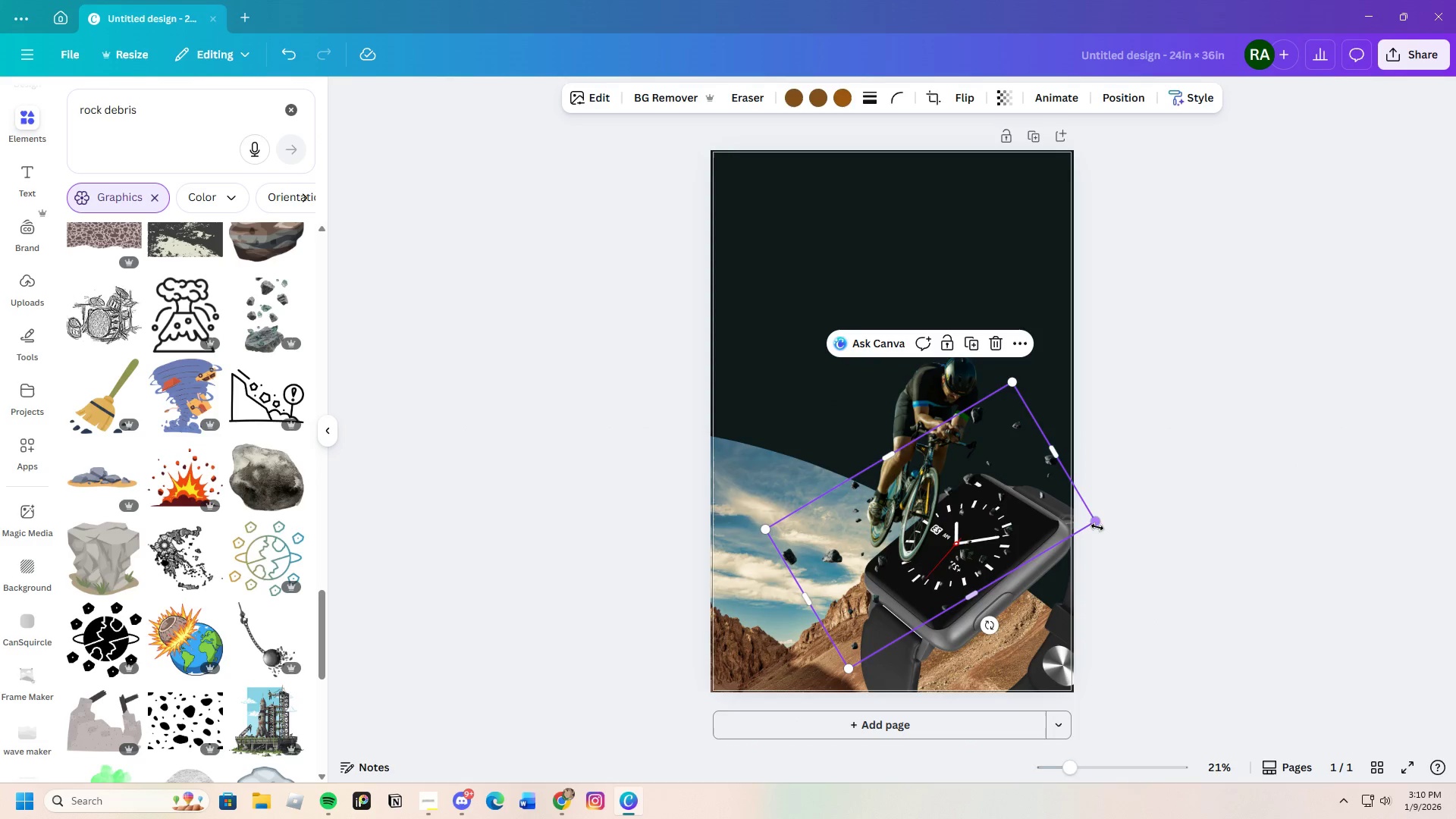 
left_click_drag(start_coordinate=[1097, 527], to_coordinate=[1127, 534])
 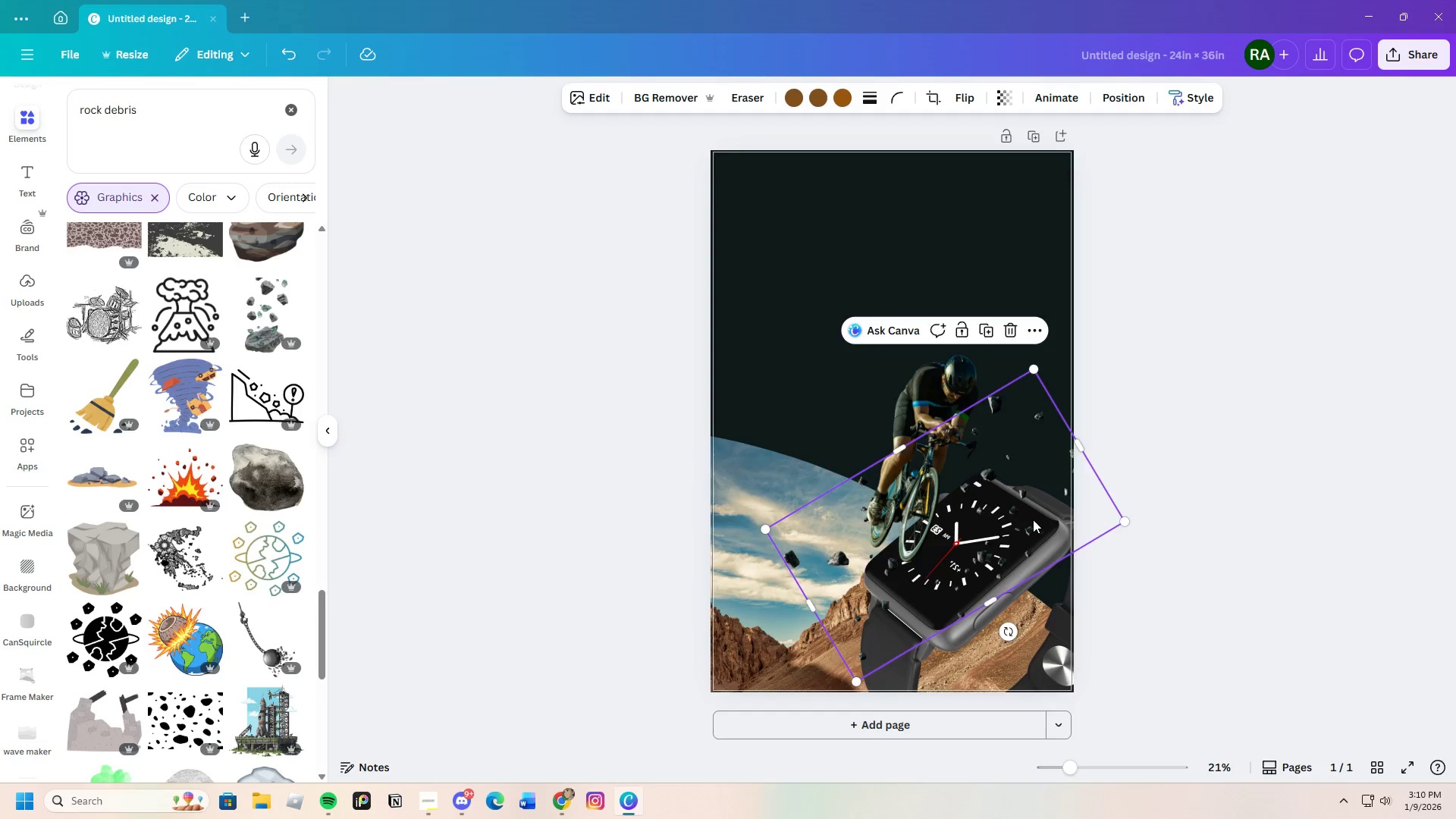 
left_click_drag(start_coordinate=[1033, 519], to_coordinate=[990, 519])
 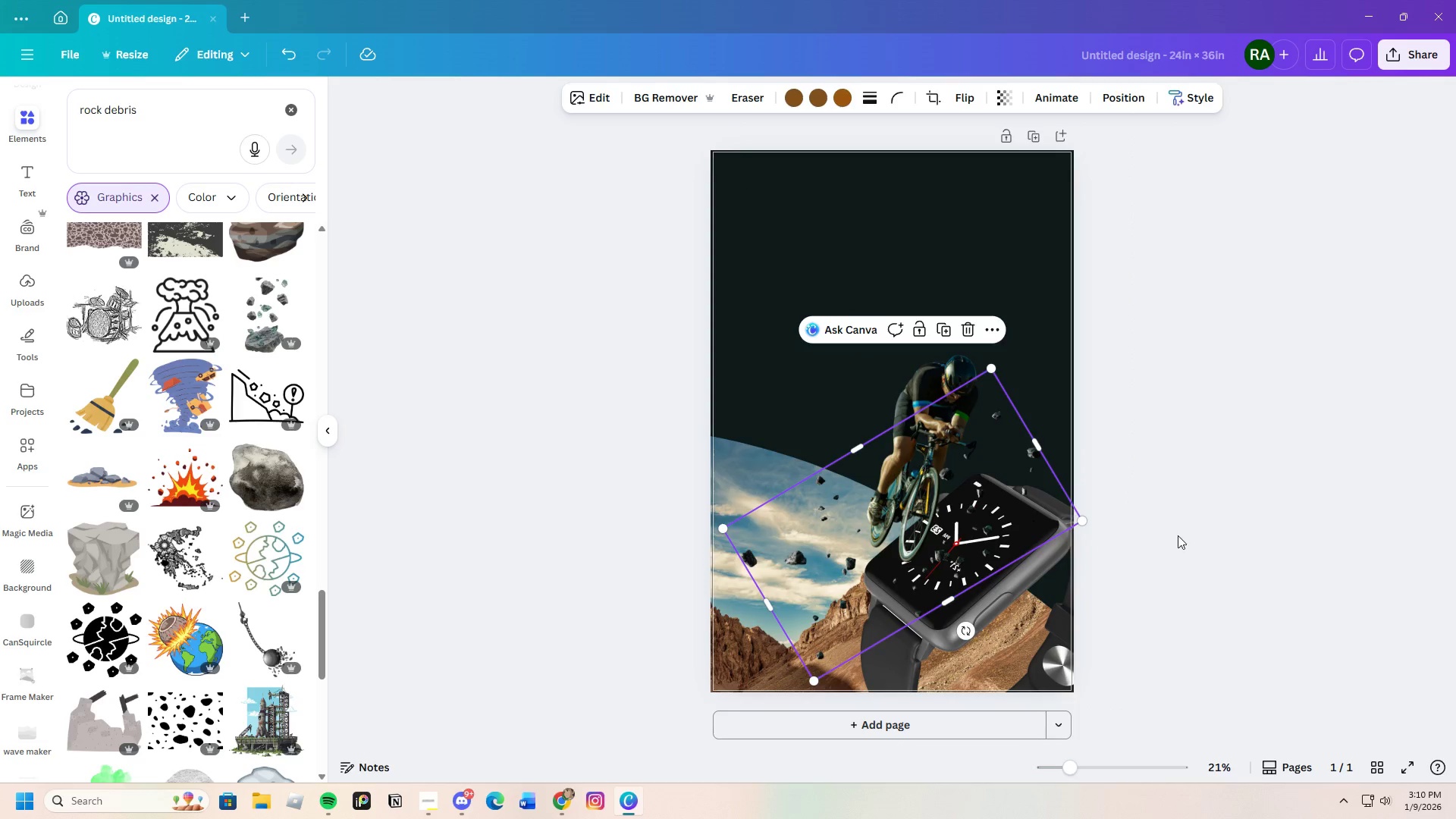 
left_click([1178, 535])
 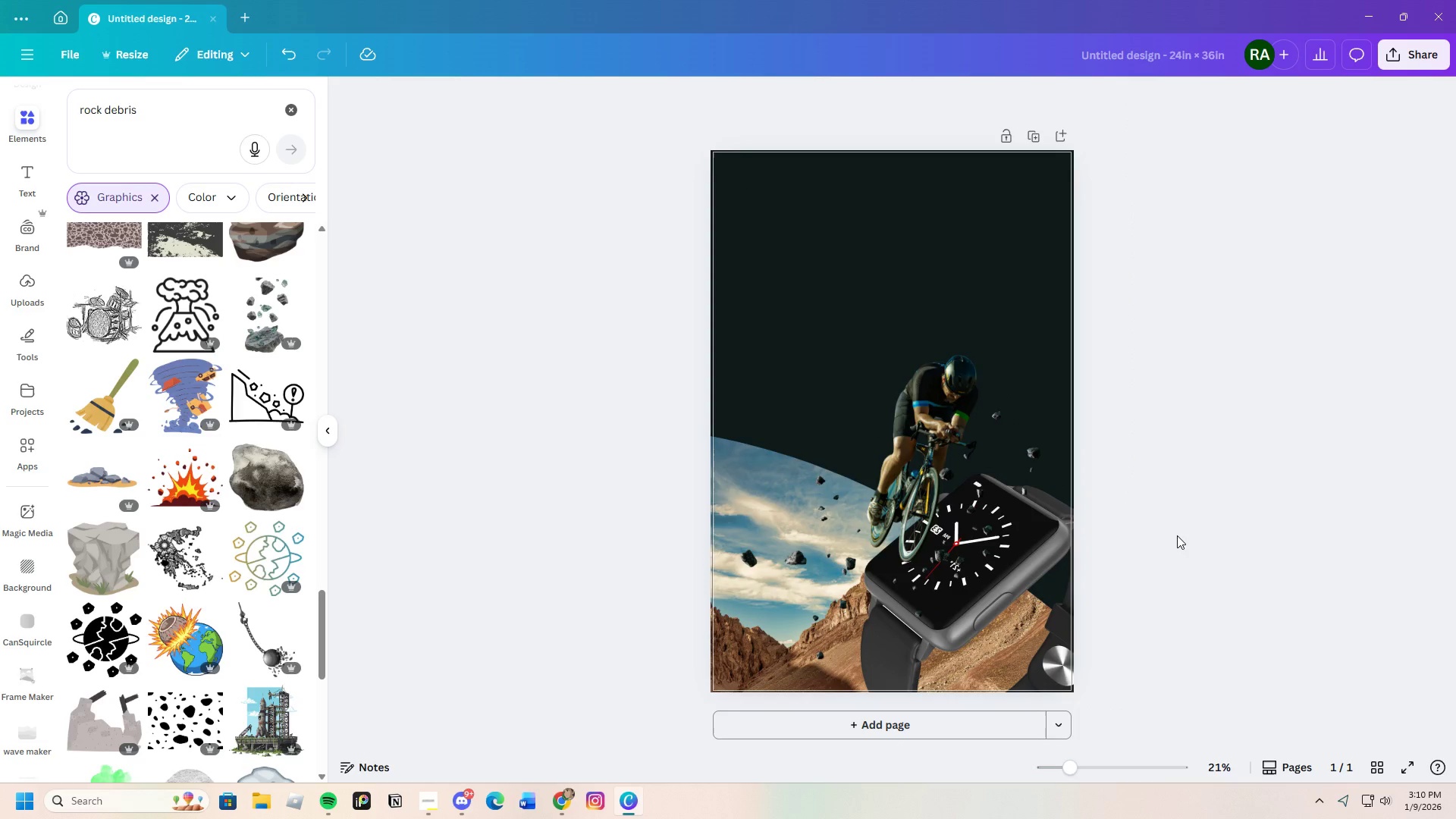 
left_click([827, 566])
 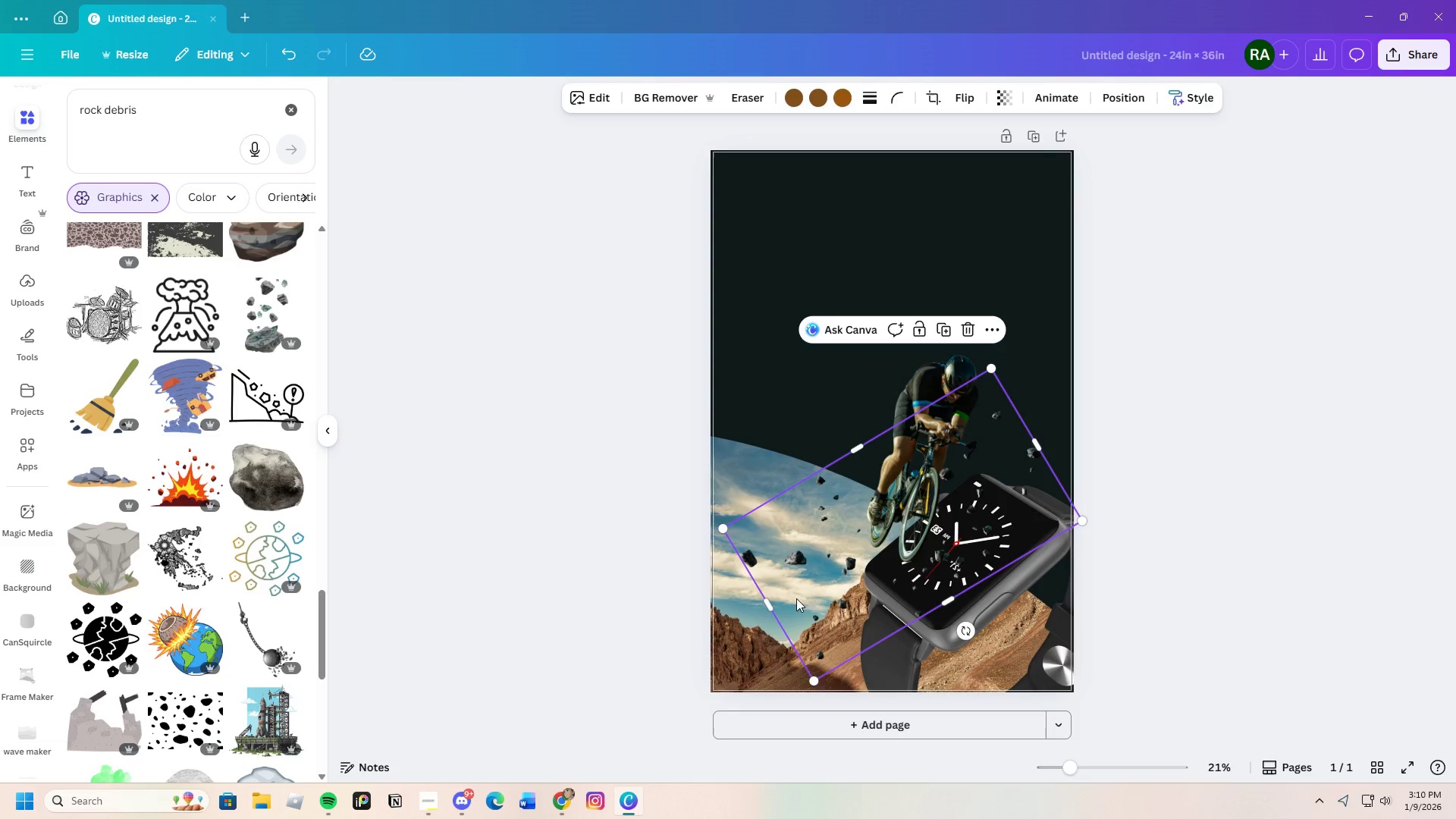 
double_click([809, 579])
 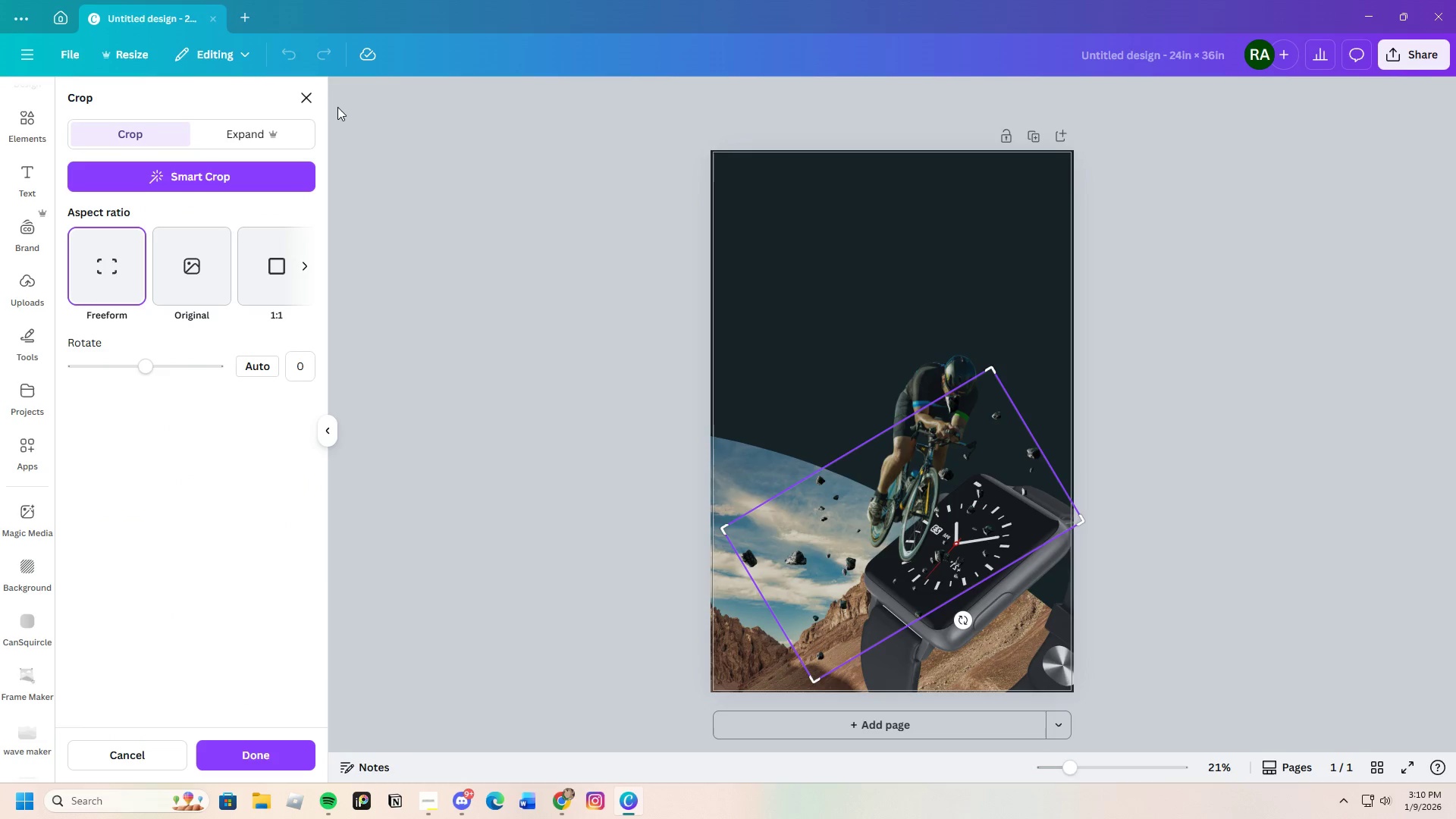 
left_click([315, 102])
 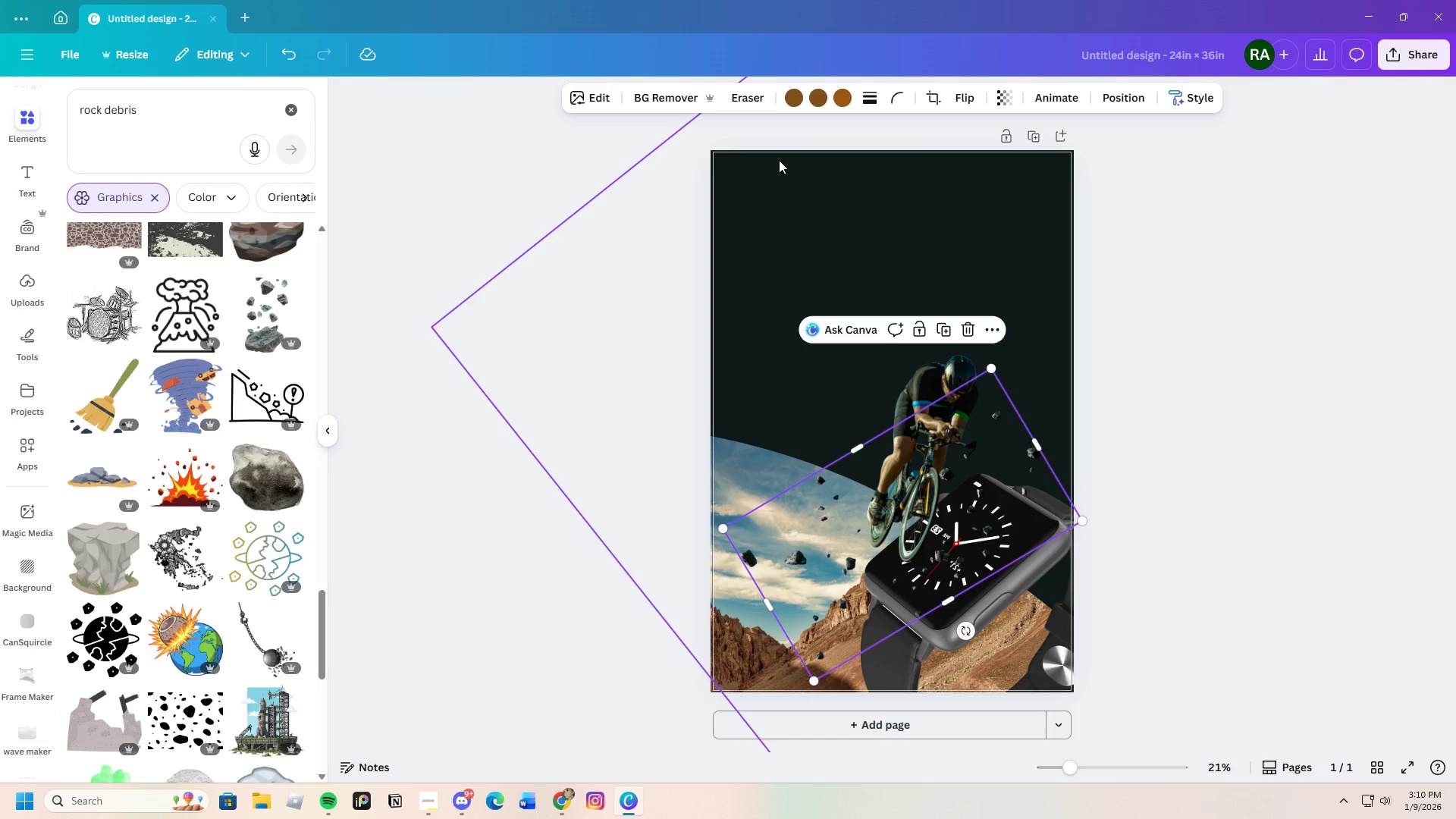 
left_click([604, 93])
 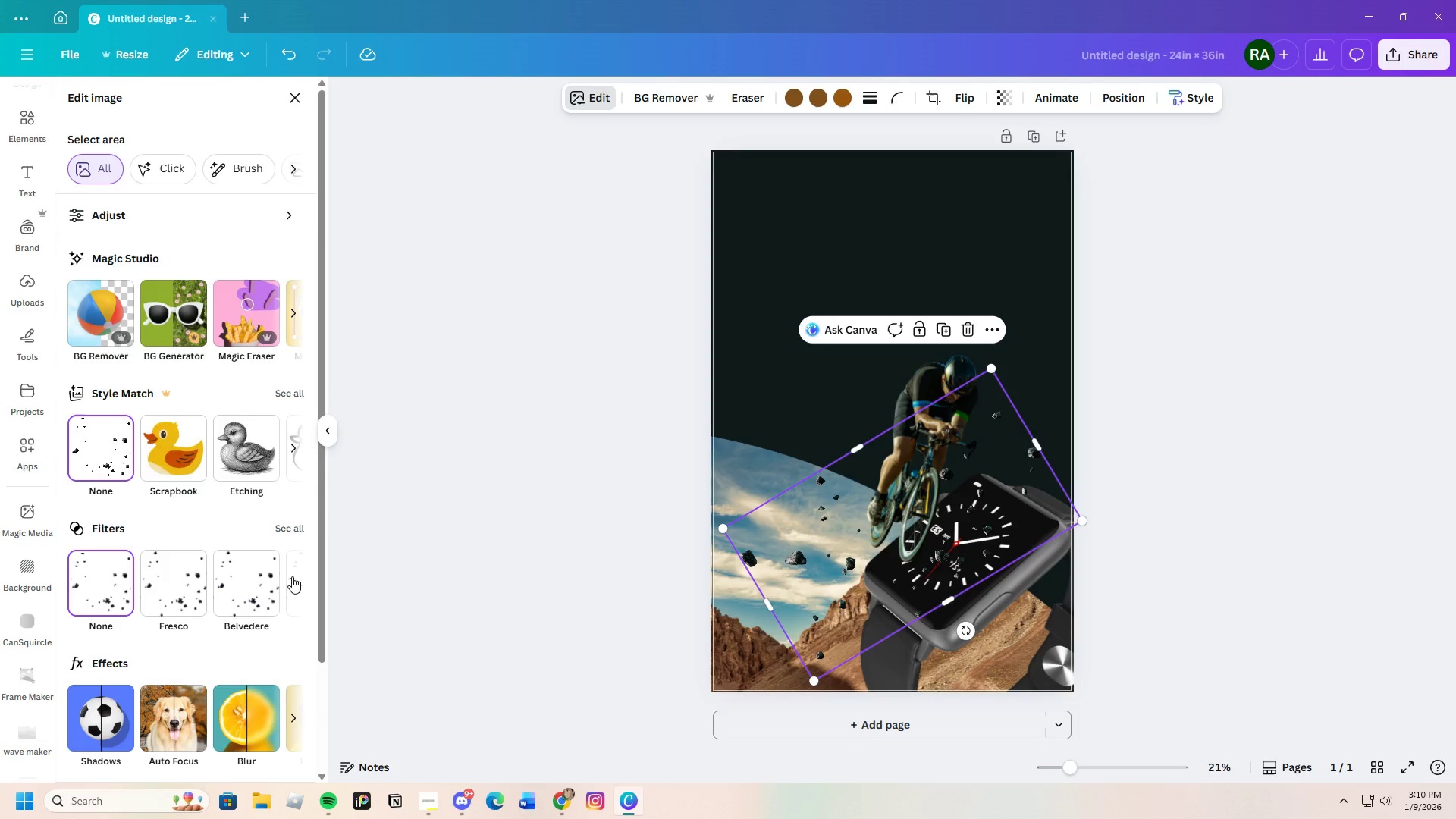 
left_click([290, 527])
 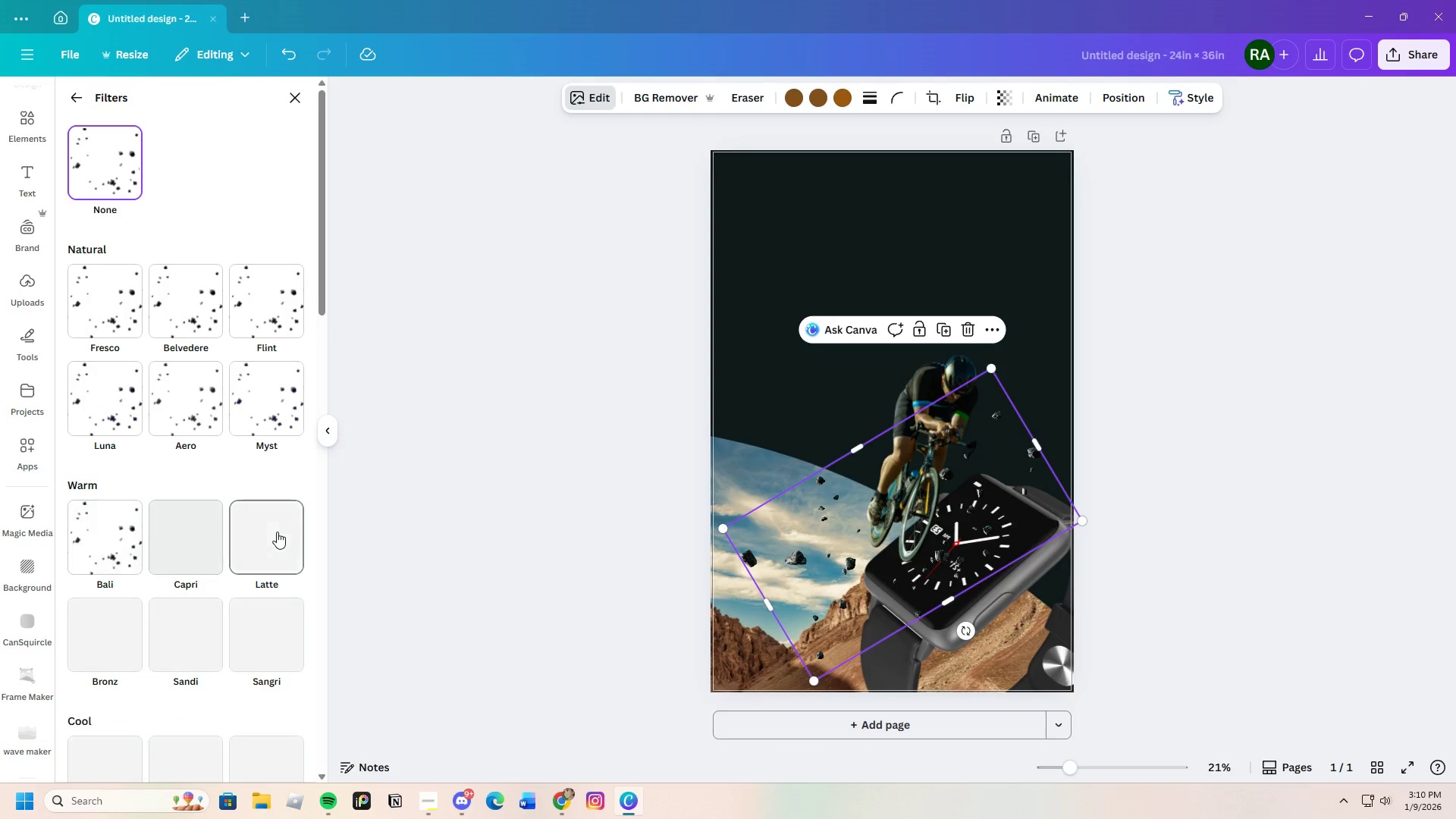 
scroll: coordinate [255, 586], scroll_direction: down, amount: 7.0
 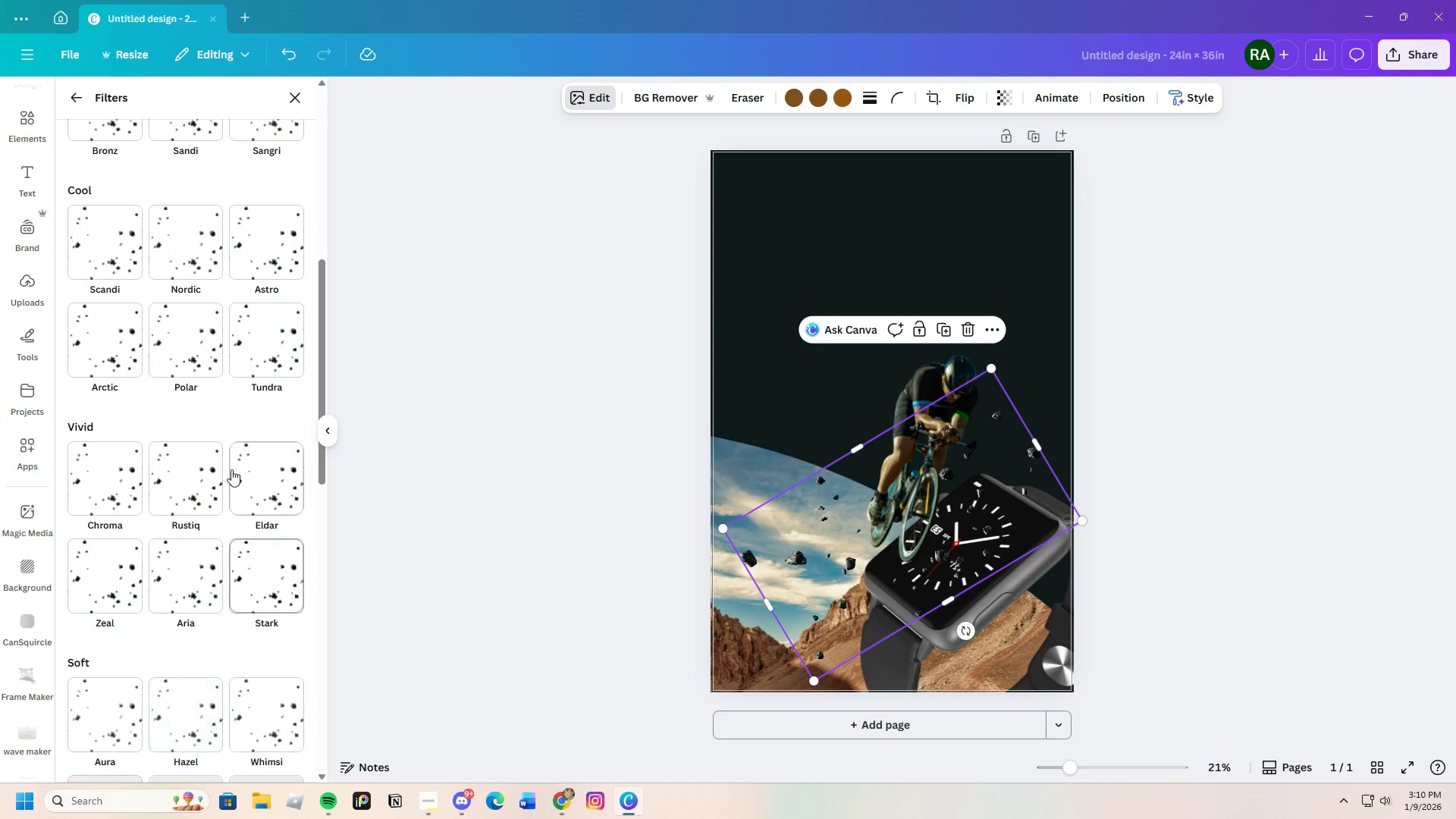 
left_click([248, 469])
 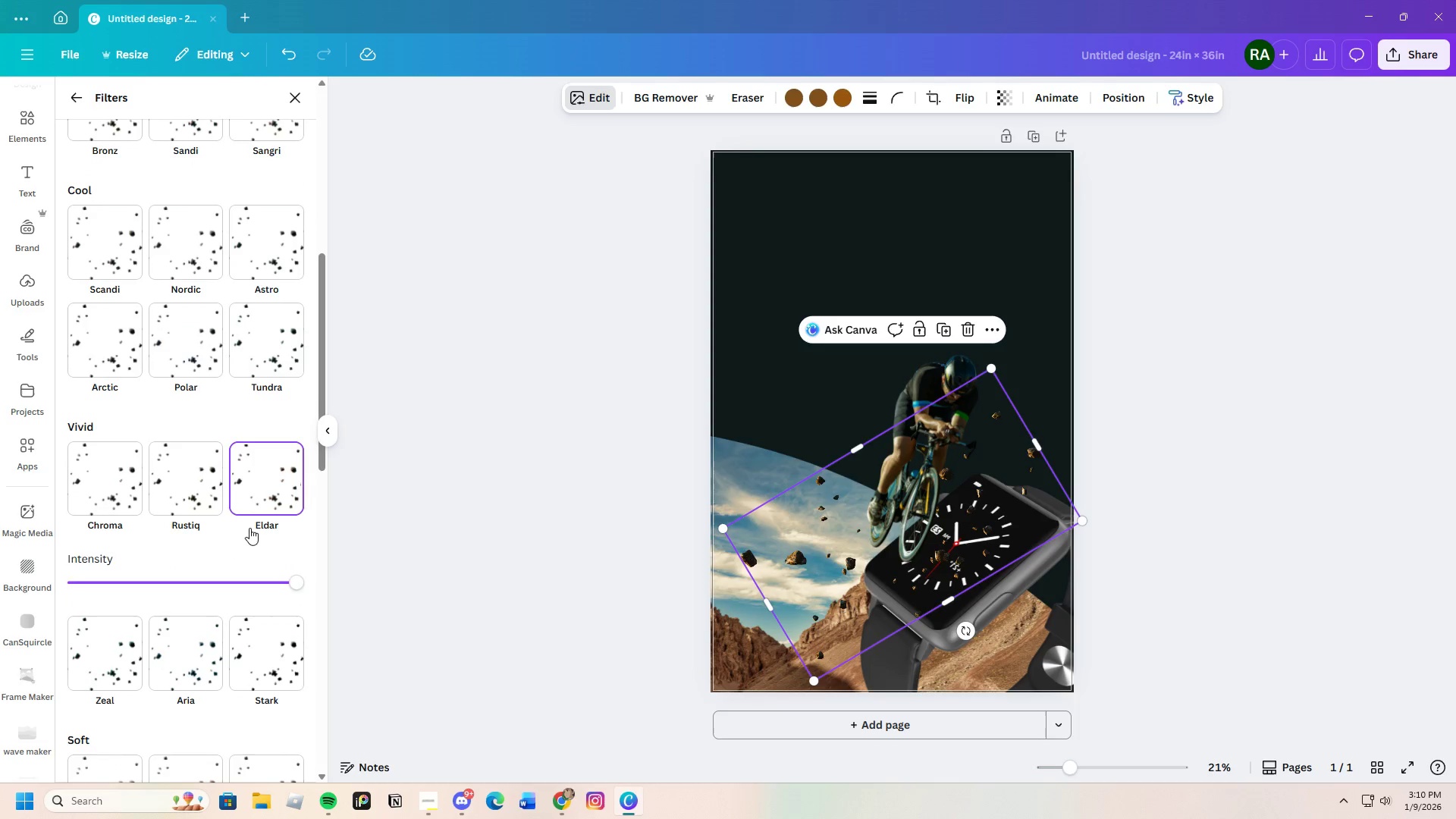 
scroll: coordinate [248, 537], scroll_direction: down, amount: 3.0
 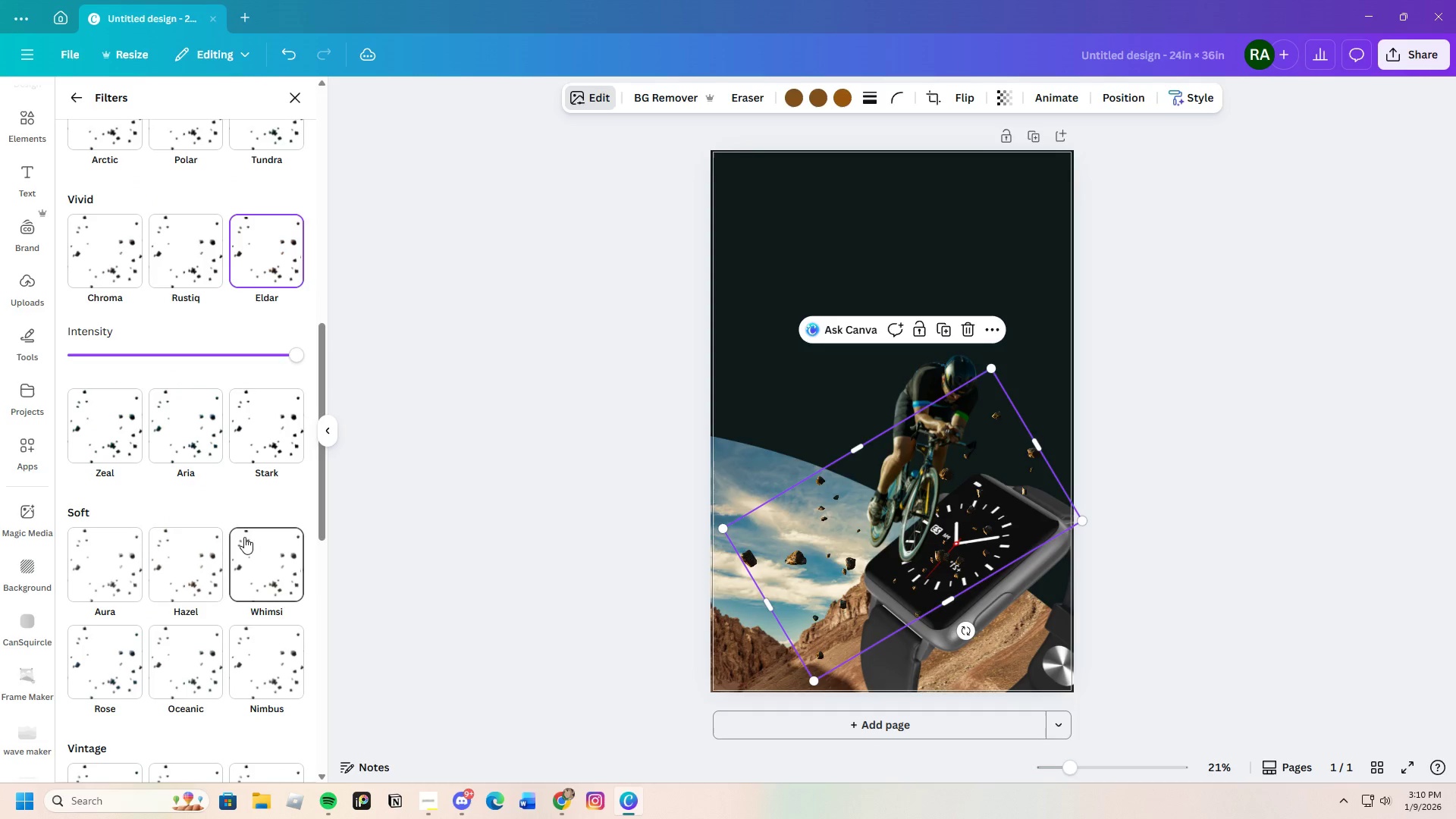 
left_click([200, 557])
 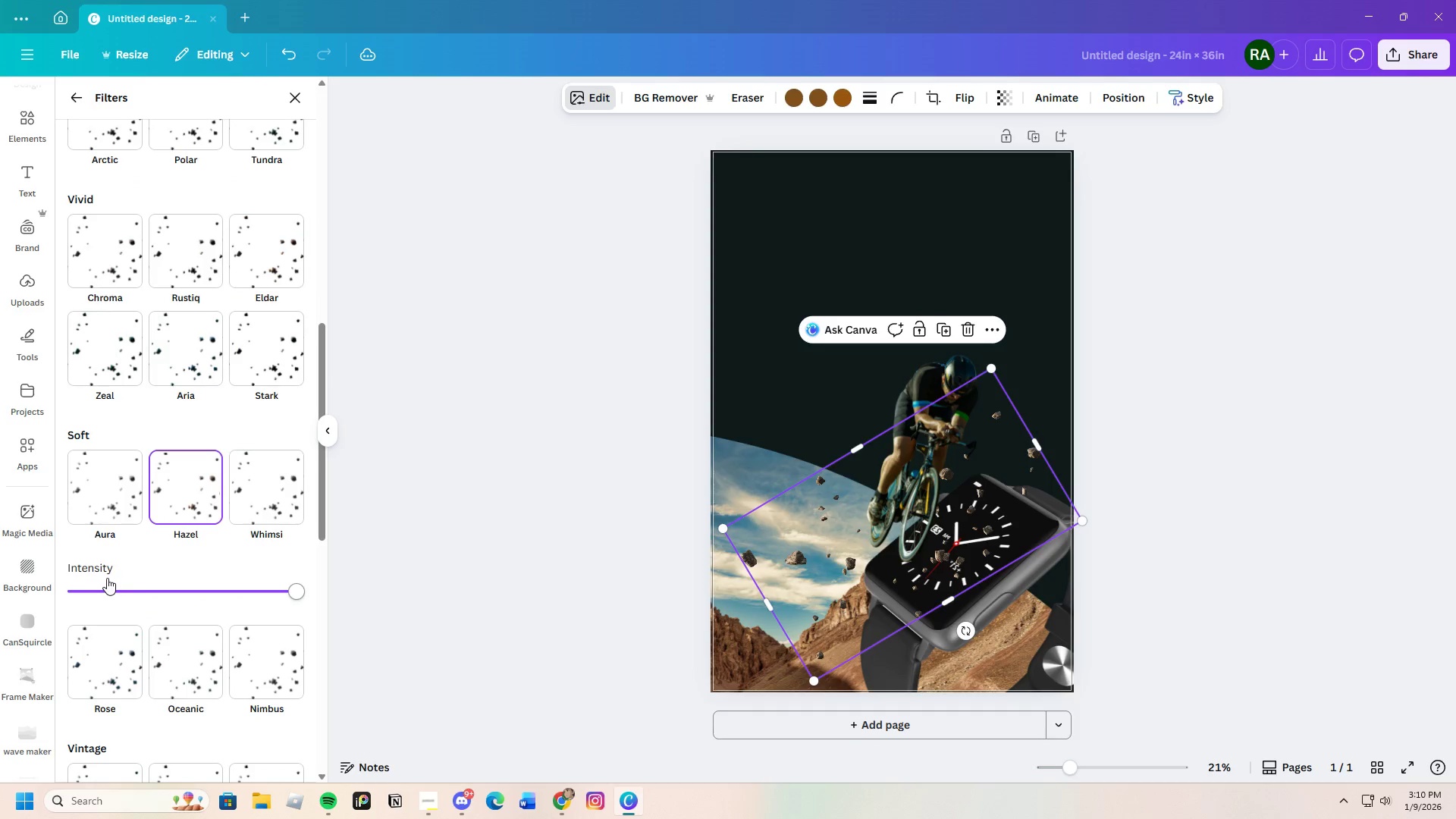 
left_click([121, 521])
 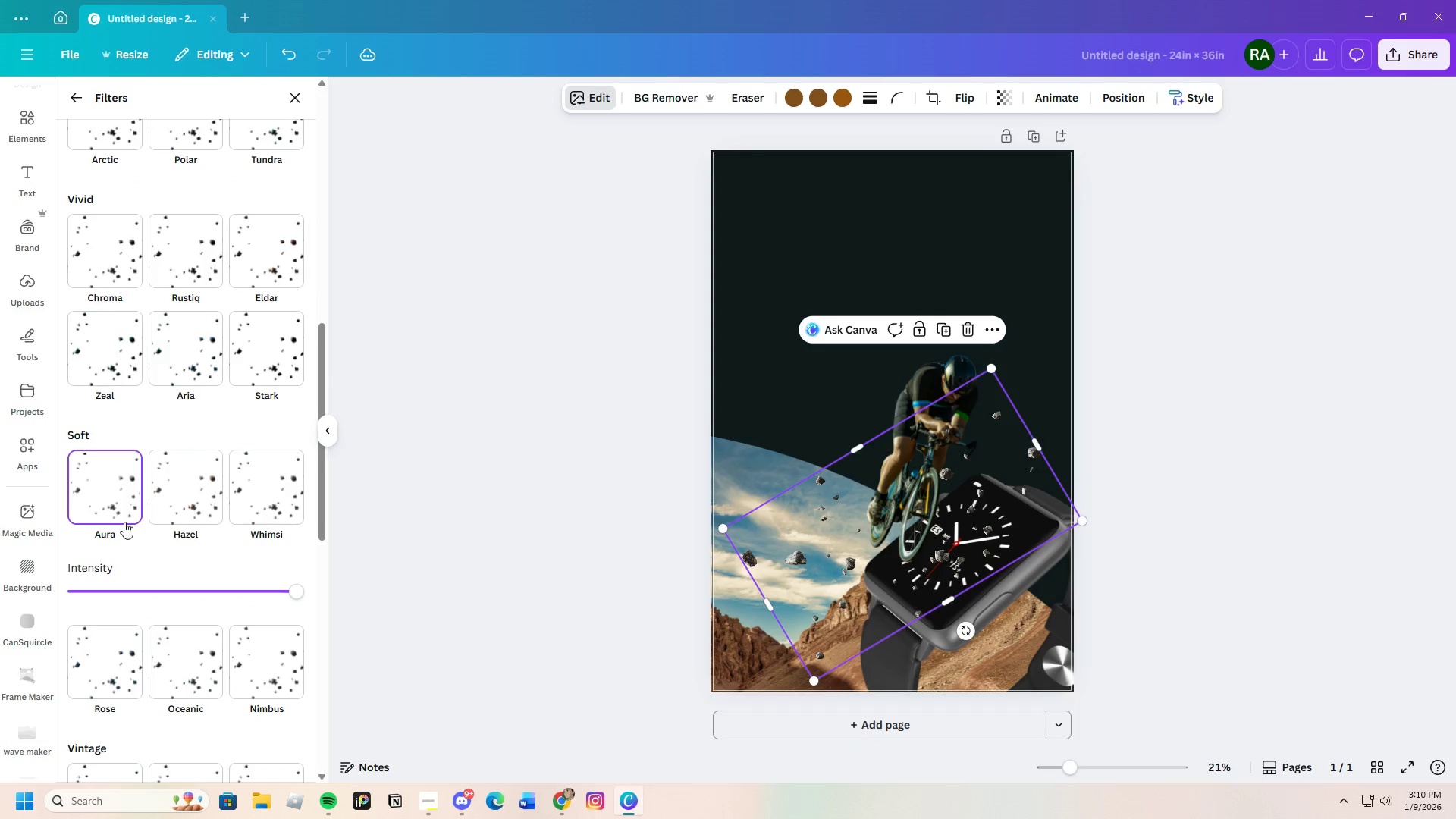 
scroll: coordinate [218, 584], scroll_direction: down, amount: 5.0
 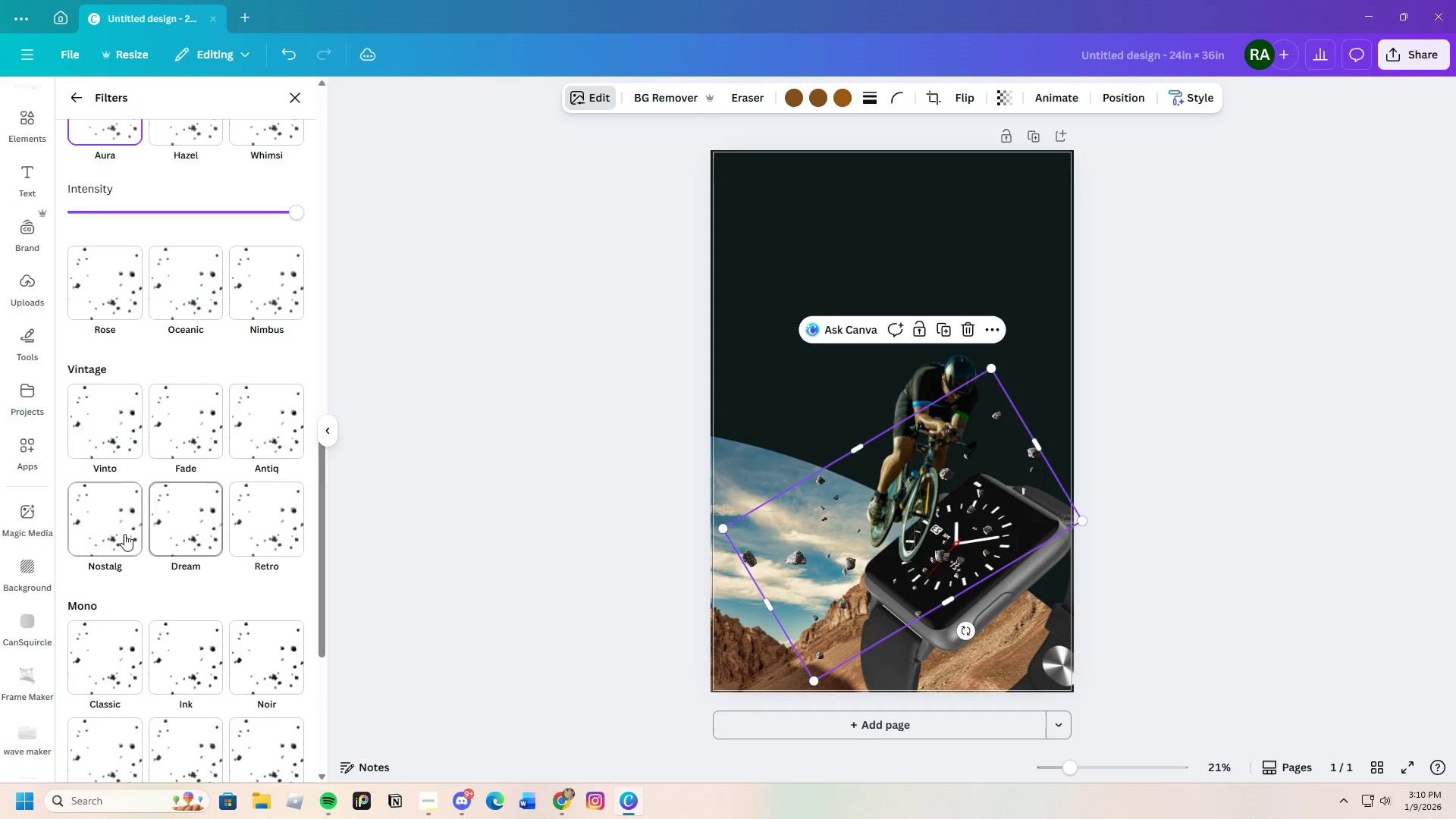 
left_click([120, 534])
 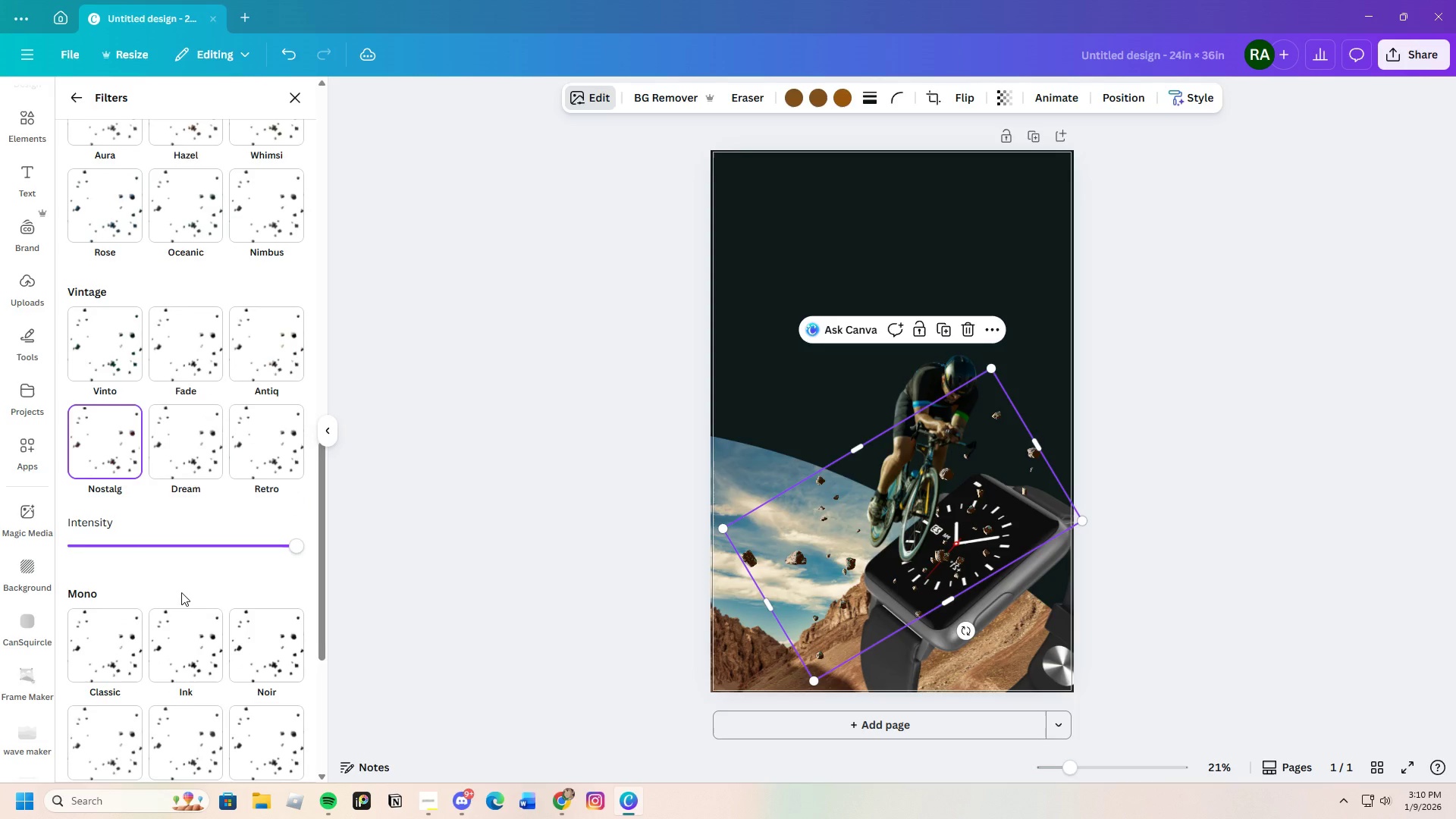 
scroll: coordinate [182, 592], scroll_direction: down, amount: 6.0
 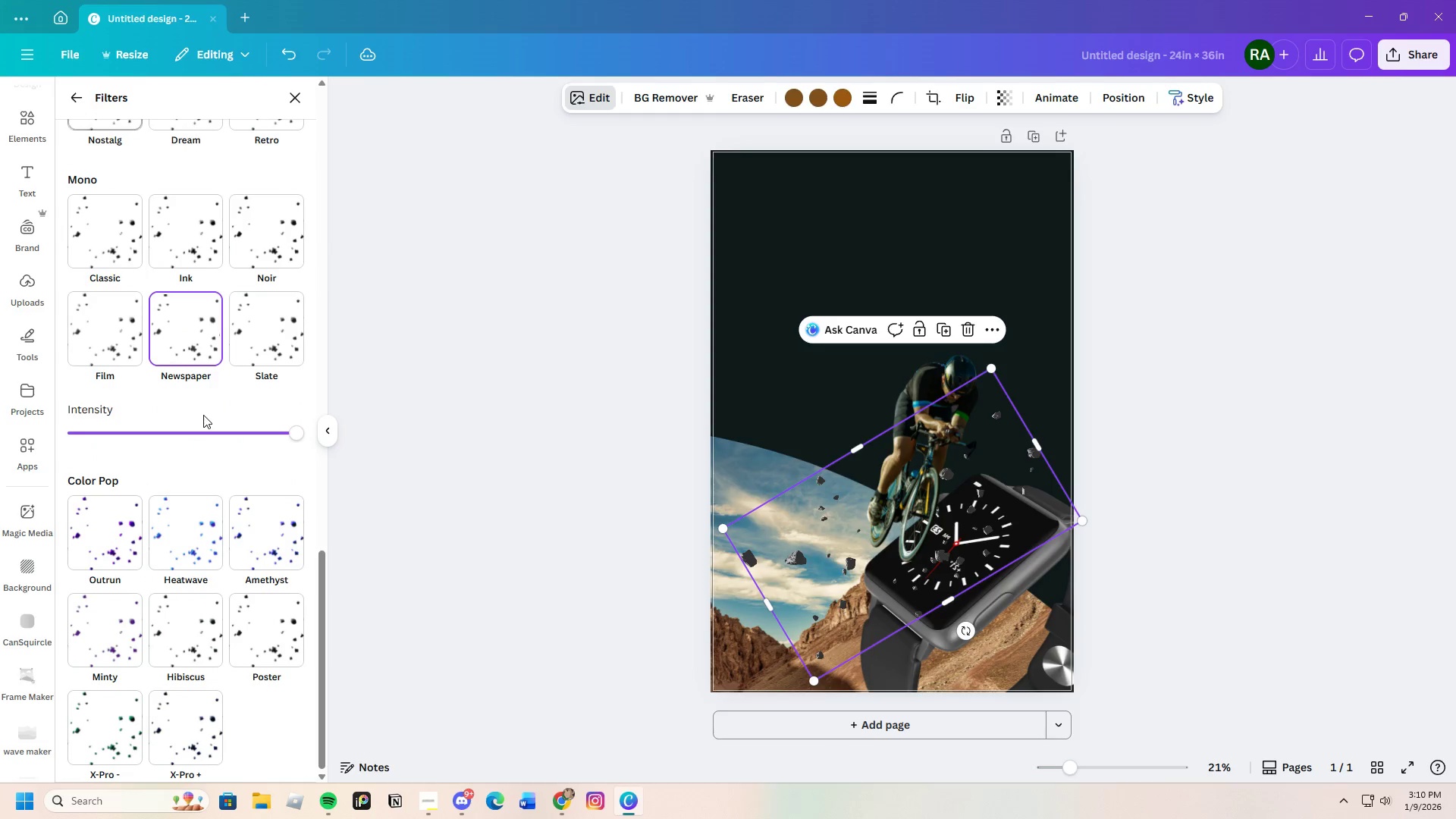 
left_click([305, 406])
 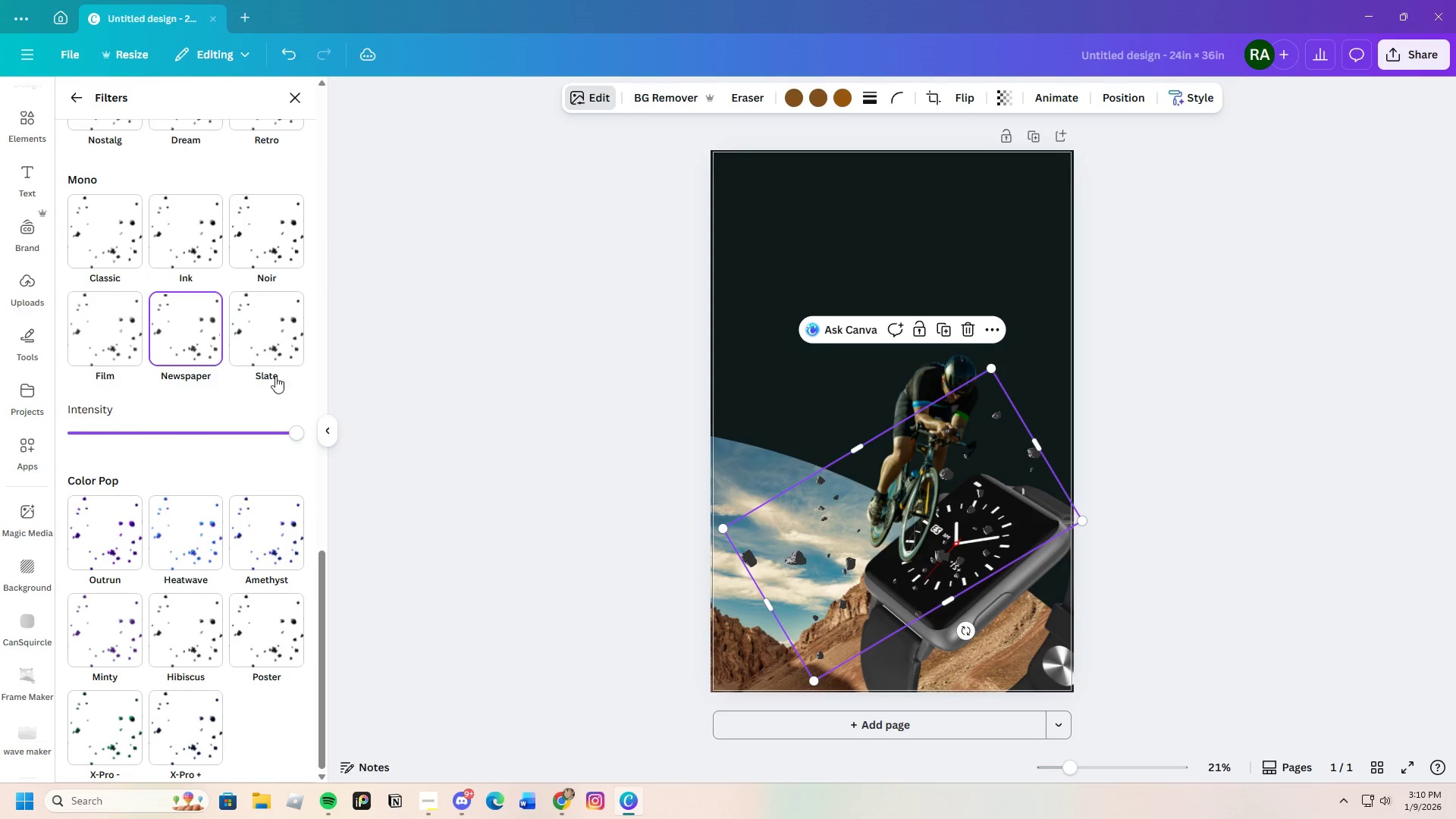 
left_click([287, 373])
 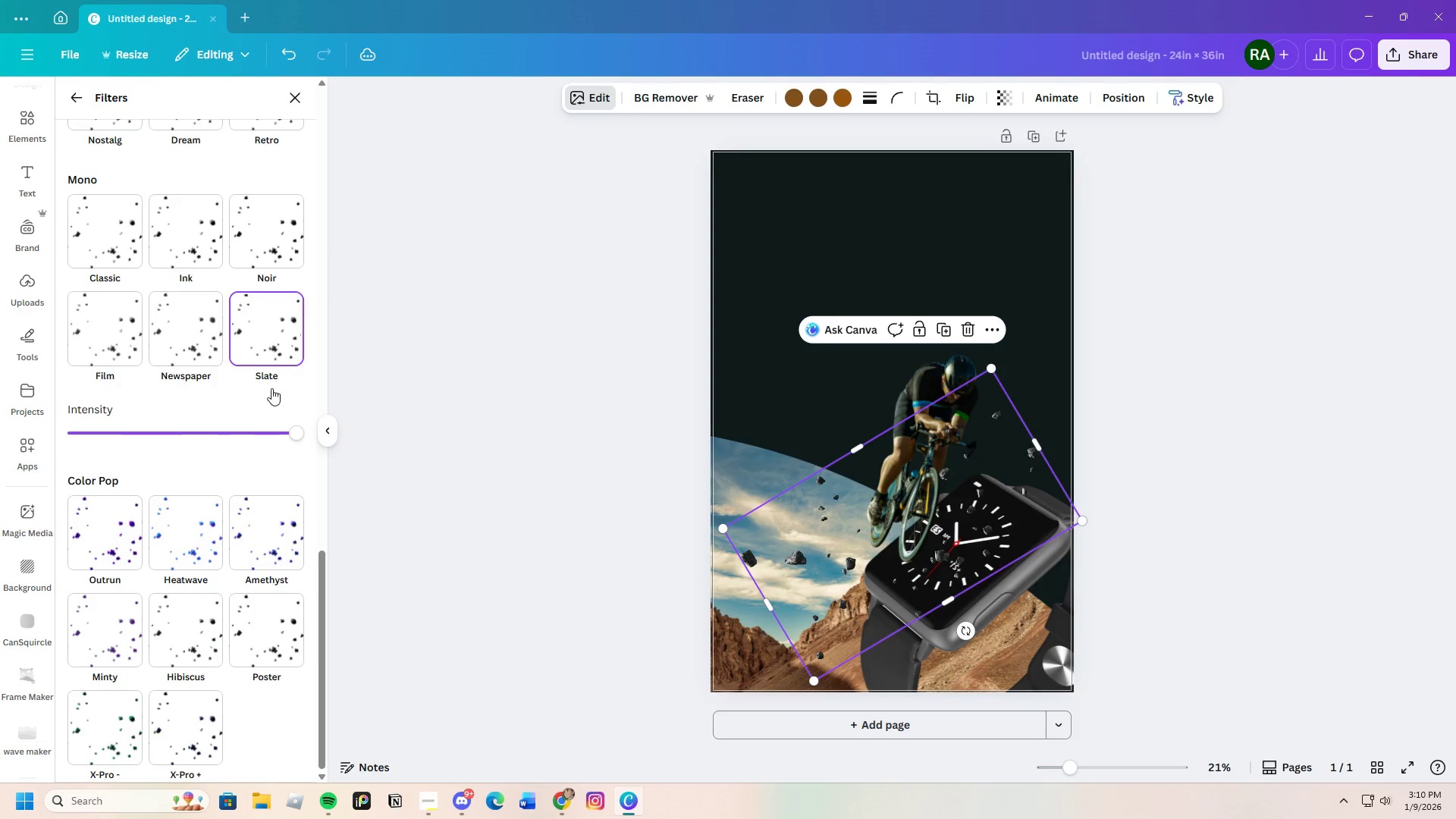 
scroll: coordinate [271, 417], scroll_direction: up, amount: 4.0
 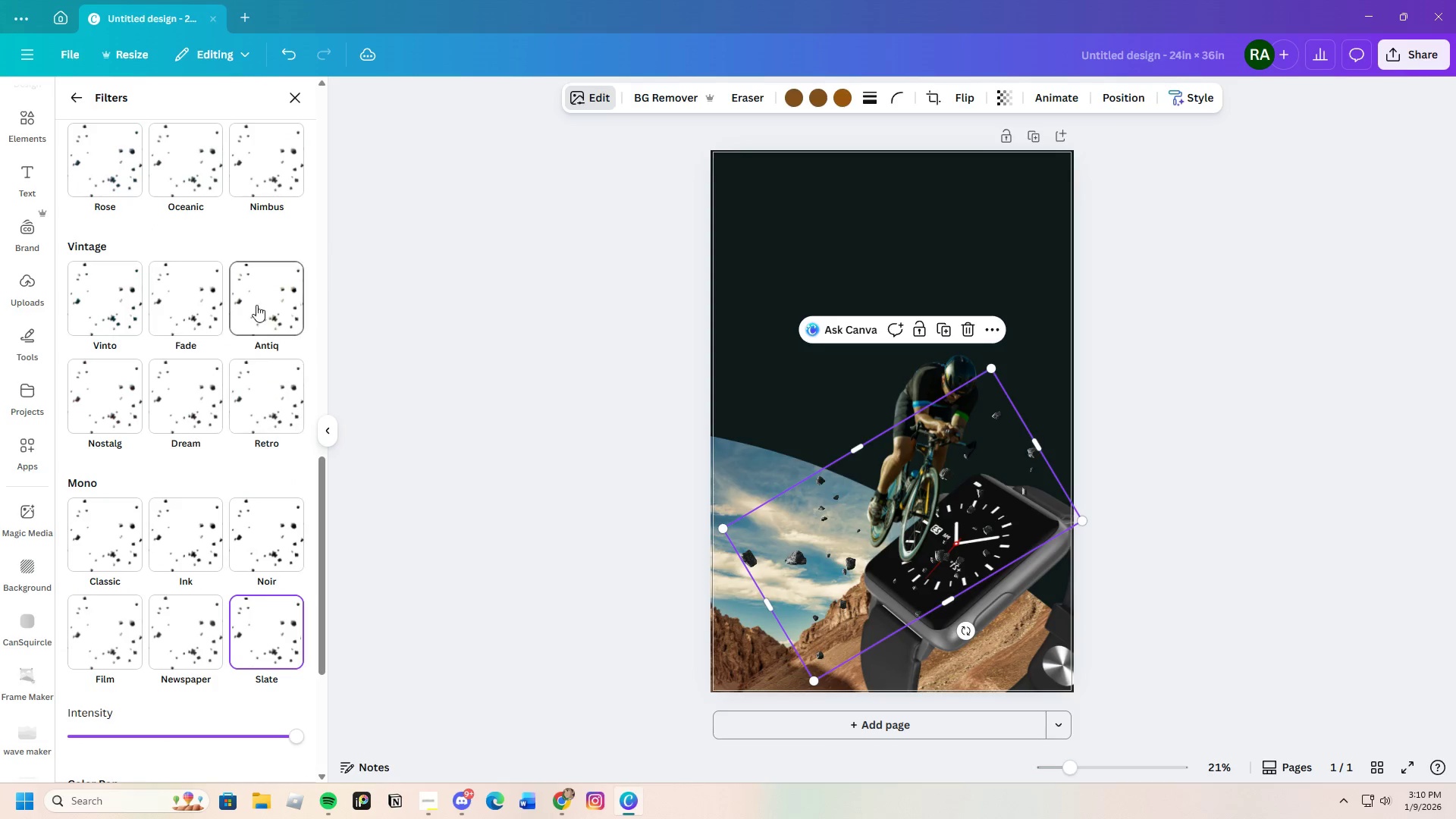 
left_click([274, 299])
 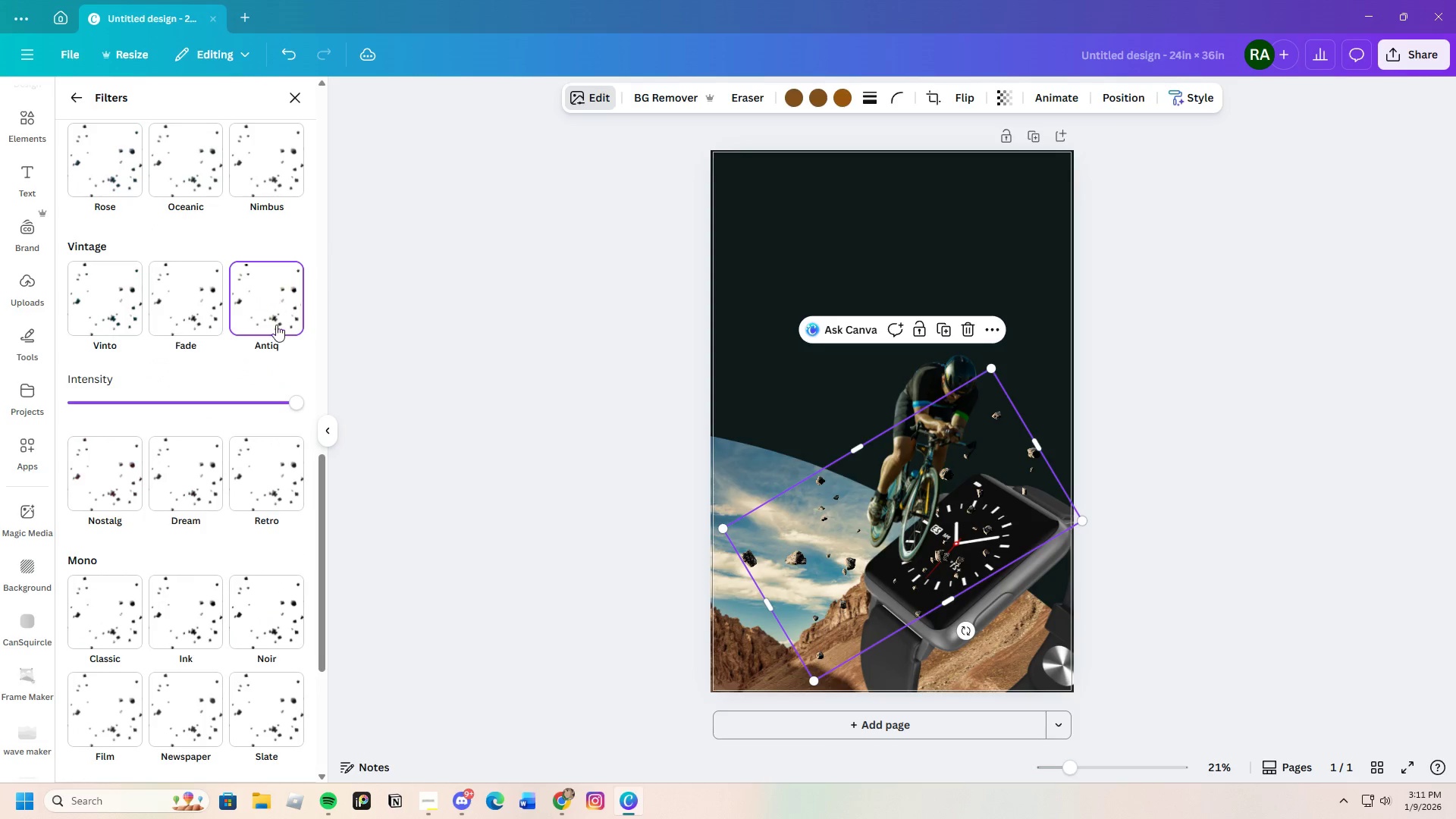 
scroll: coordinate [239, 438], scroll_direction: up, amount: 5.0
 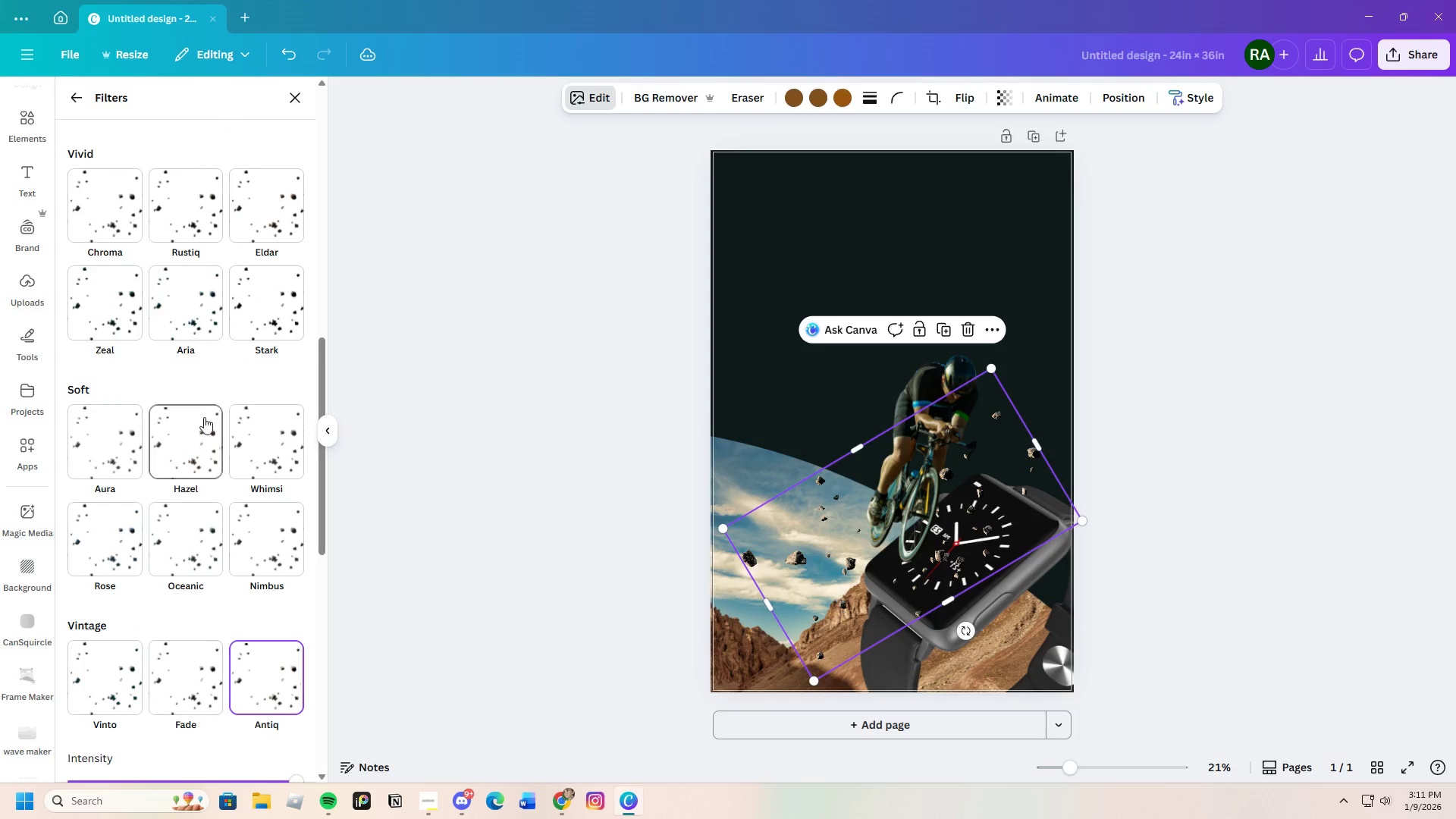 
left_click([200, 422])
 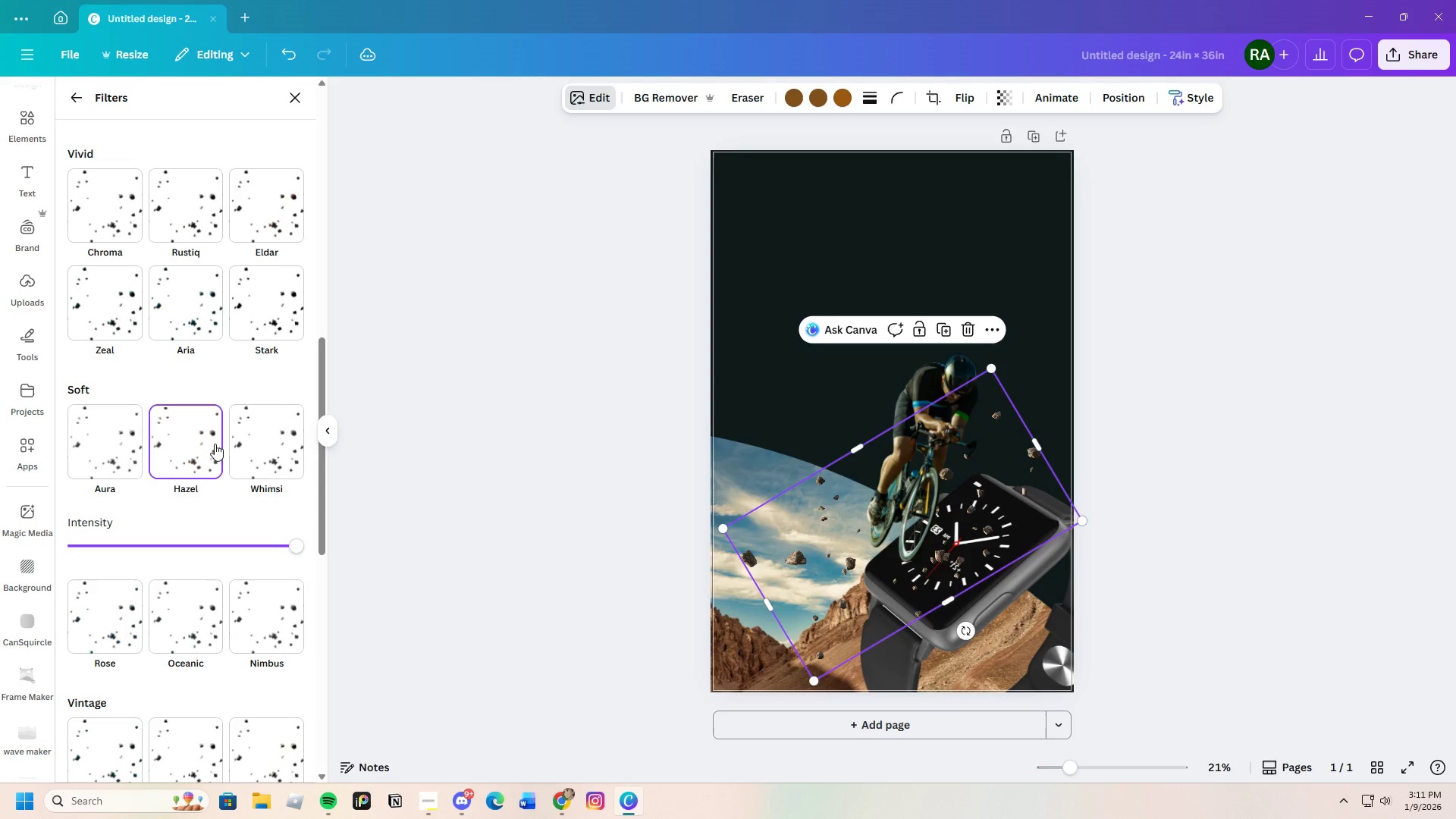 
left_click([269, 457])
 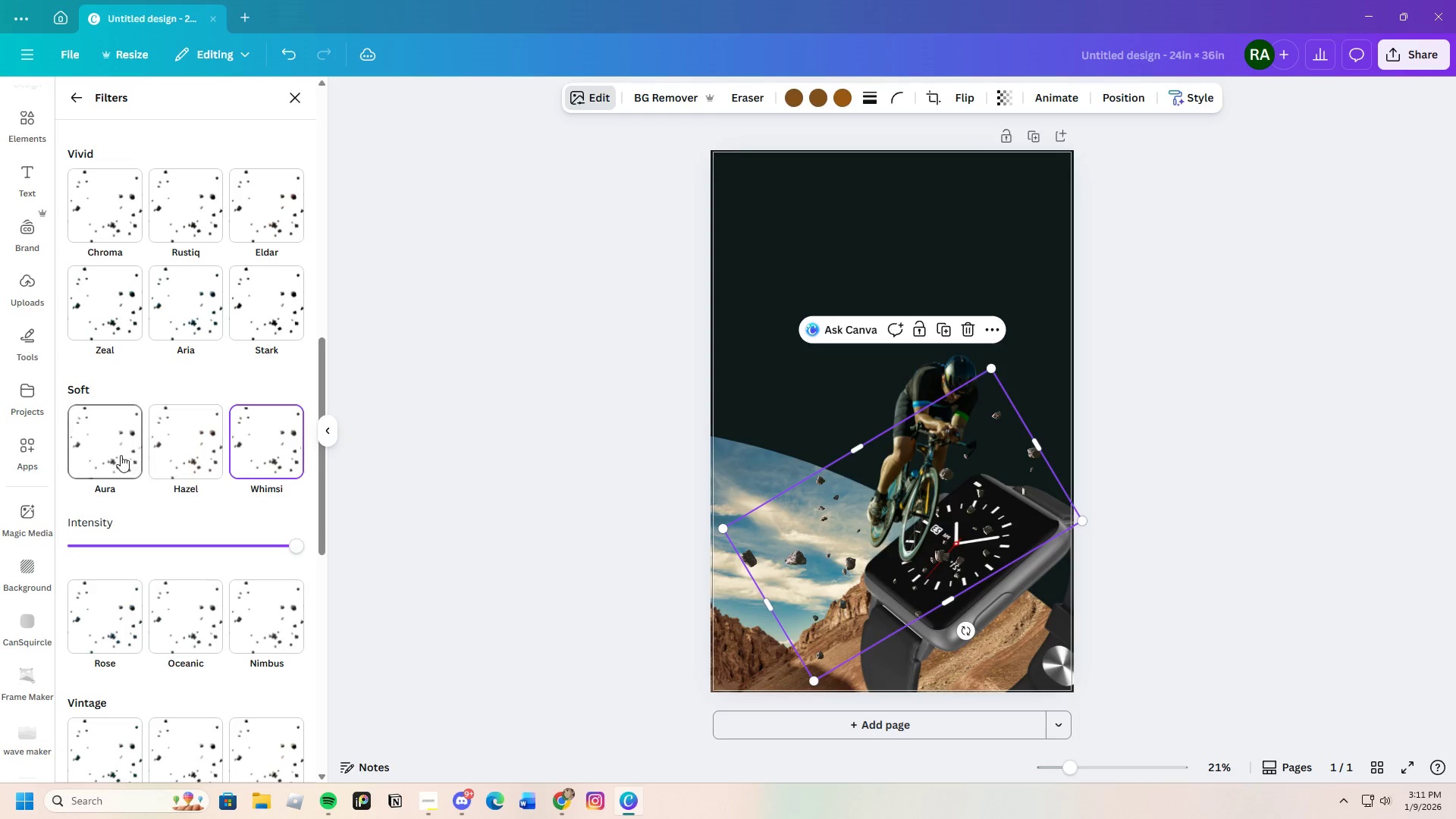 
left_click([115, 453])
 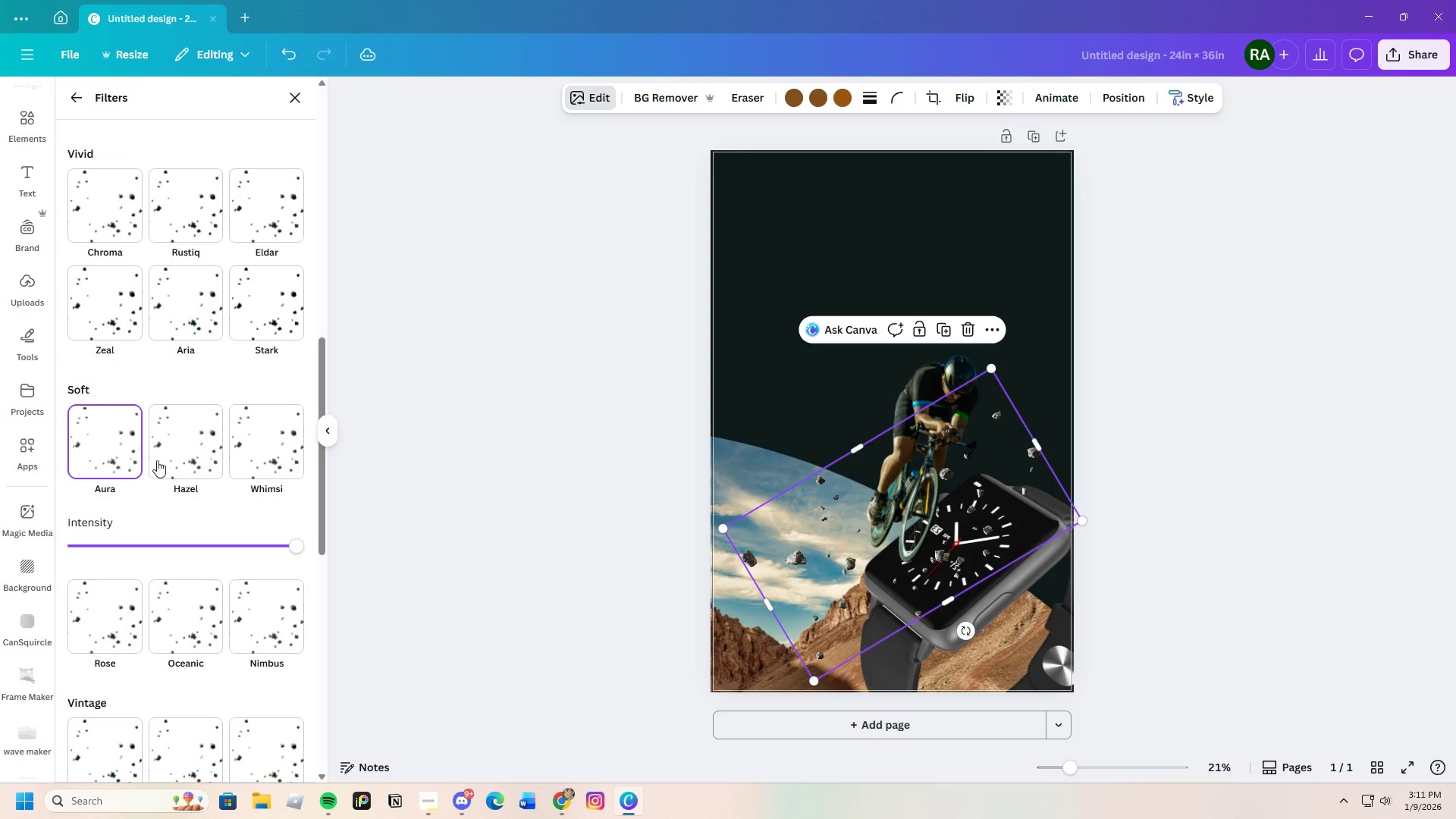 
scroll: coordinate [172, 469], scroll_direction: up, amount: 2.0
 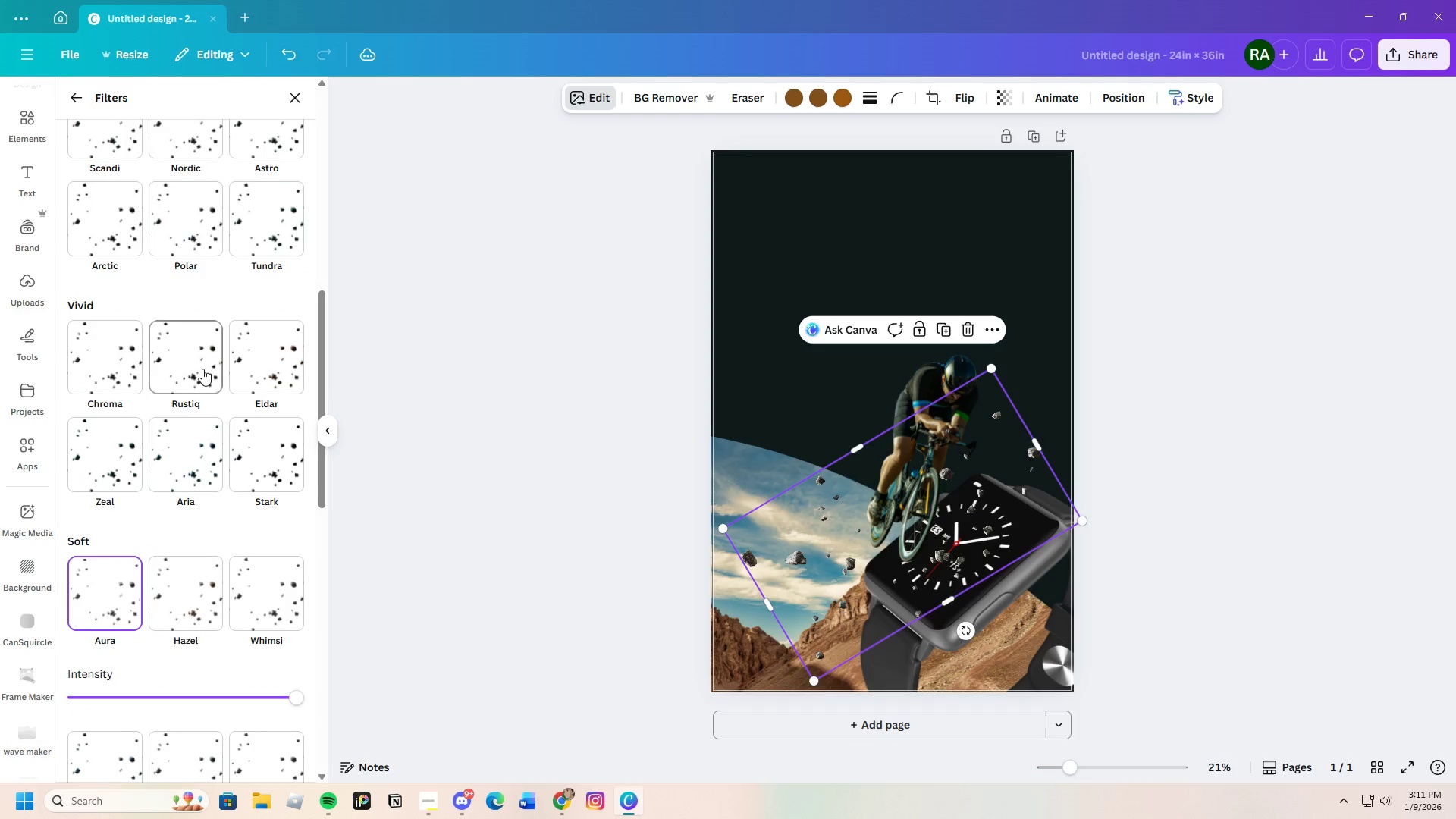 
left_click([205, 361])
 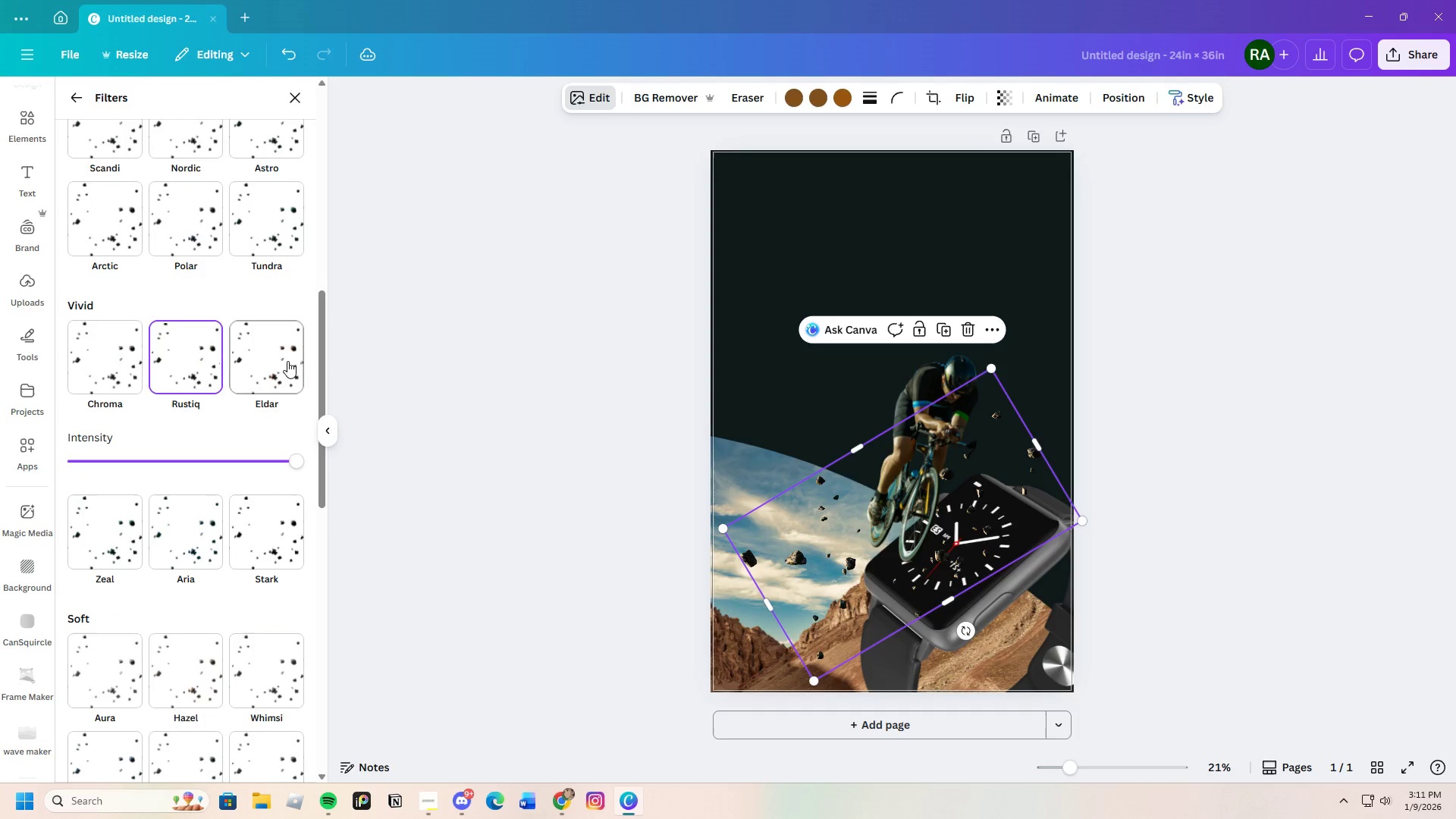 
left_click([297, 361])
 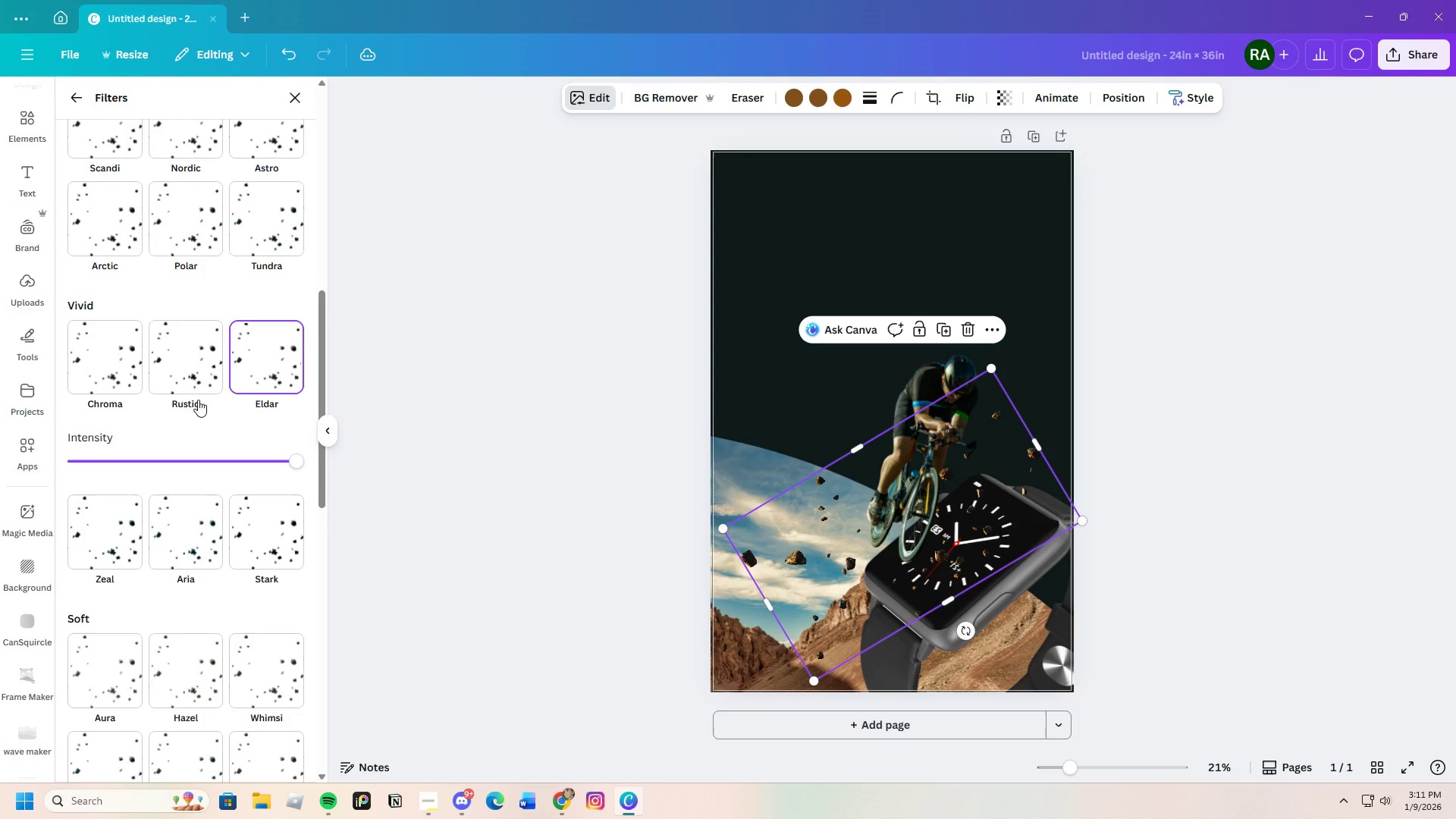 
left_click([128, 380])
 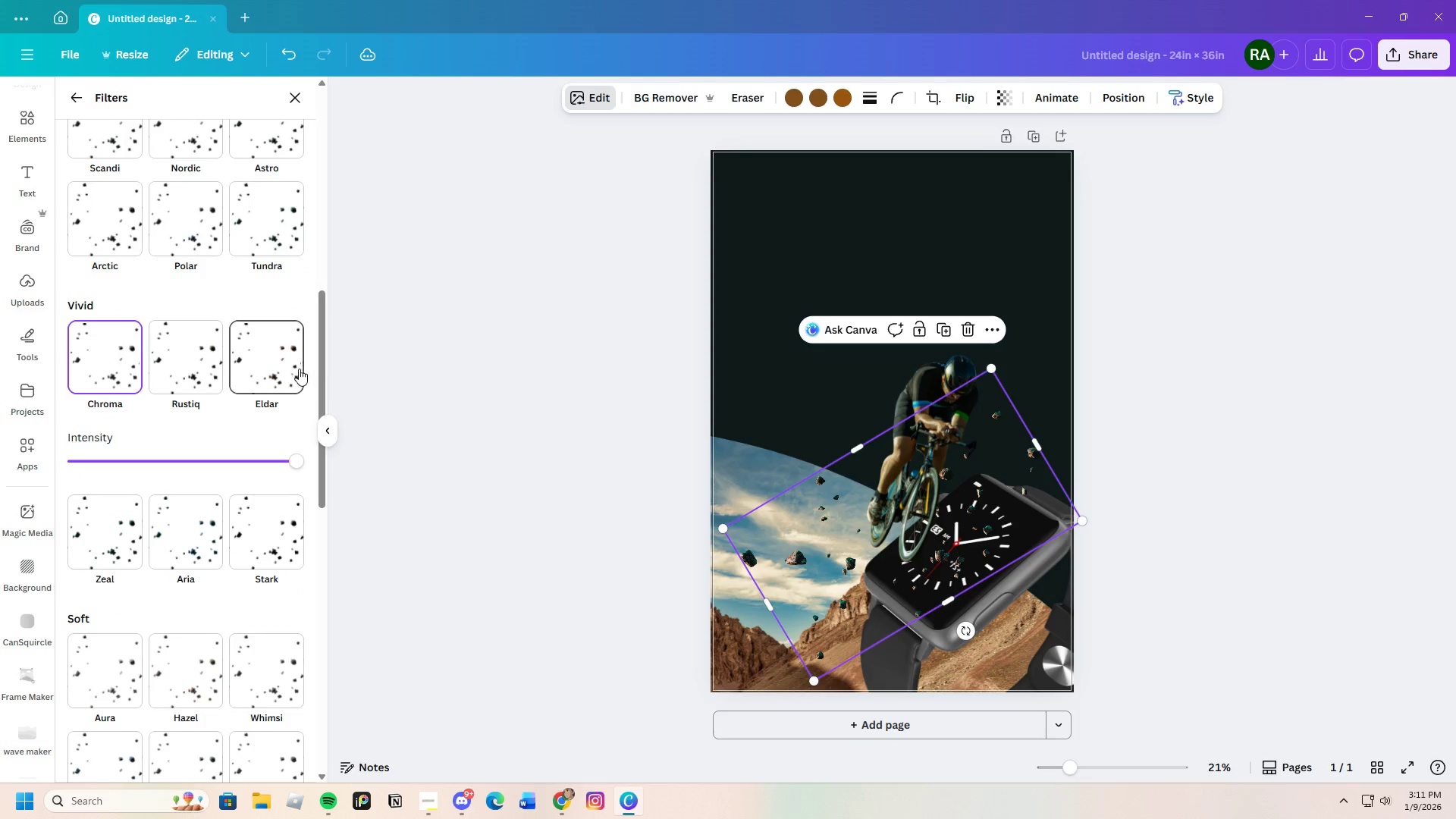 
left_click([278, 363])
 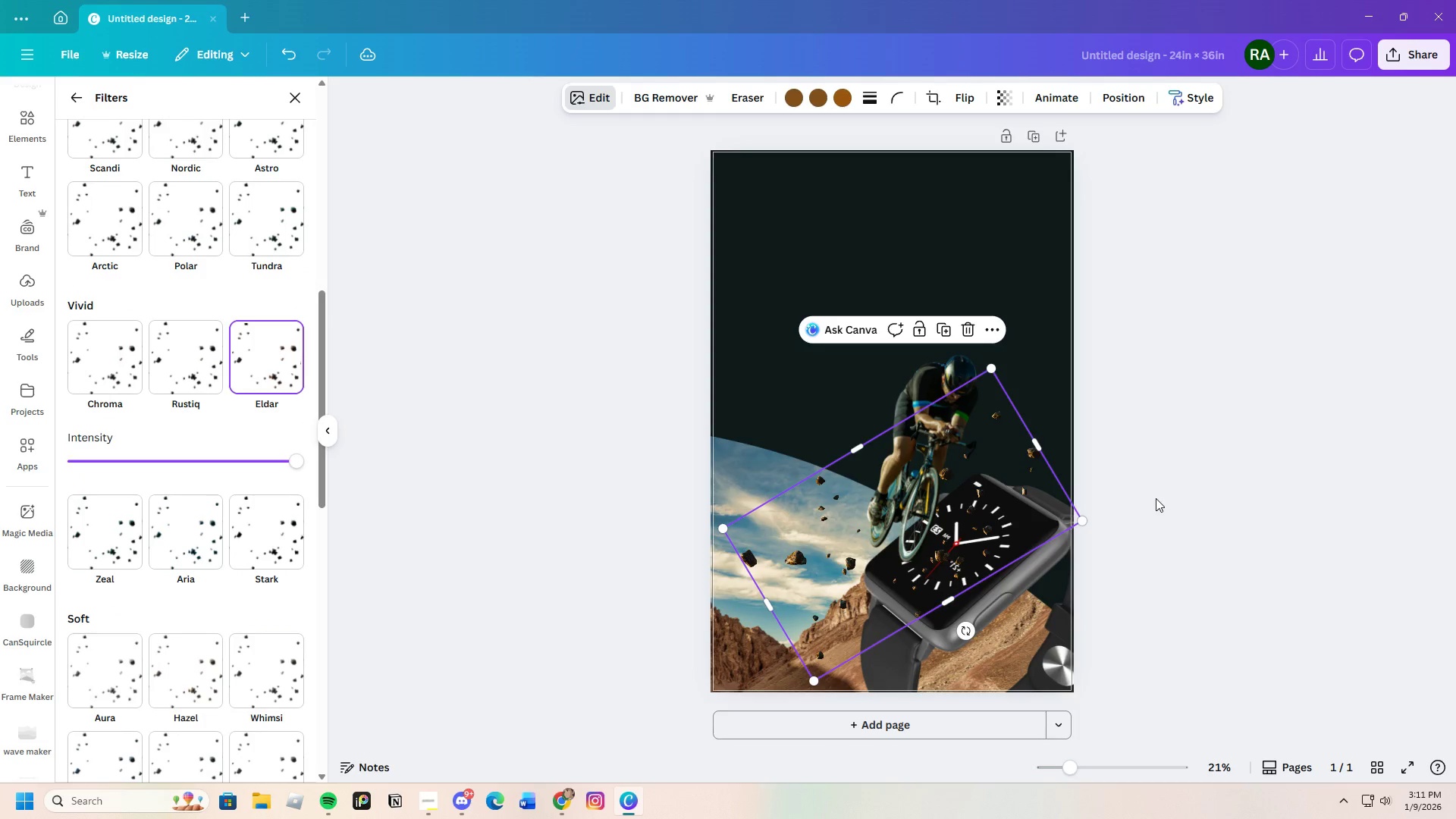 
double_click([1156, 500])
 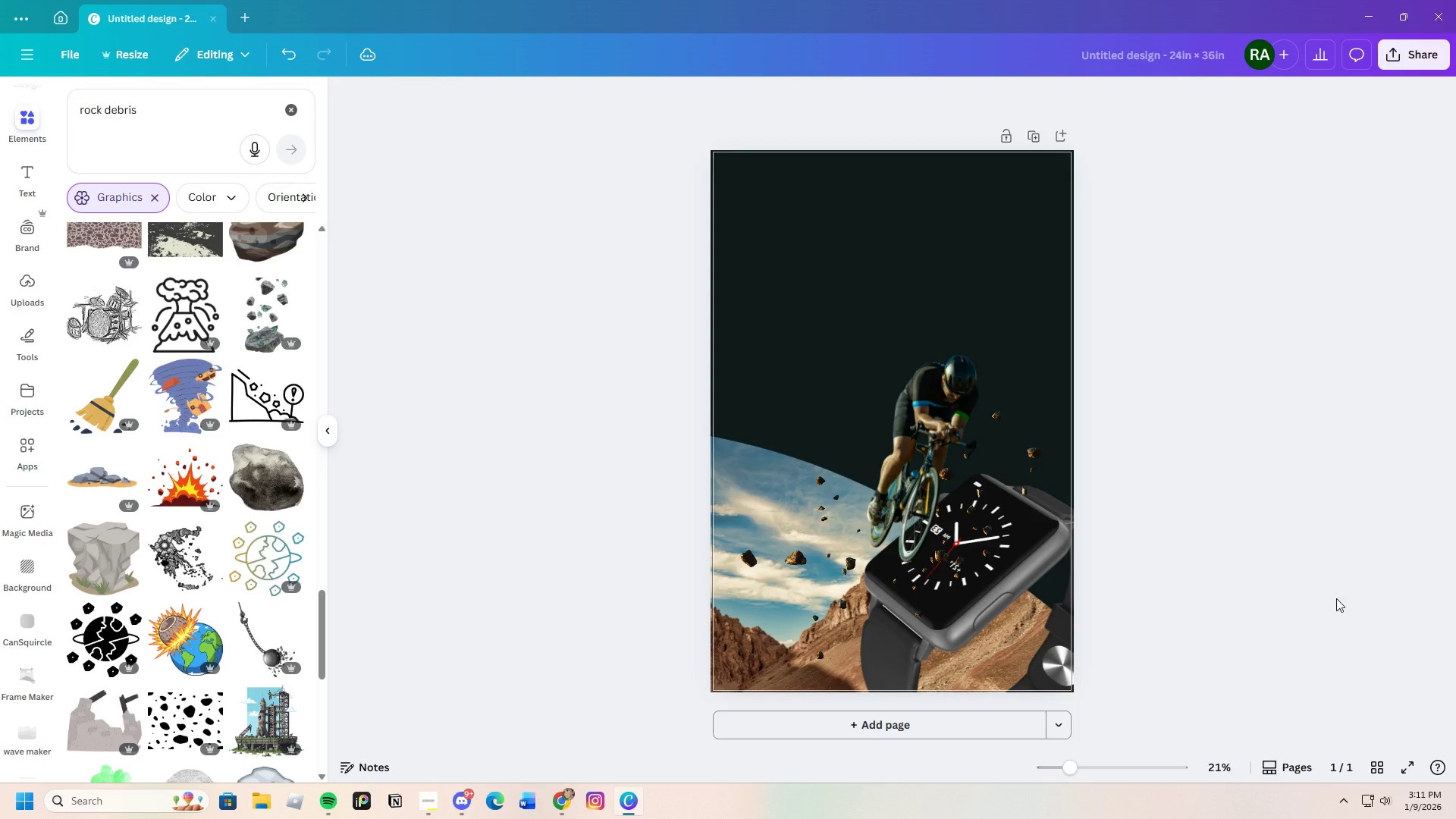 
left_click_drag(start_coordinate=[793, 556], to_coordinate=[802, 560])
 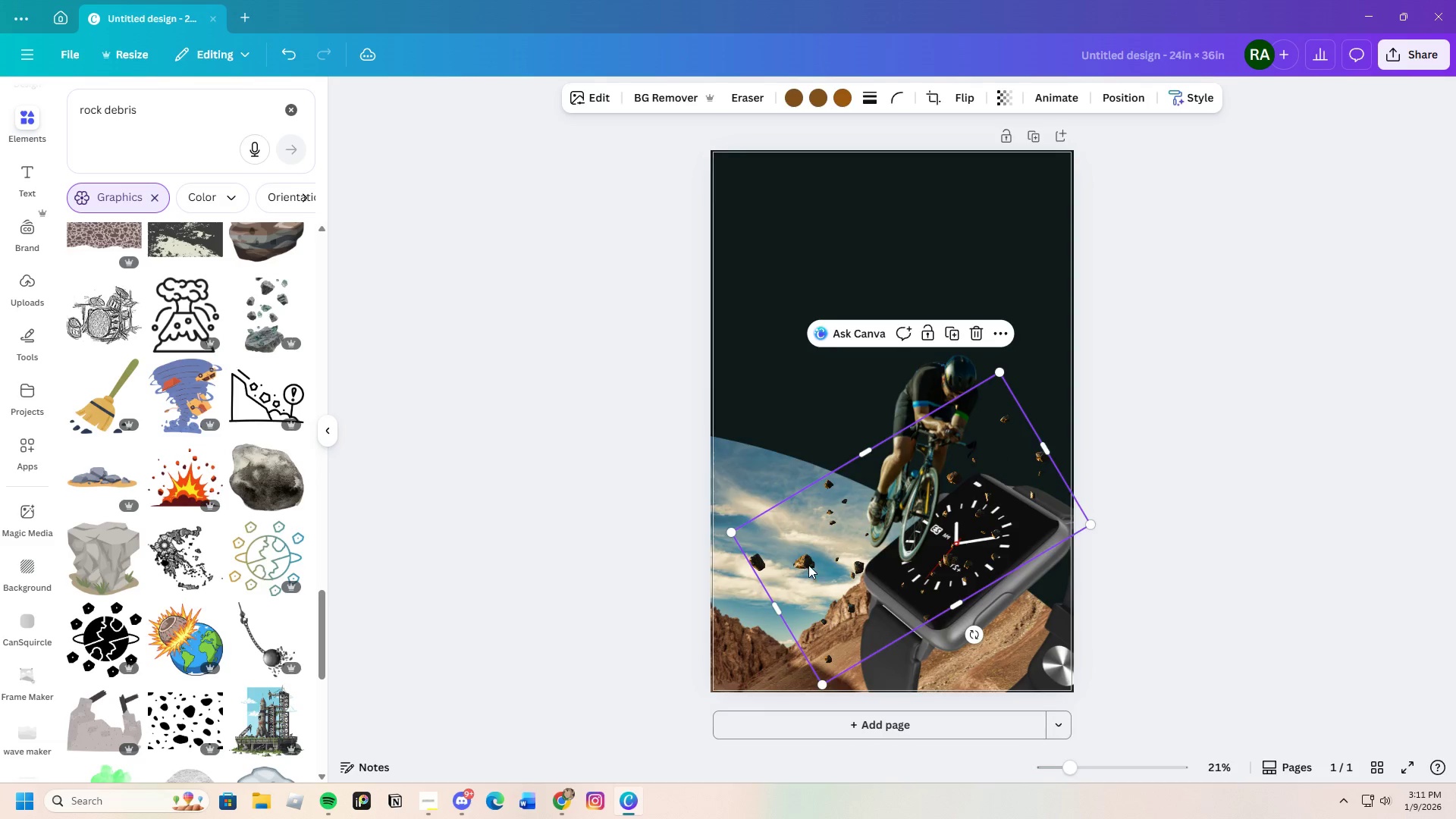 
left_click_drag(start_coordinate=[804, 565], to_coordinate=[813, 560])
 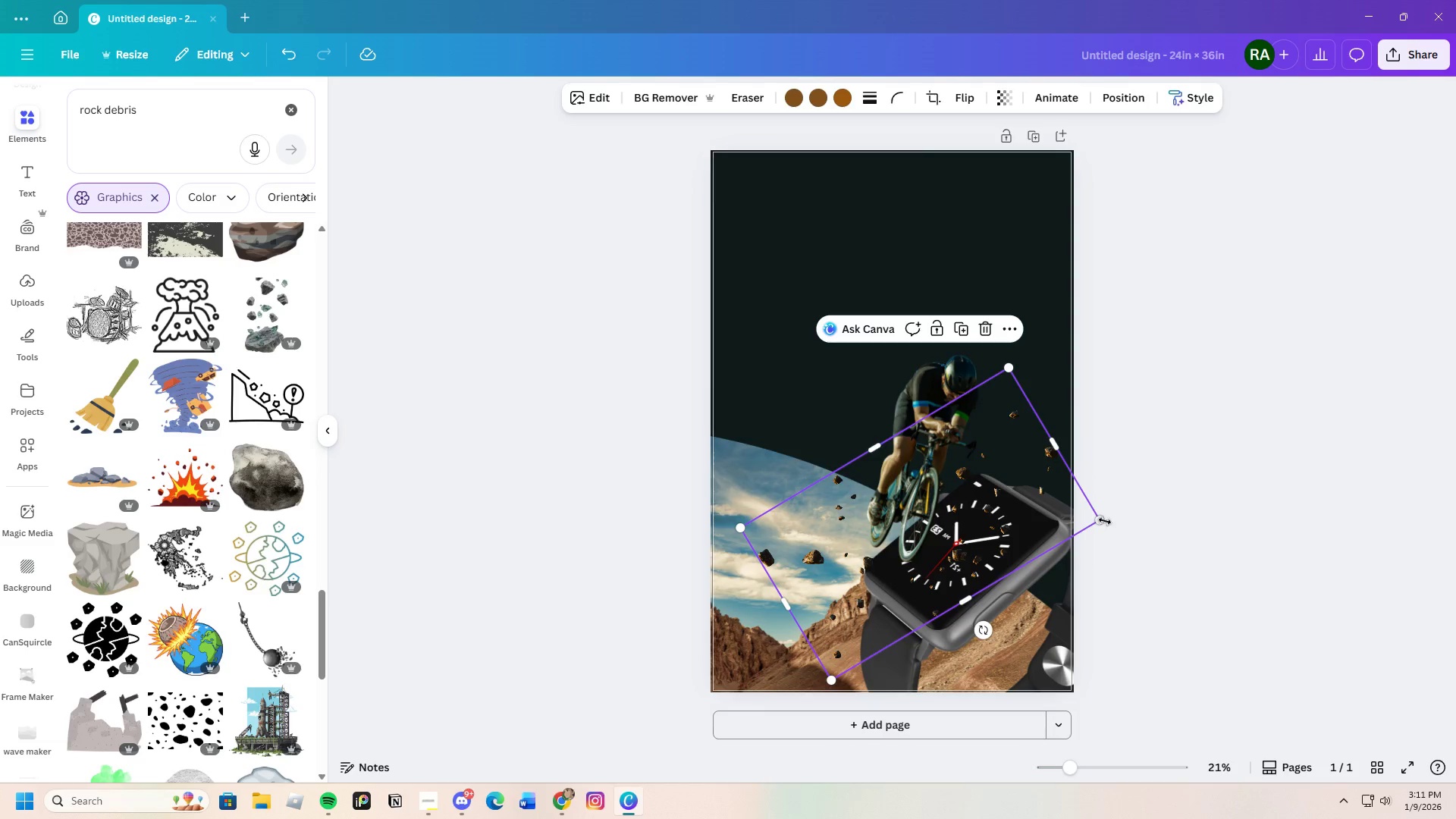 
left_click_drag(start_coordinate=[1103, 520], to_coordinate=[1262, 575])
 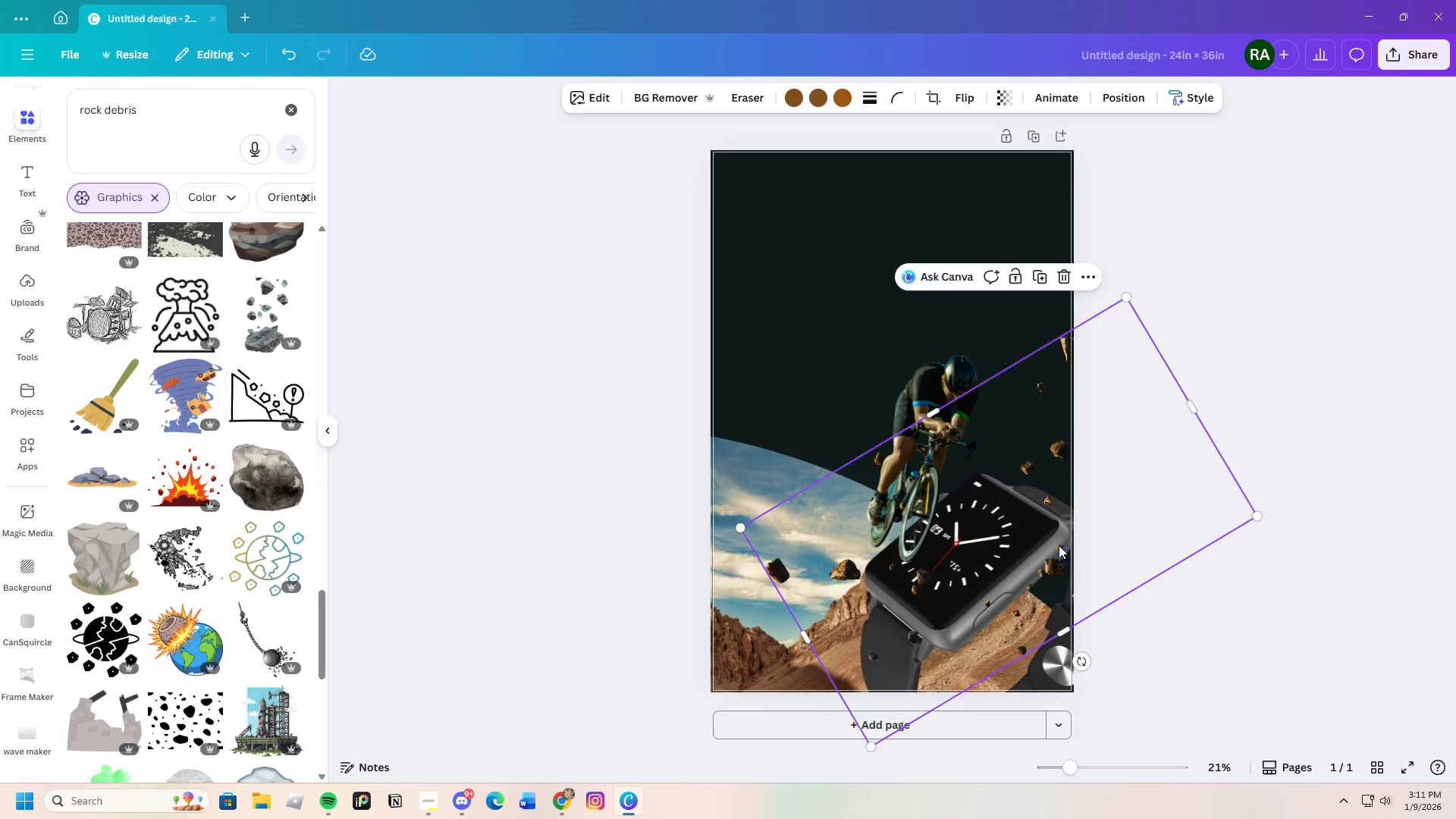 
left_click_drag(start_coordinate=[1062, 544], to_coordinate=[1026, 583])
 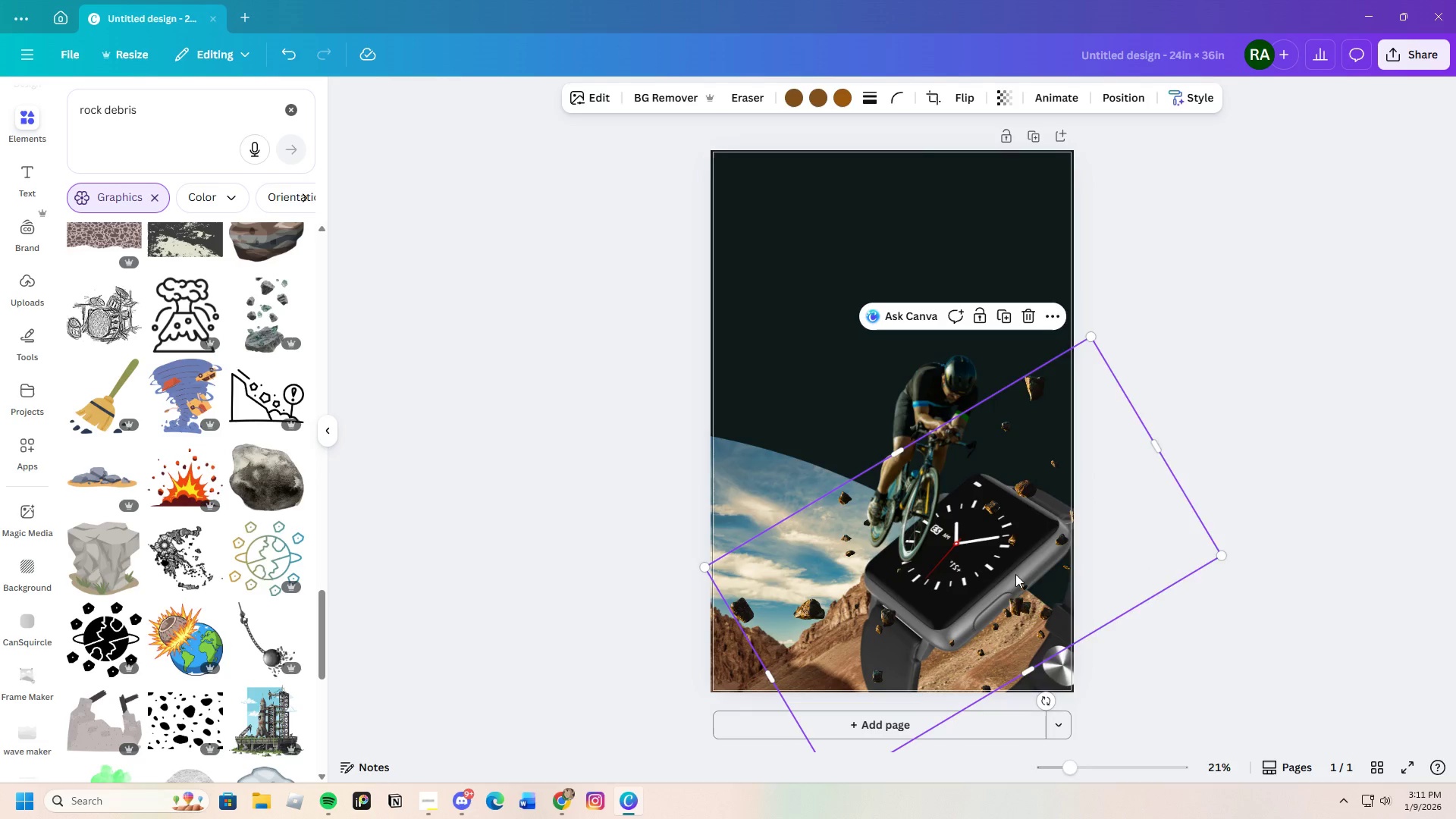 
right_click([1015, 574])
 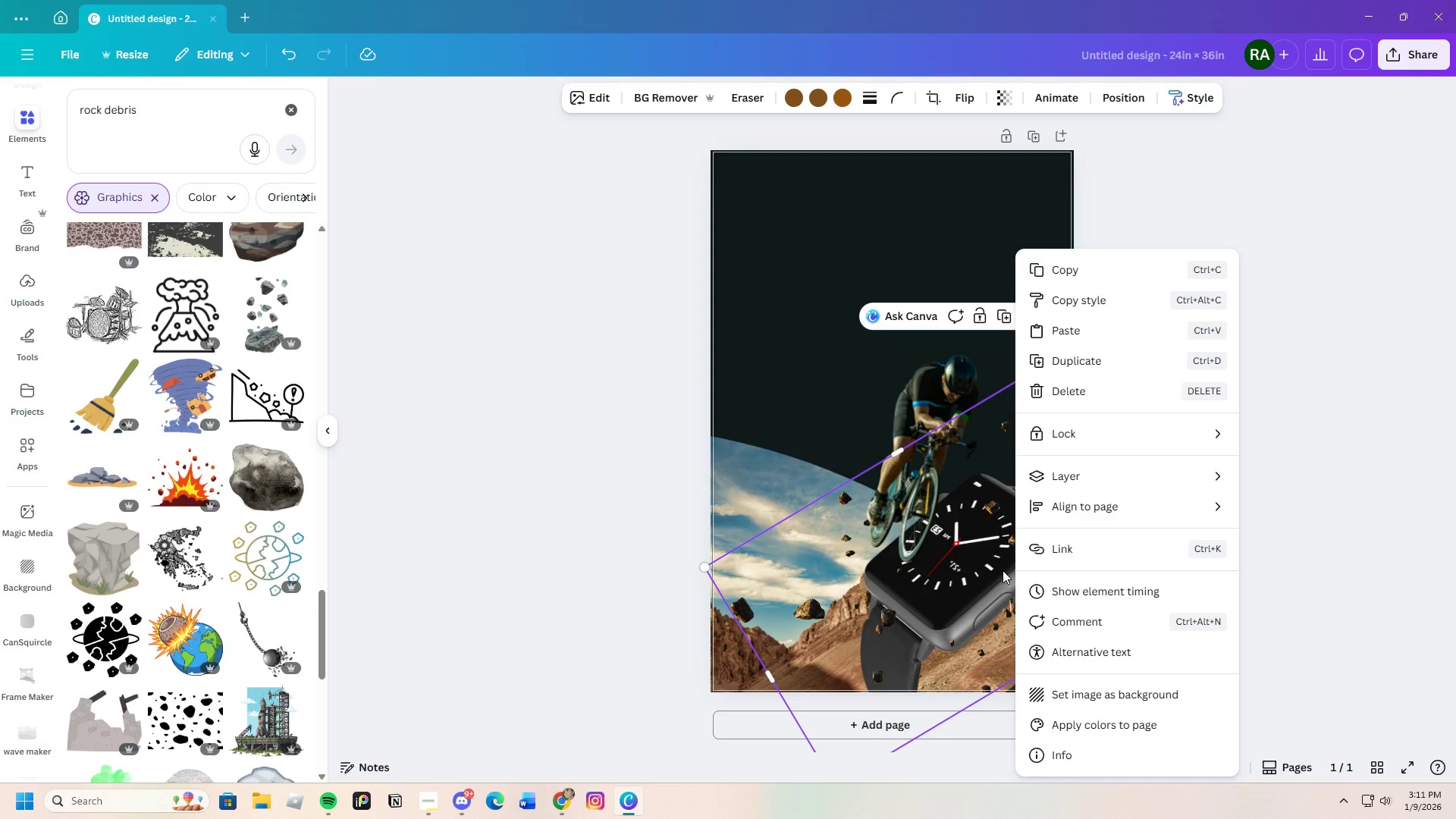 
left_click([990, 567])
 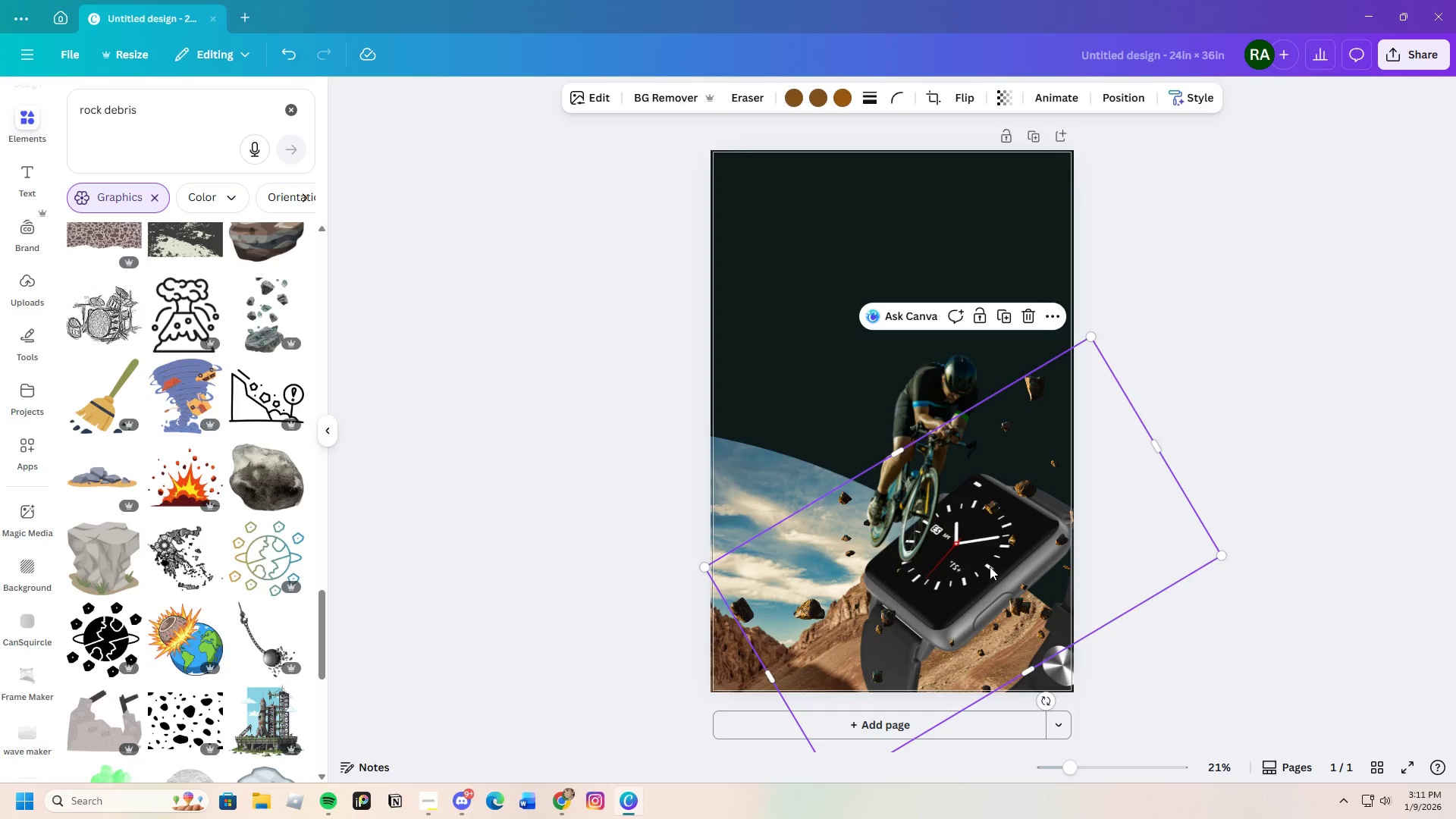 
left_click_drag(start_coordinate=[990, 566], to_coordinate=[994, 559])
 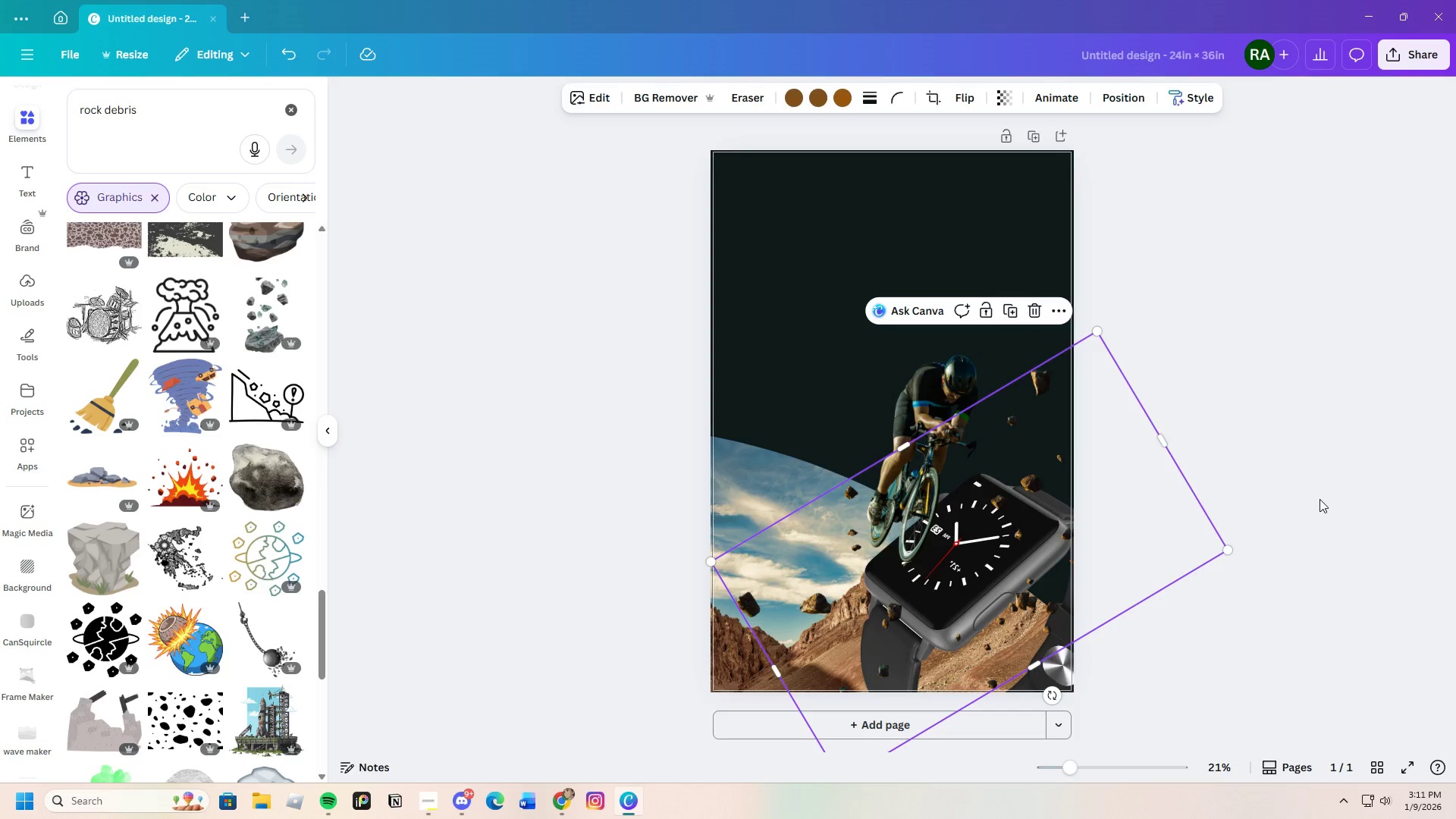 
left_click([1320, 499])
 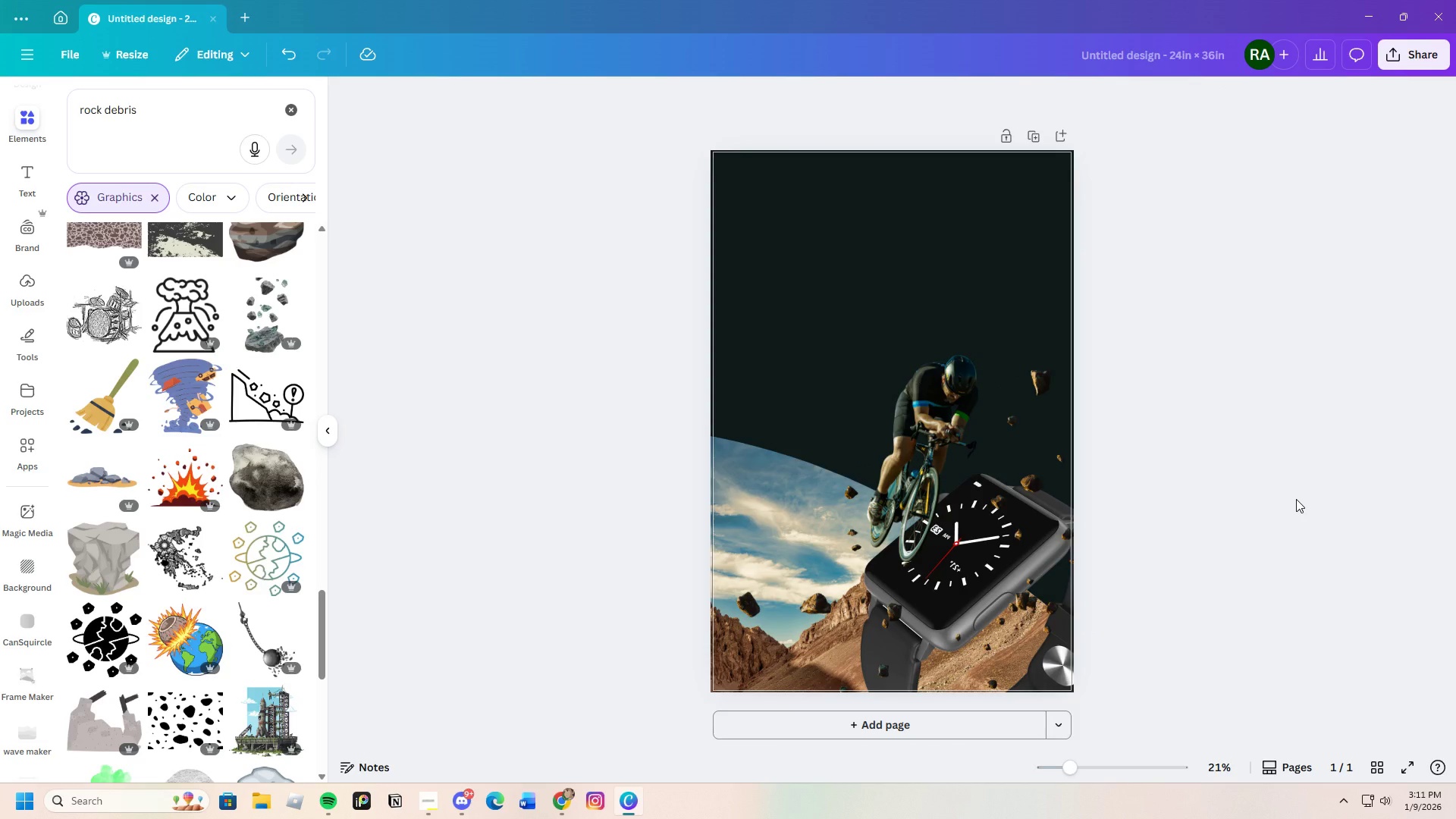 
scroll: coordinate [253, 530], scroll_direction: up, amount: 14.0
 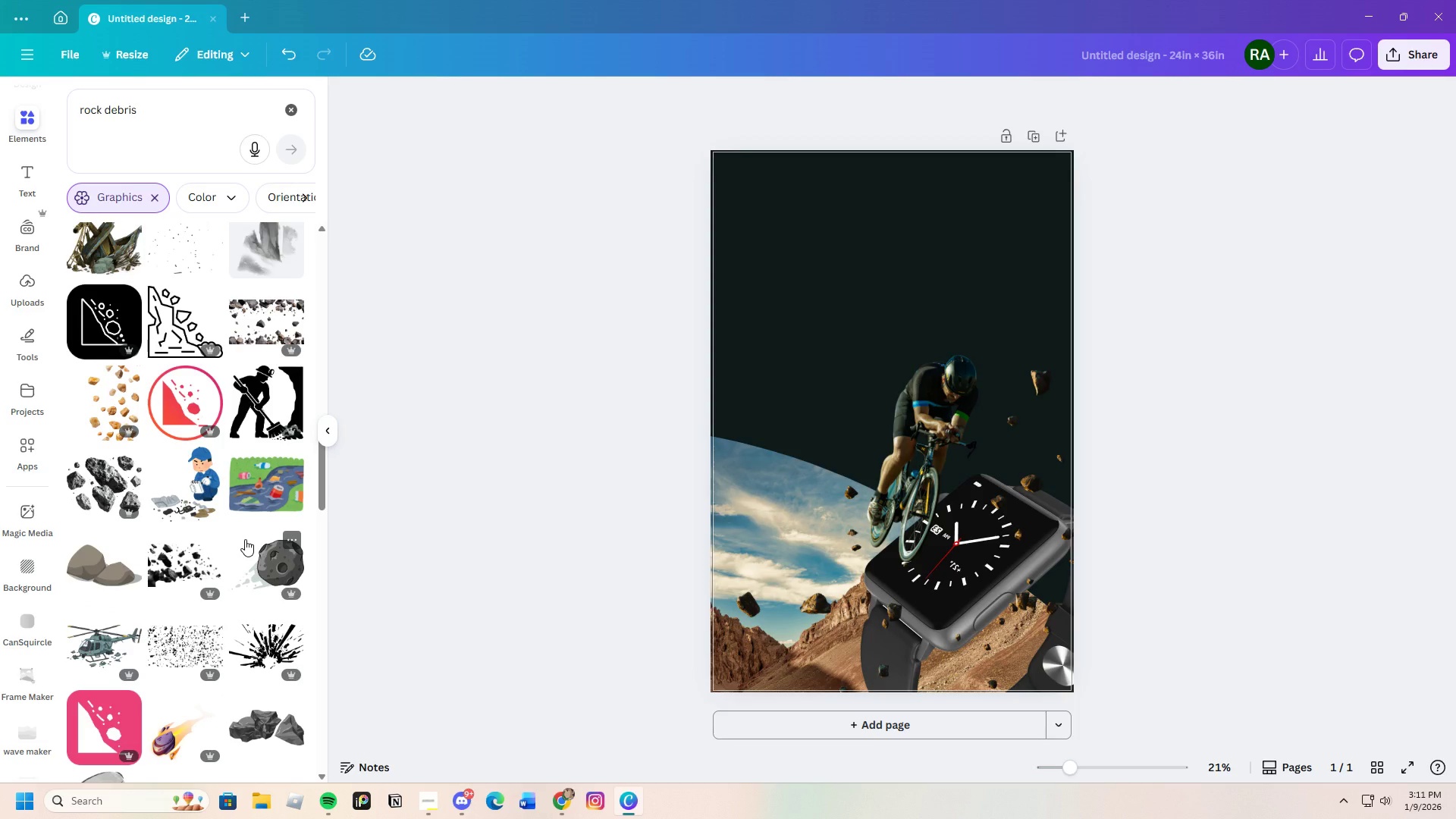 
wait(21.38)
 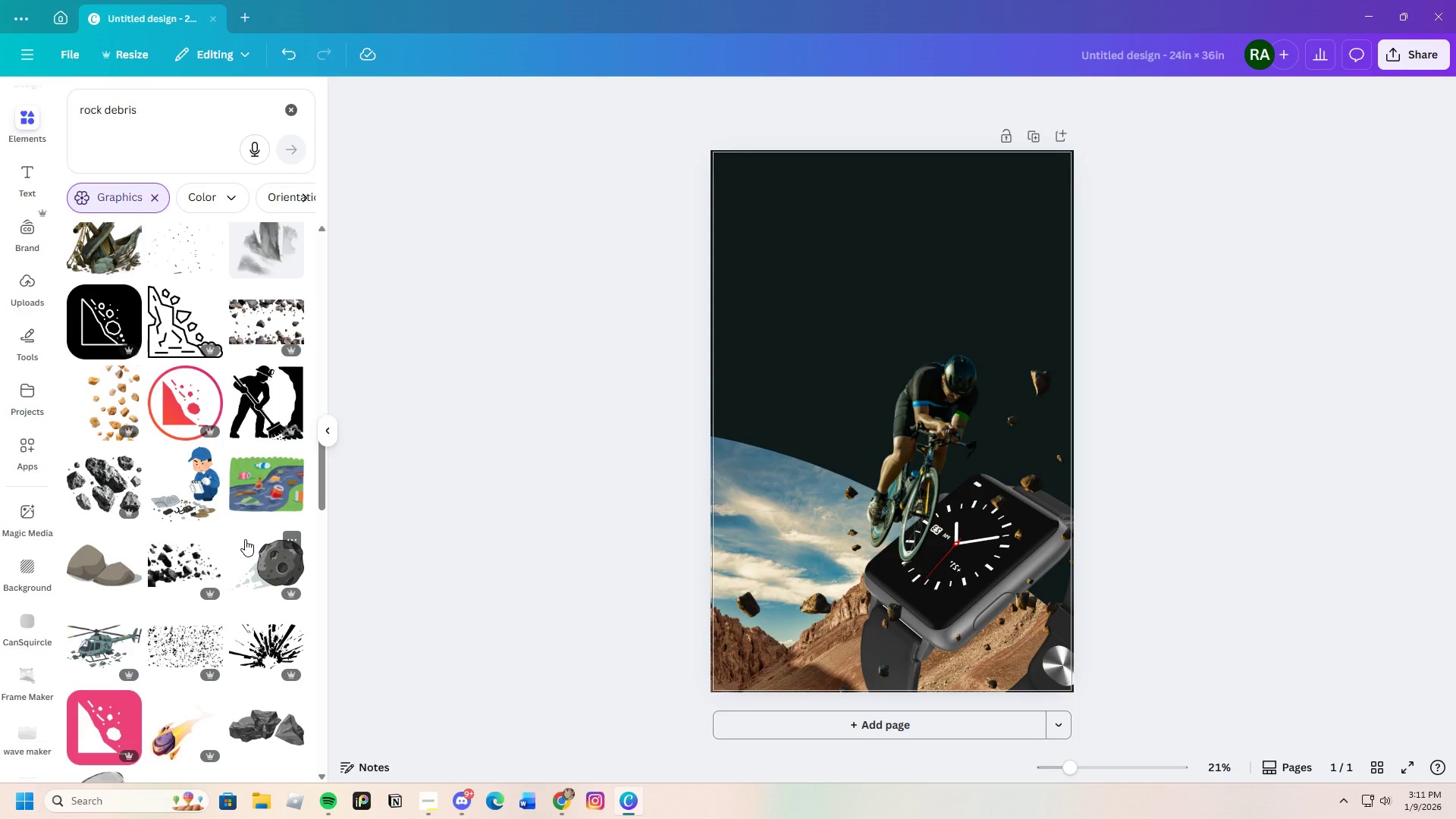 
scroll: coordinate [230, 511], scroll_direction: down, amount: 1.0
 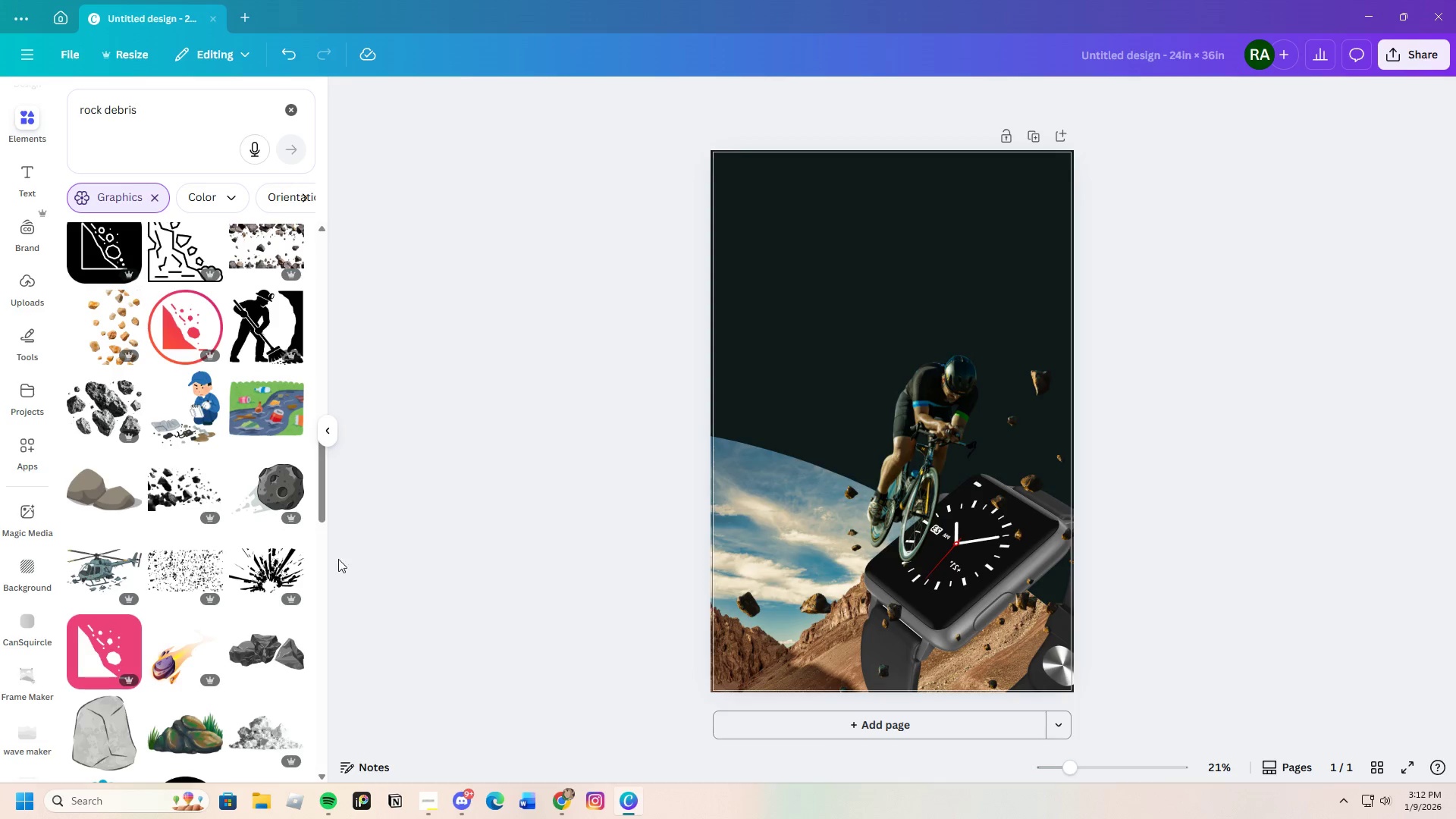 
left_click([165, 581])
 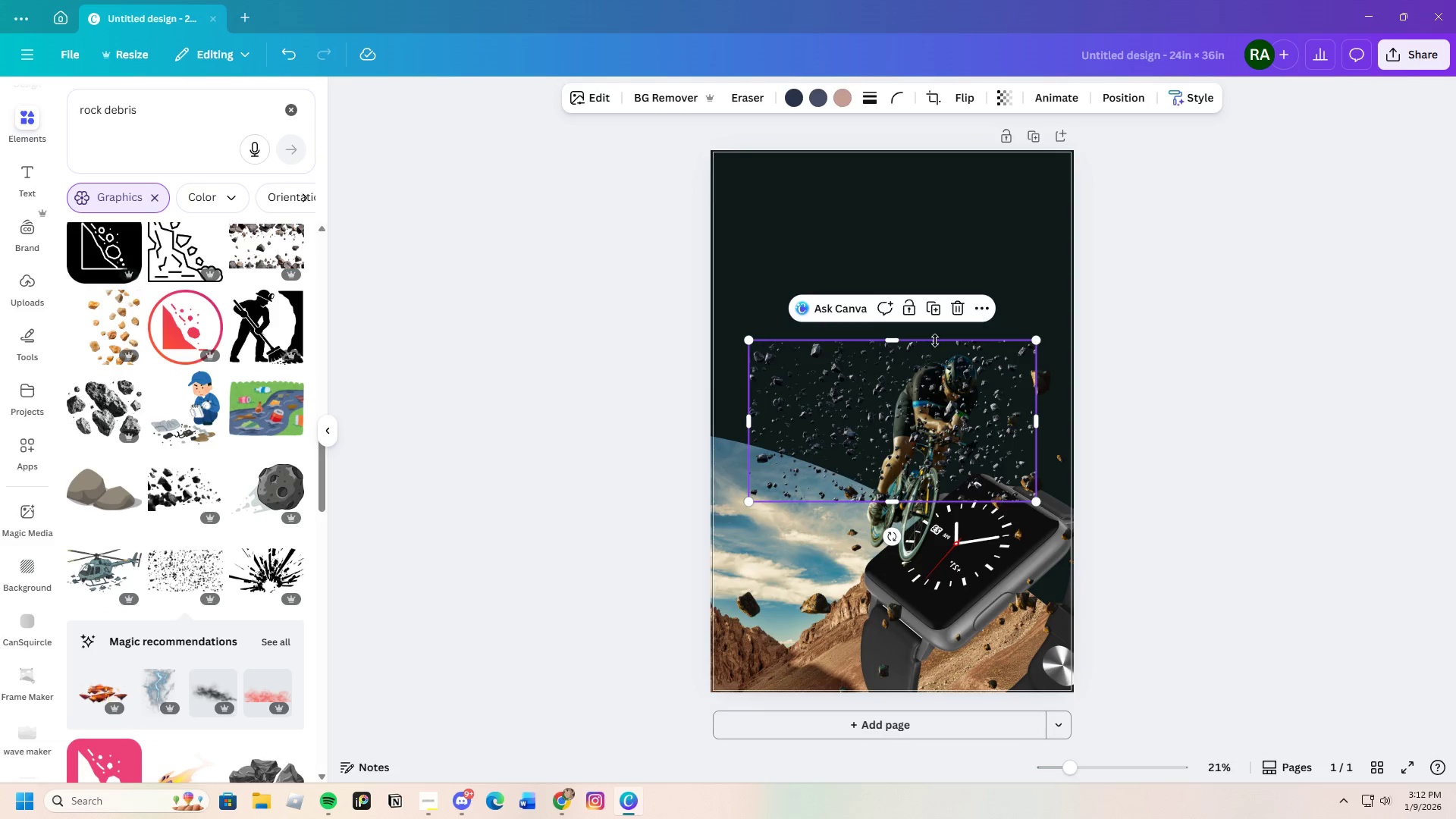 
left_click([960, 311])
 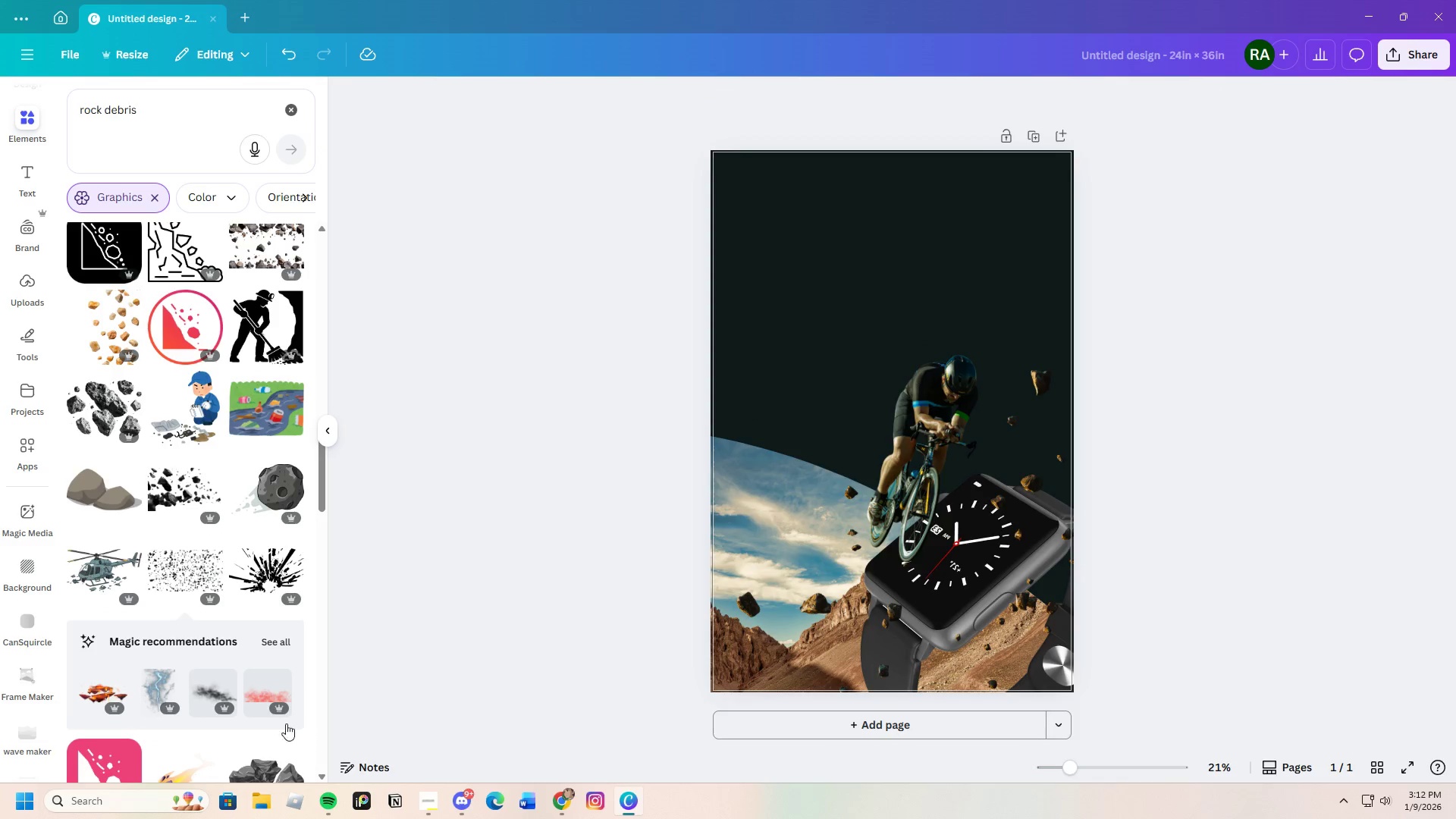 
scroll: coordinate [202, 612], scroll_direction: down, amount: 35.0
 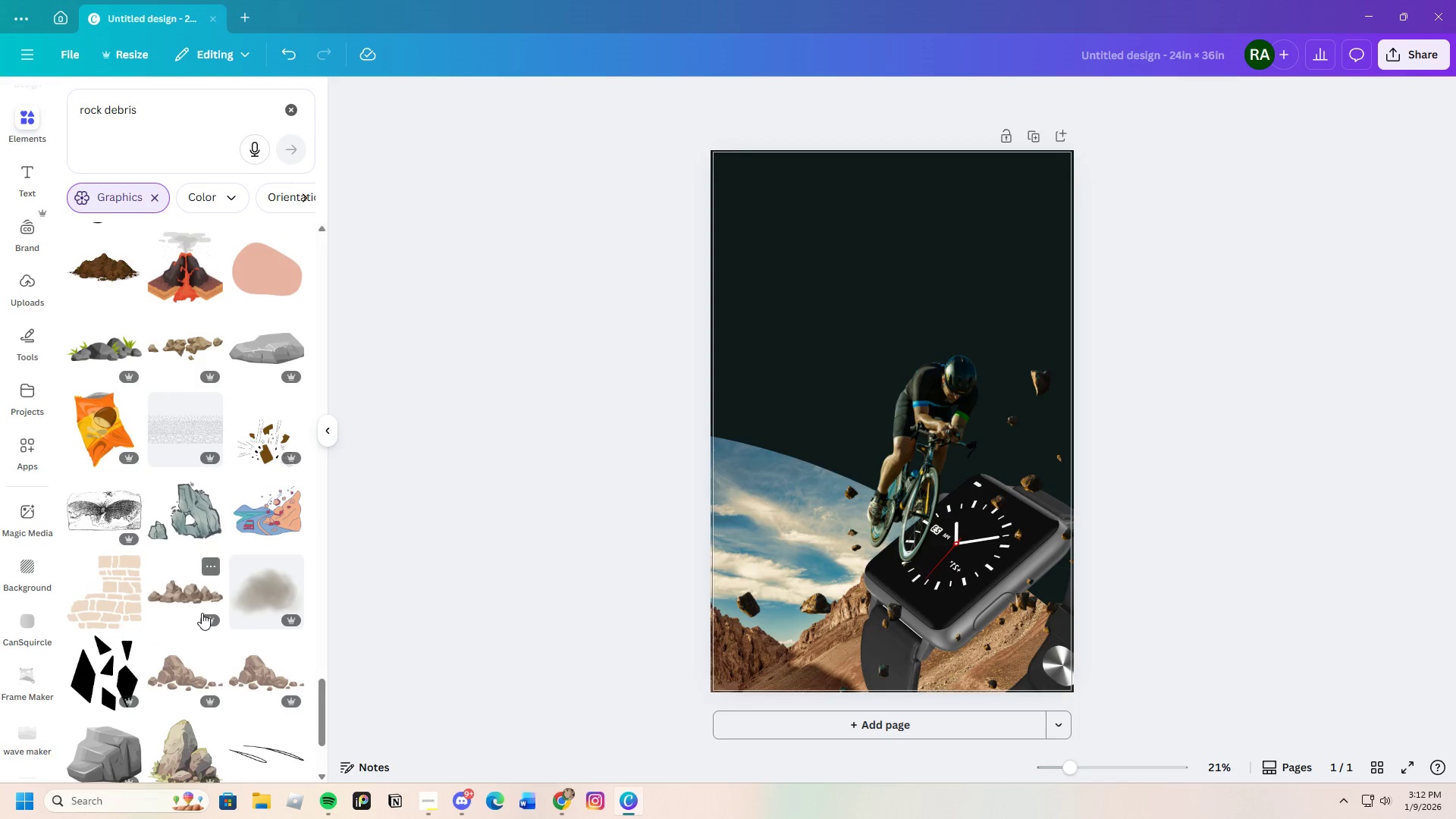 
scroll: coordinate [188, 600], scroll_direction: down, amount: 23.0
 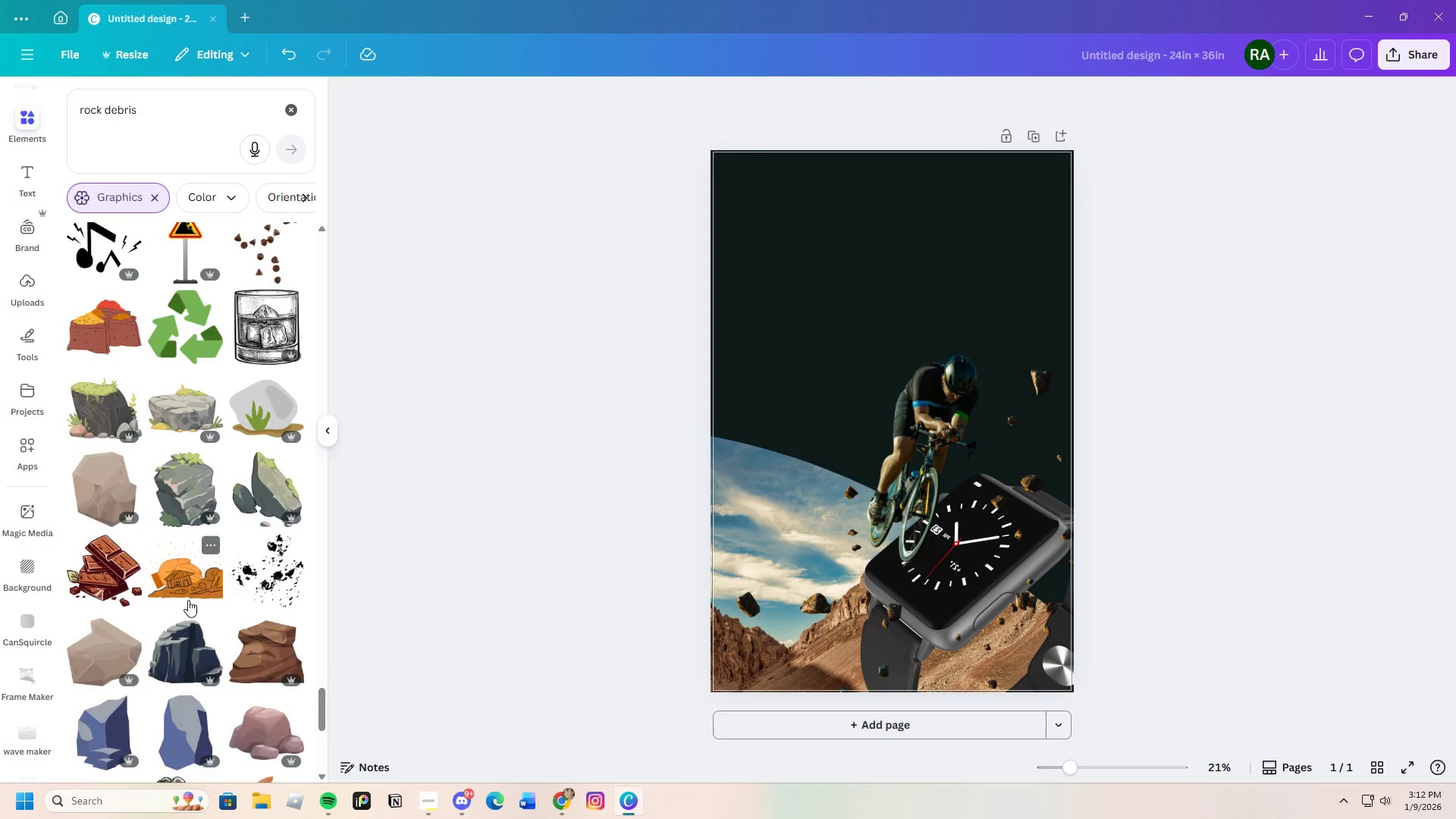 
scroll: coordinate [182, 579], scroll_direction: down, amount: 28.0
 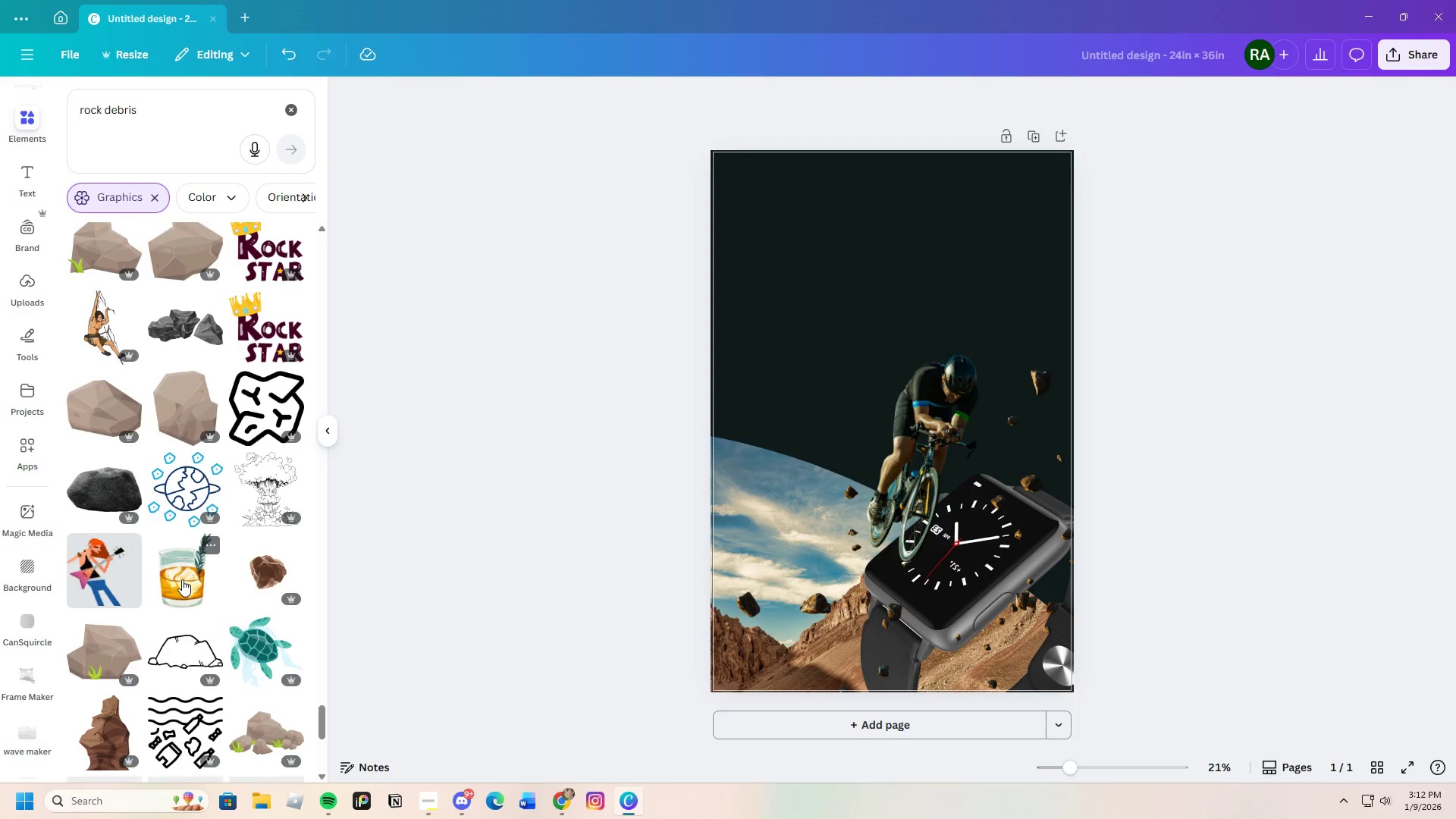 
scroll: coordinate [211, 560], scroll_direction: down, amount: 37.0
 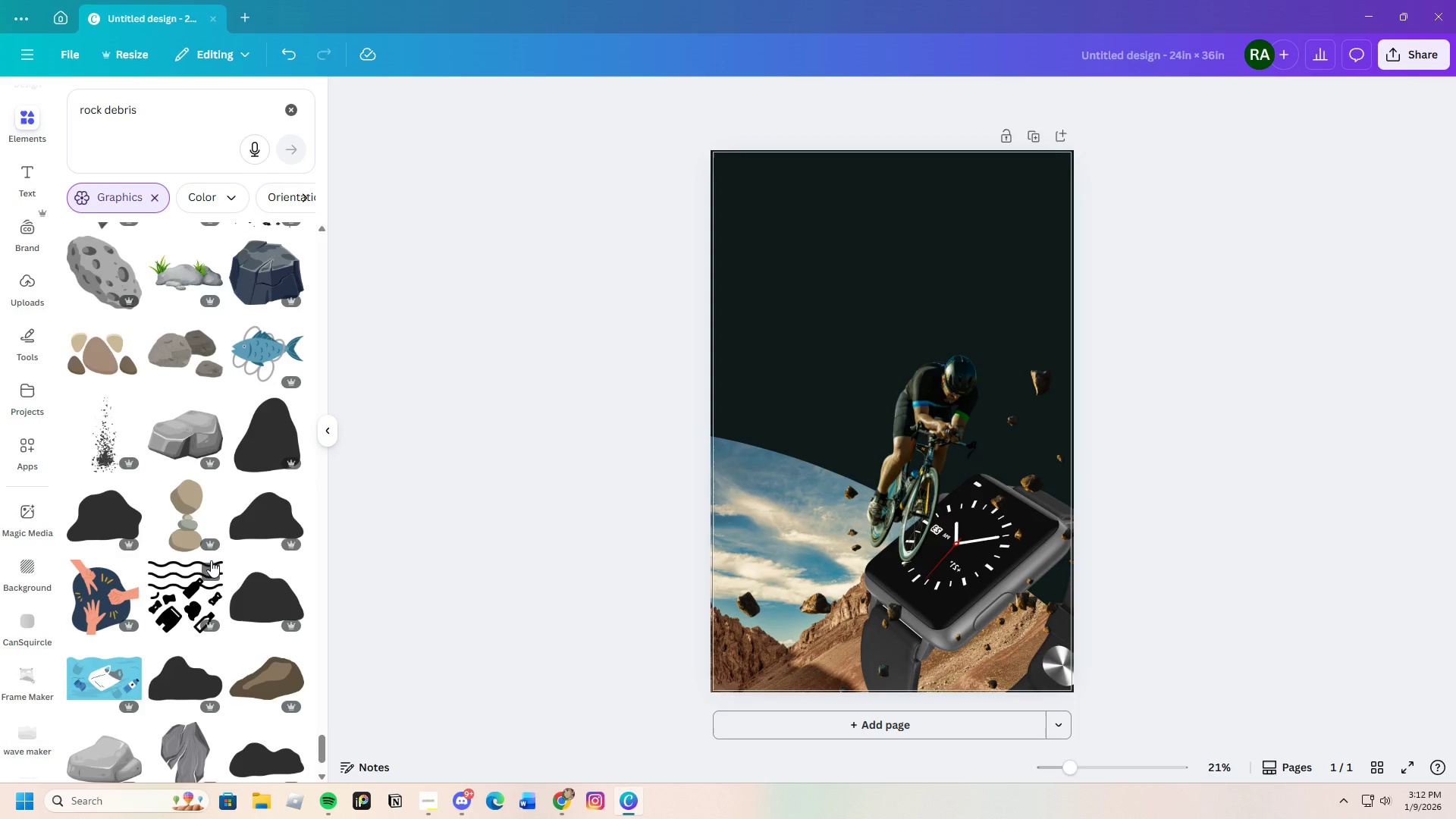 
wait(5.28)
 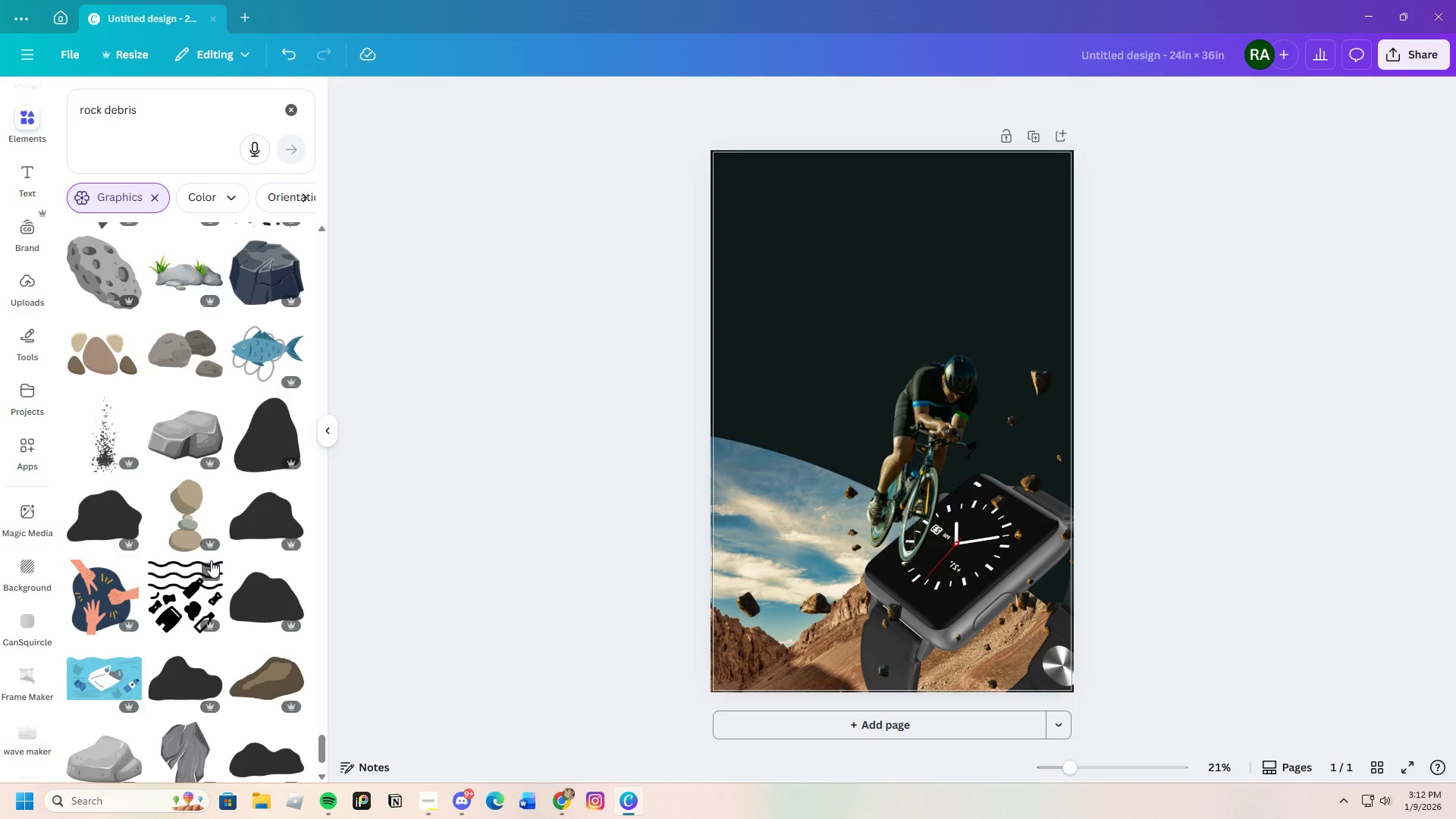 
scroll: coordinate [142, 620], scroll_direction: down, amount: 19.0
 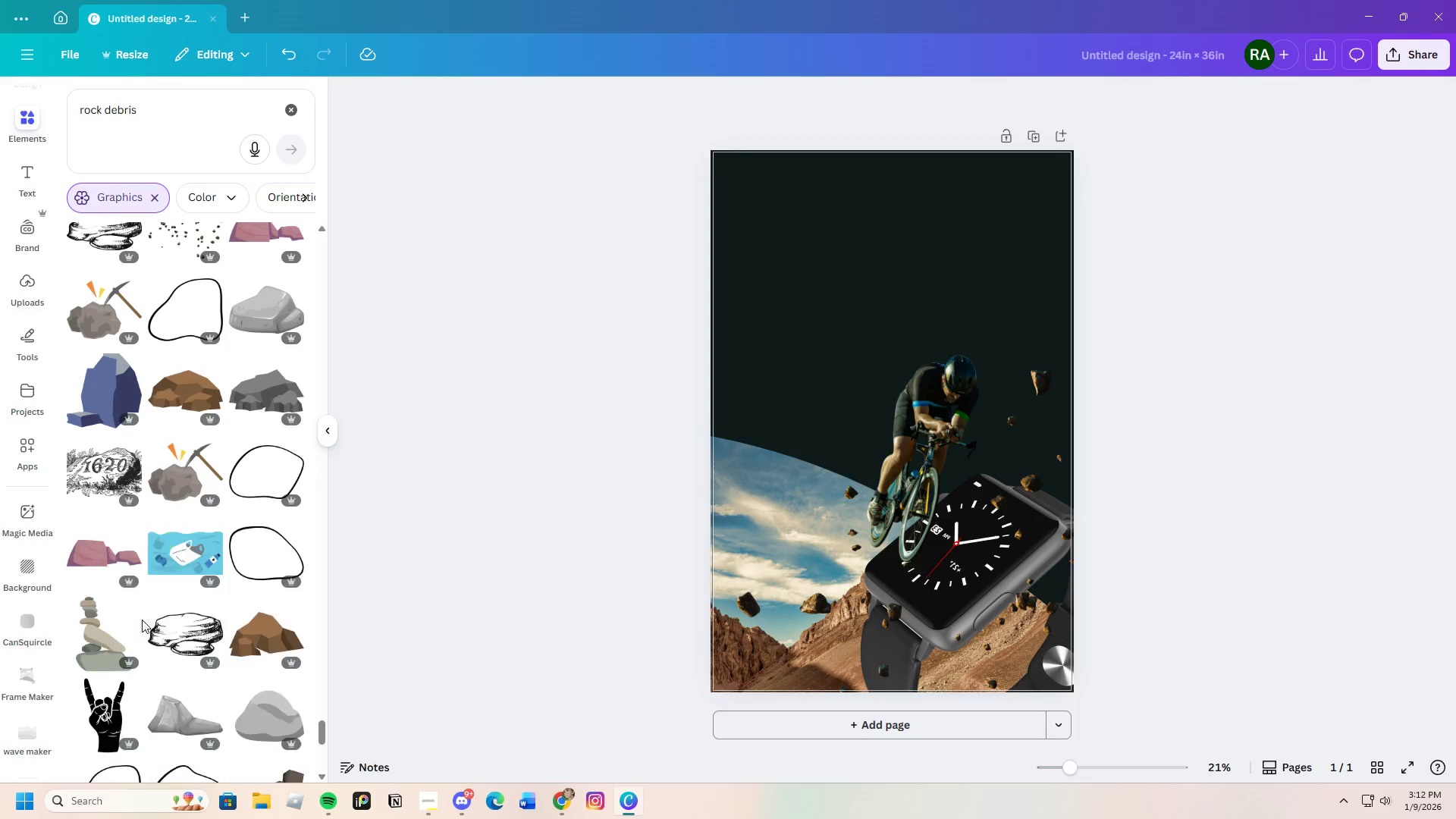 
scroll: coordinate [143, 616], scroll_direction: up, amount: 1.0
 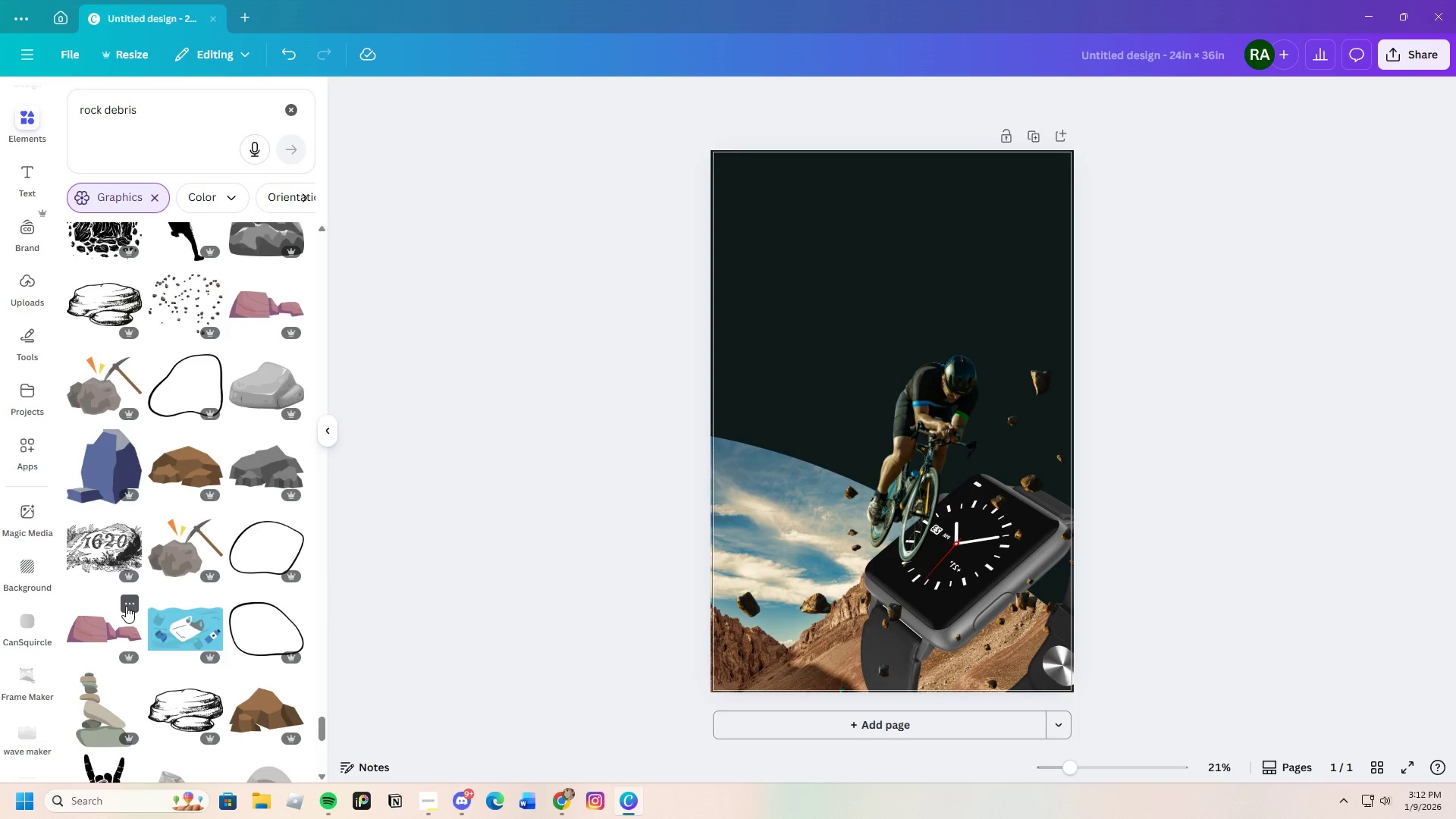 
scroll: coordinate [105, 628], scroll_direction: down, amount: 22.0
 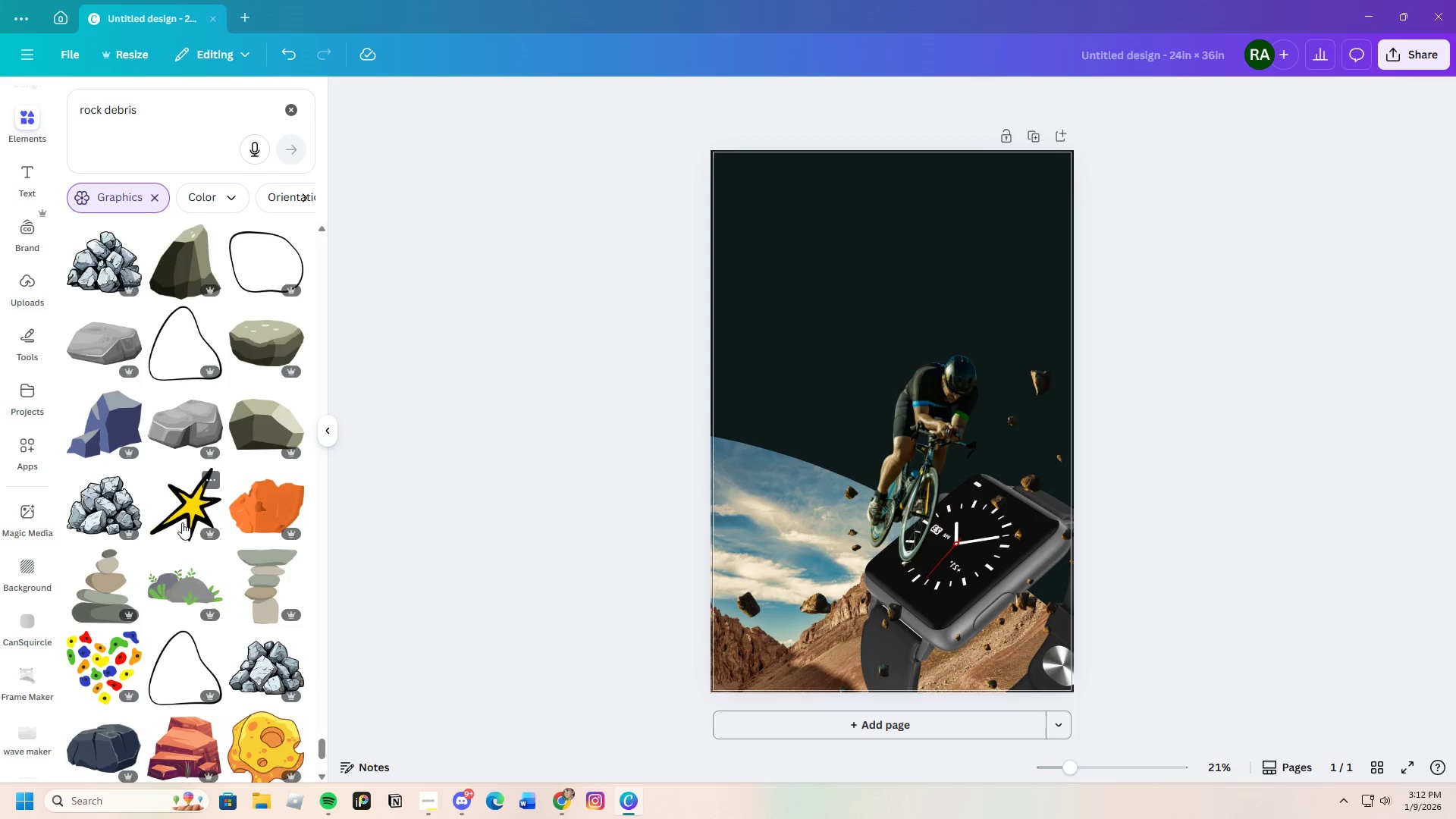 
scroll: coordinate [177, 538], scroll_direction: down, amount: 22.0
 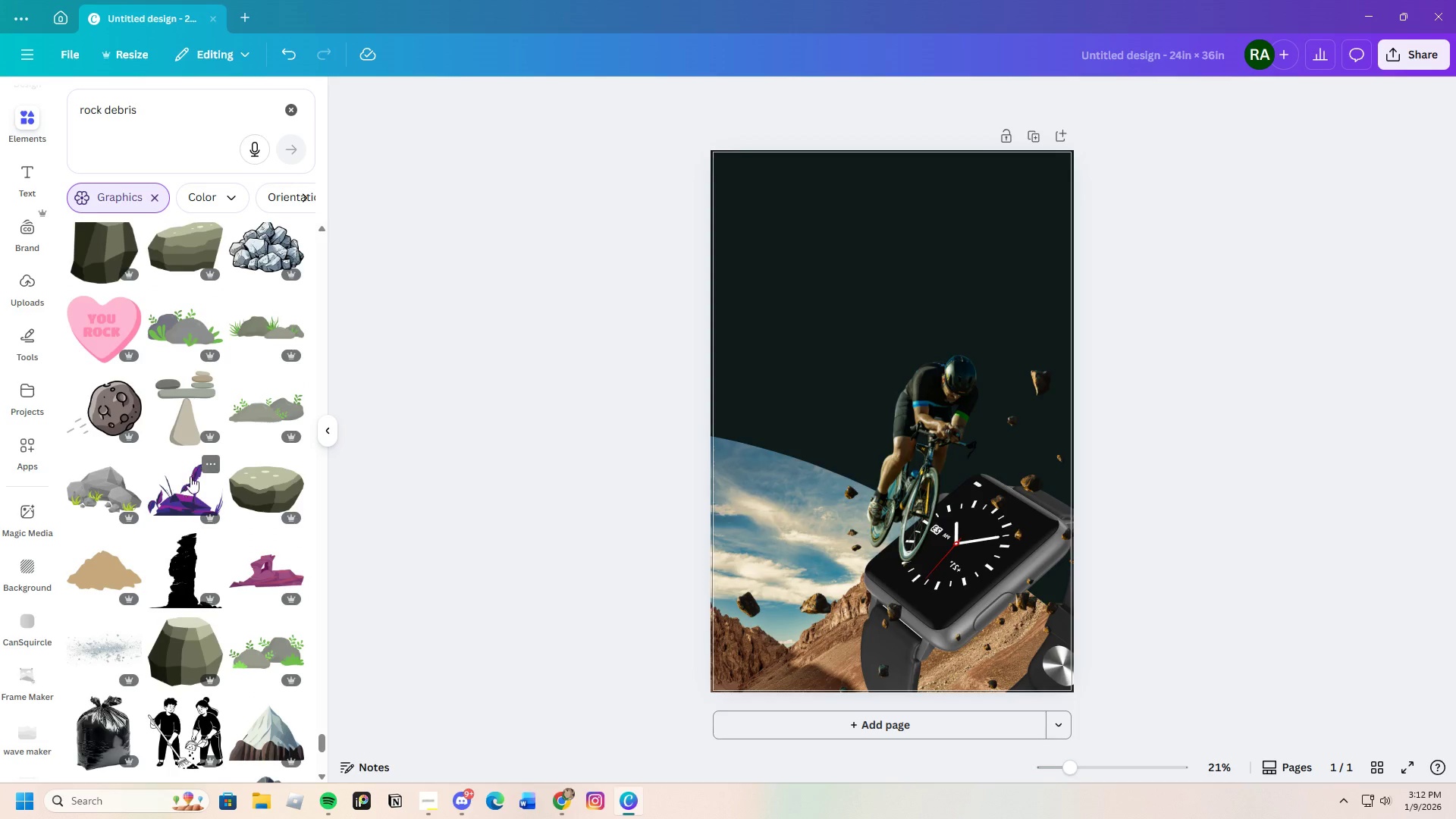 
scroll: coordinate [198, 479], scroll_direction: down, amount: 23.0
 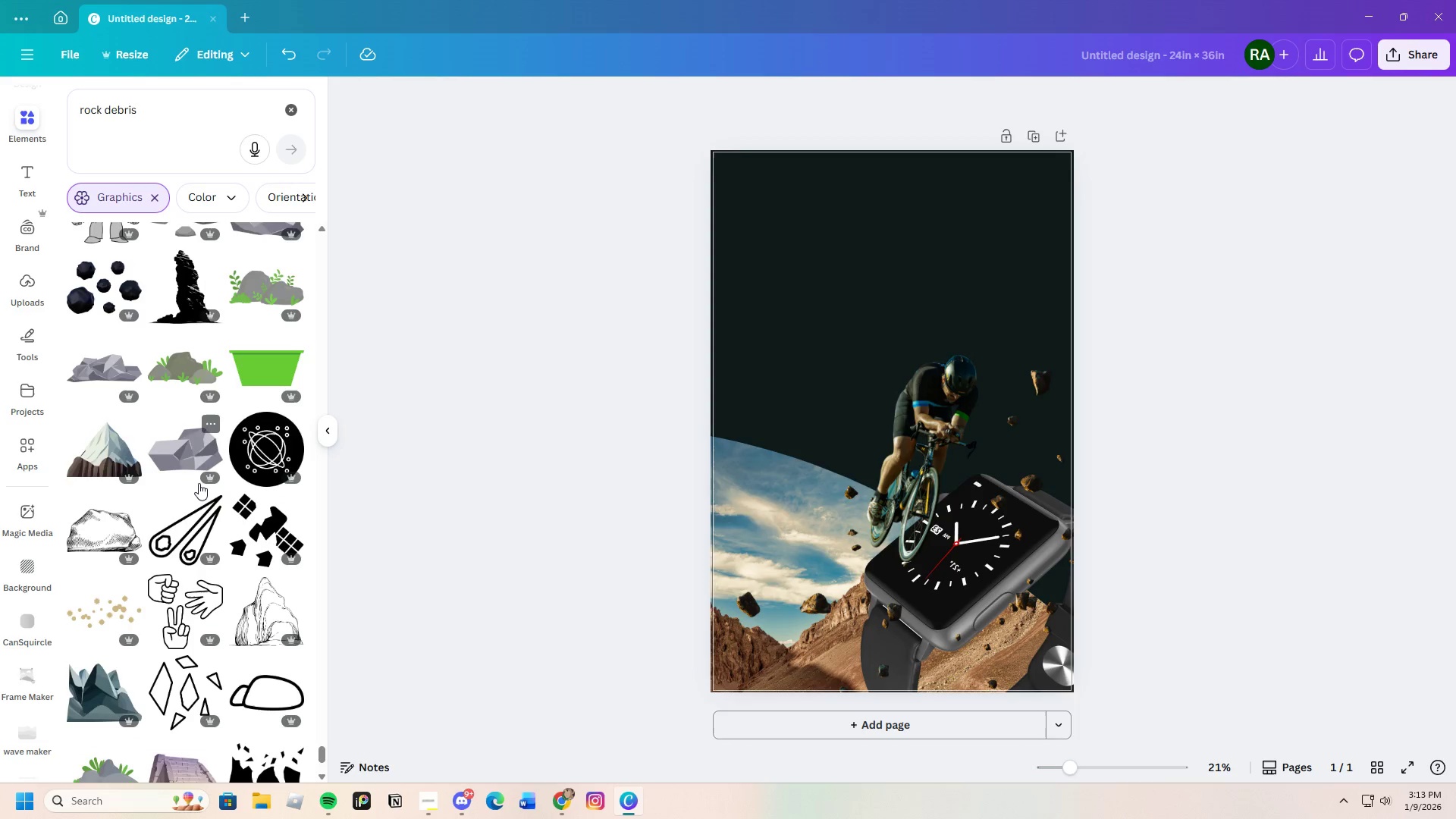 
scroll: coordinate [220, 521], scroll_direction: down, amount: 22.0
 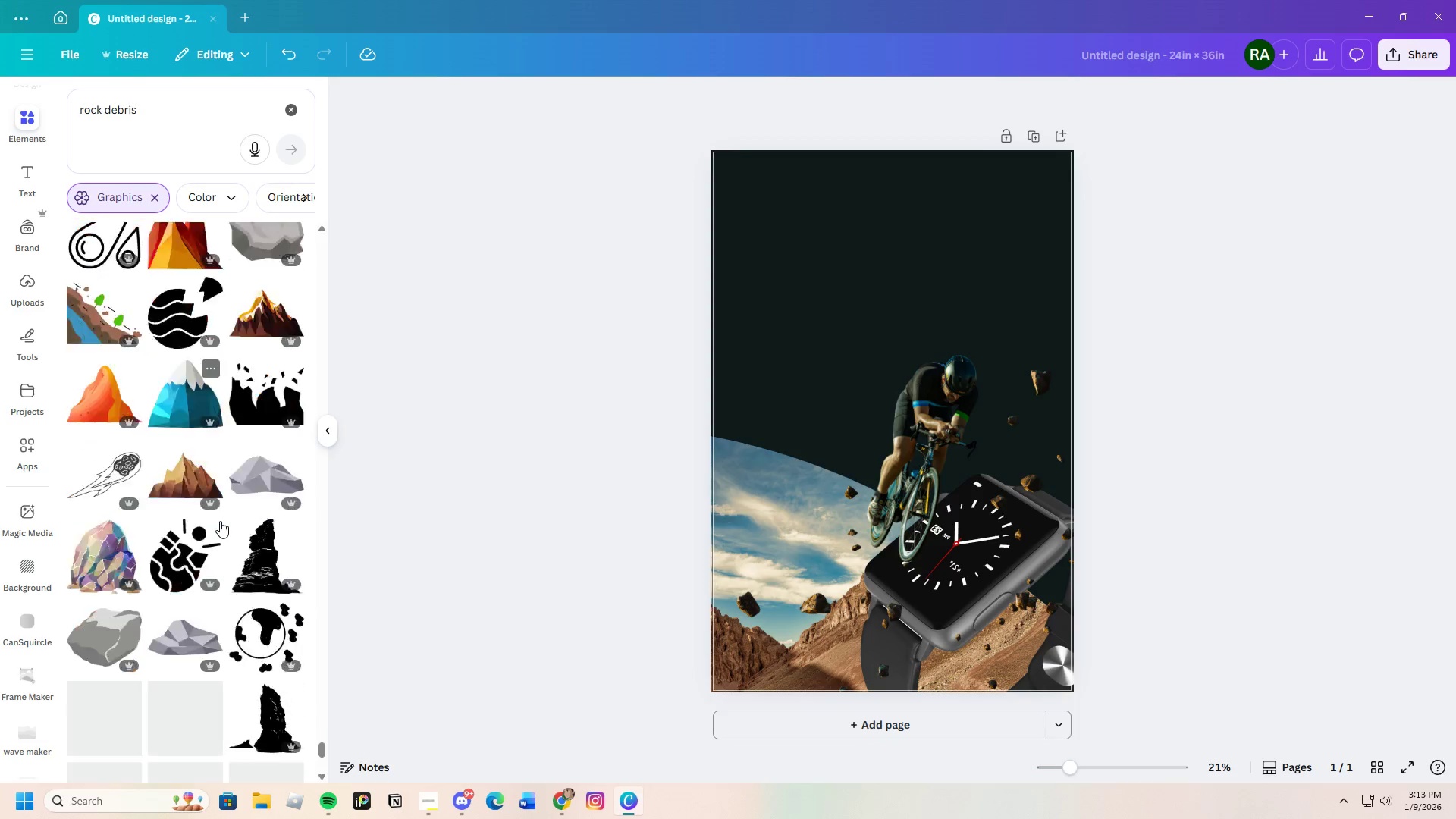 
mouse_move([222, 503])
 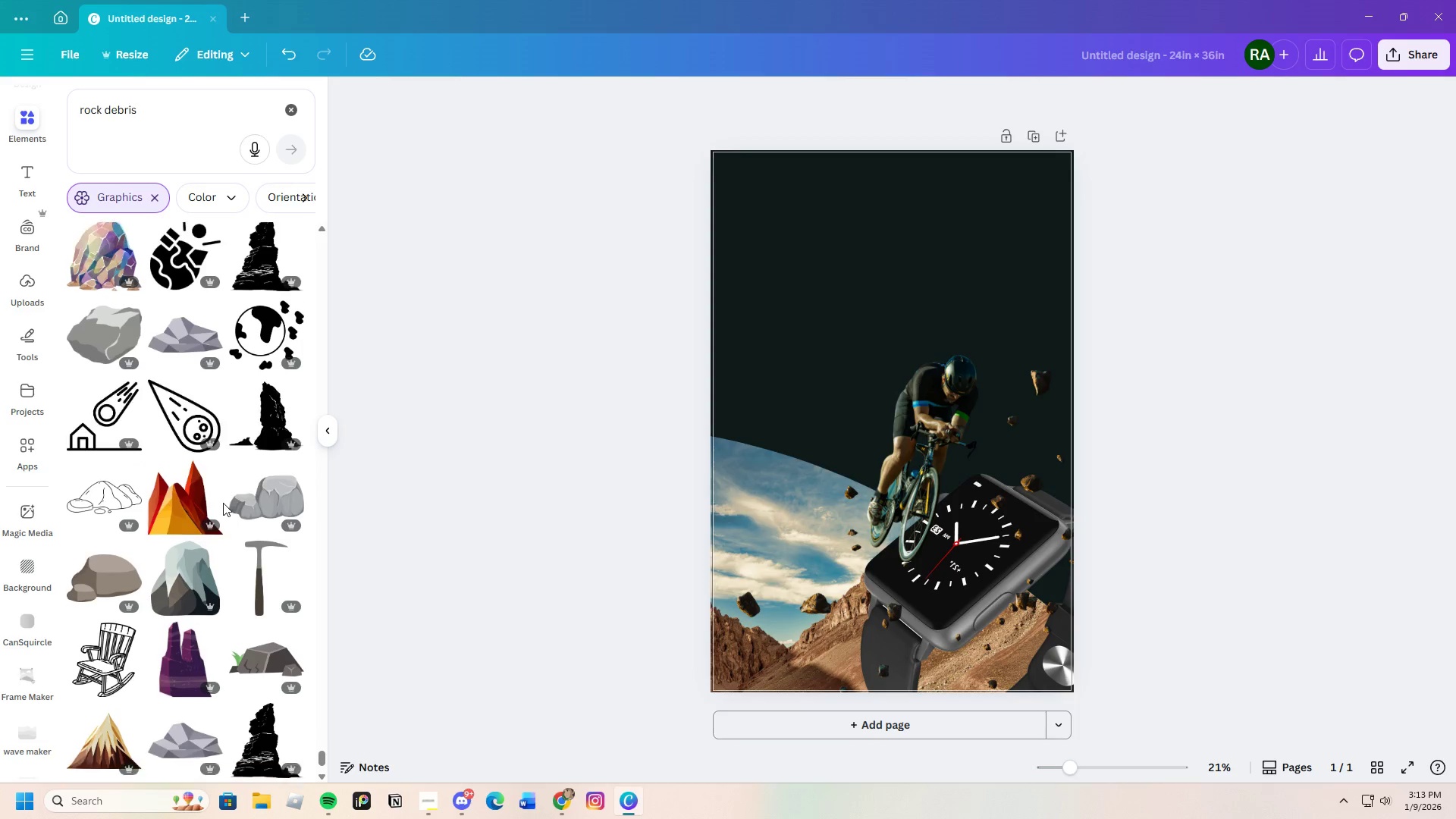 
scroll: coordinate [223, 503], scroll_direction: down, amount: 4.0
 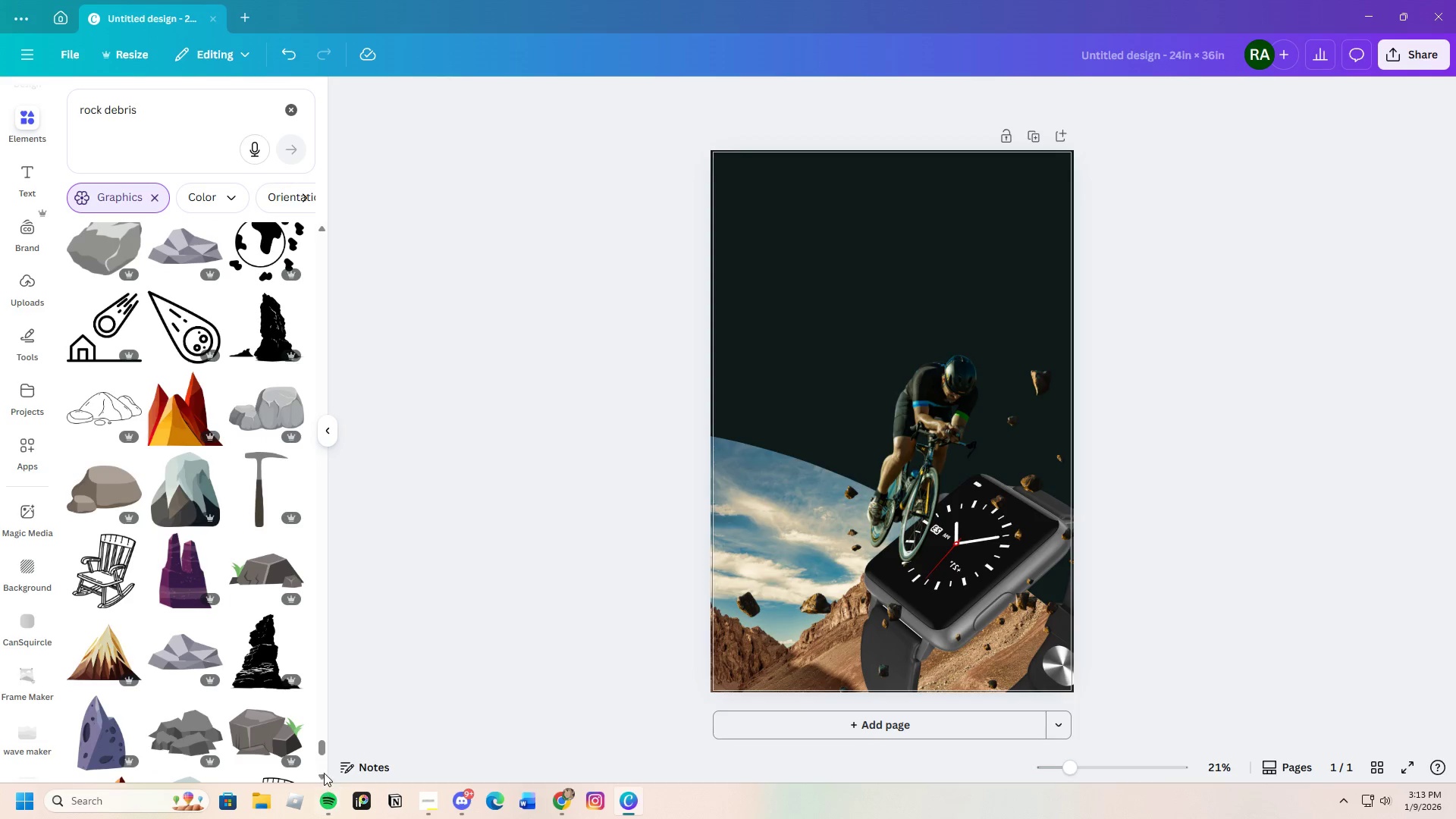 
left_click_drag(start_coordinate=[325, 752], to_coordinate=[362, 99])
 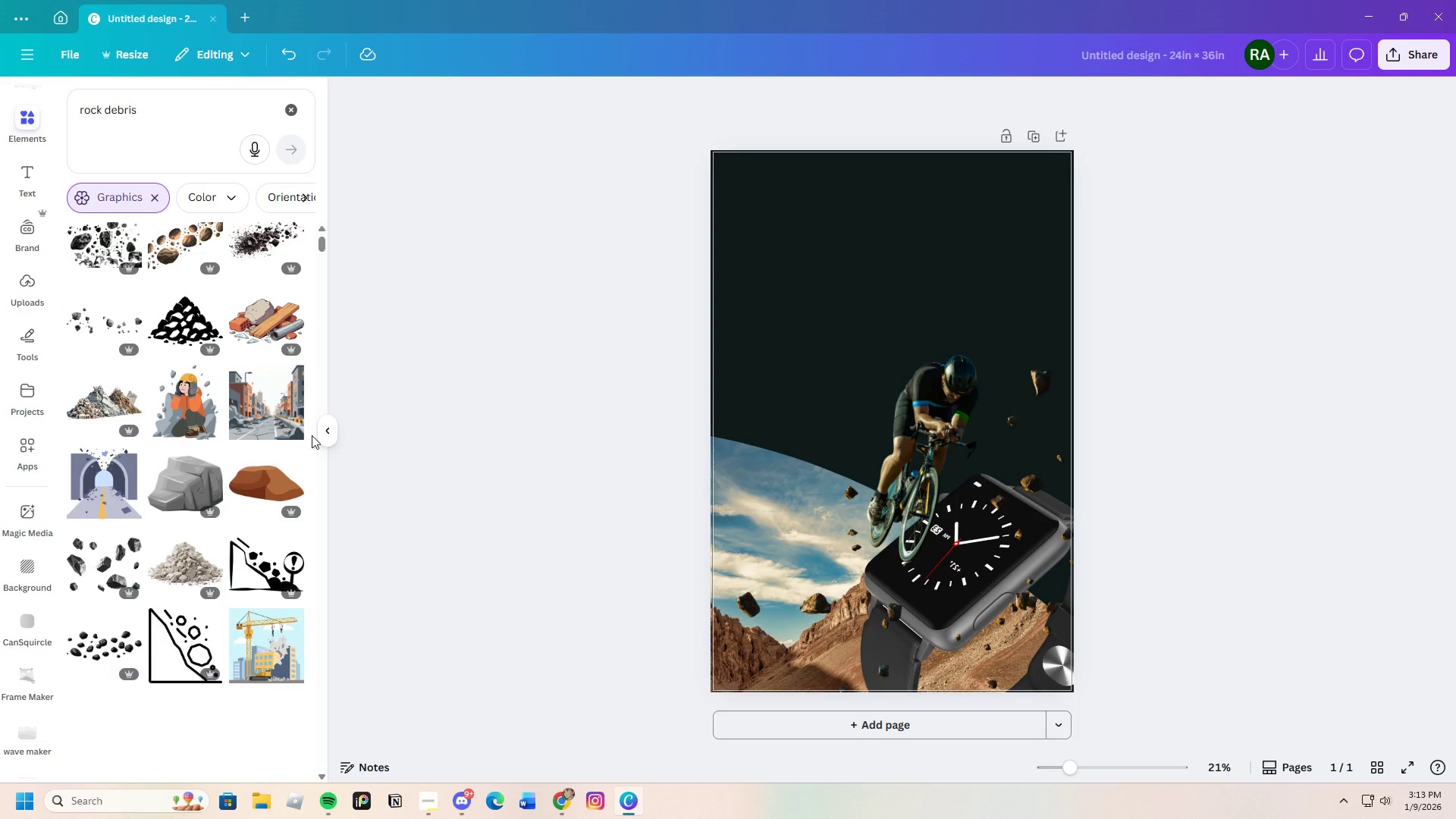 
scroll: coordinate [303, 442], scroll_direction: up, amount: 3.0
 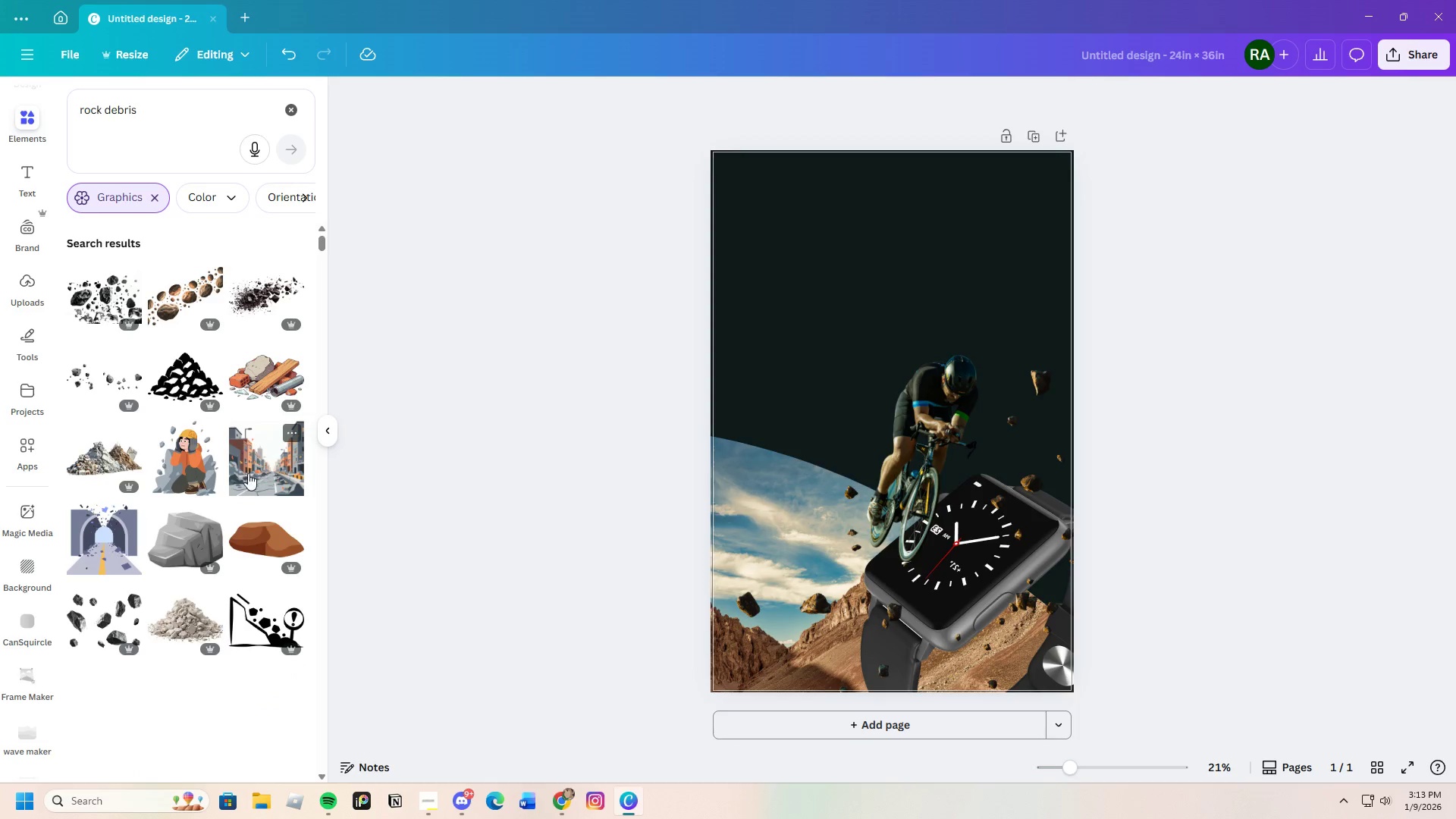 
scroll: coordinate [246, 479], scroll_direction: down, amount: 6.0
 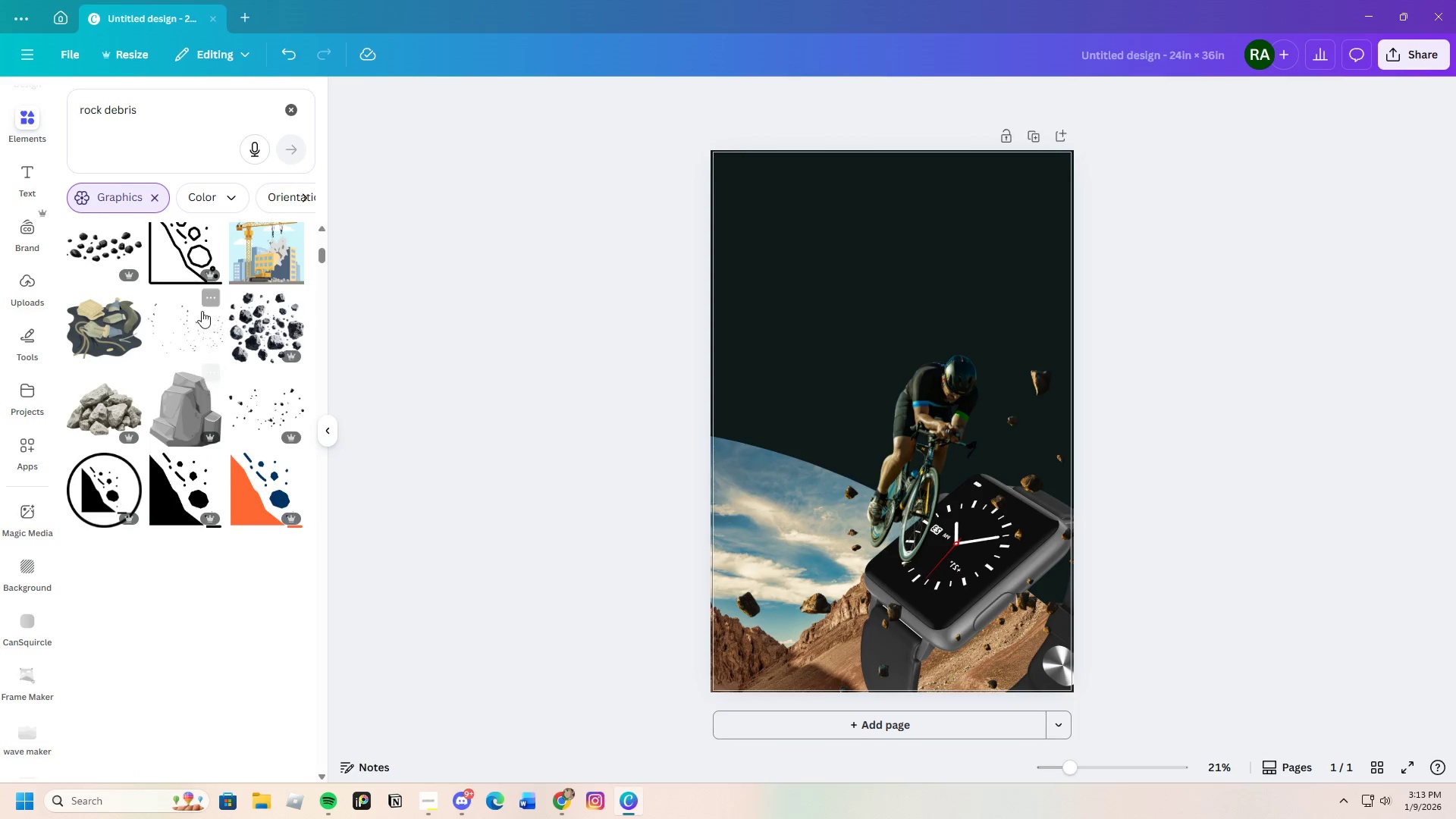 
left_click([202, 309])
 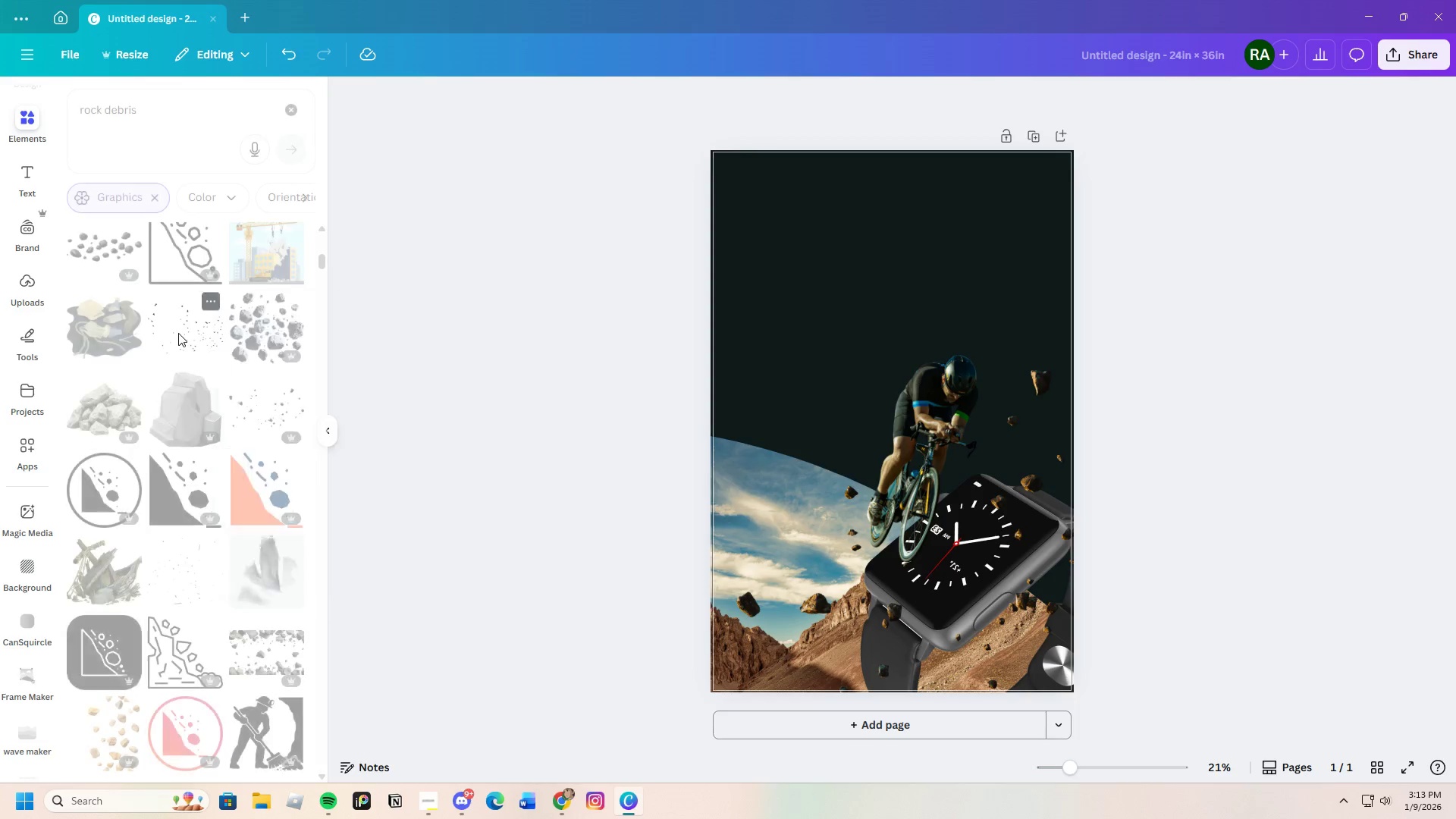 
double_click([178, 333])
 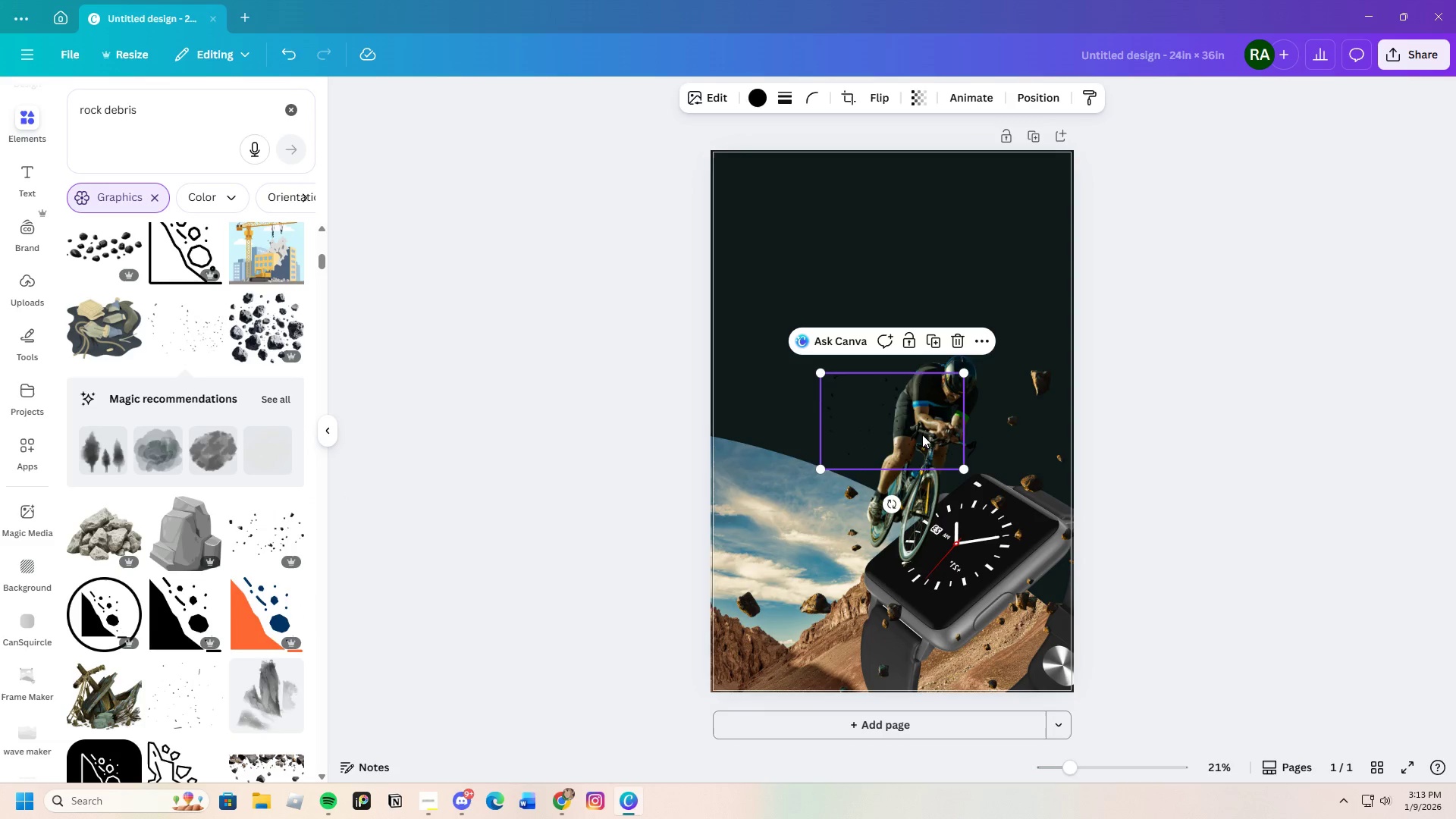 
left_click_drag(start_coordinate=[923, 421], to_coordinate=[894, 530])
 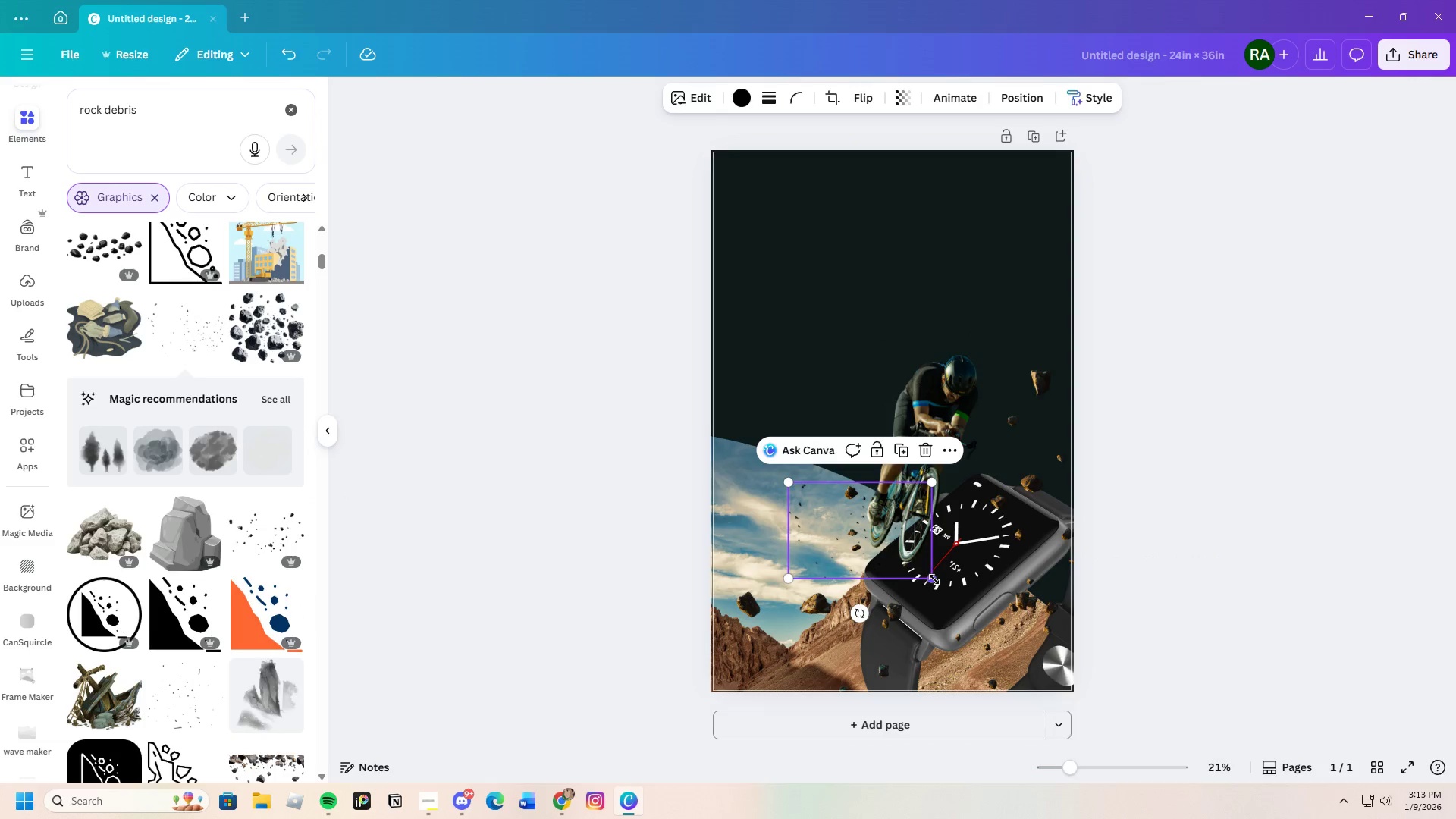 
left_click_drag(start_coordinate=[934, 579], to_coordinate=[1064, 645])
 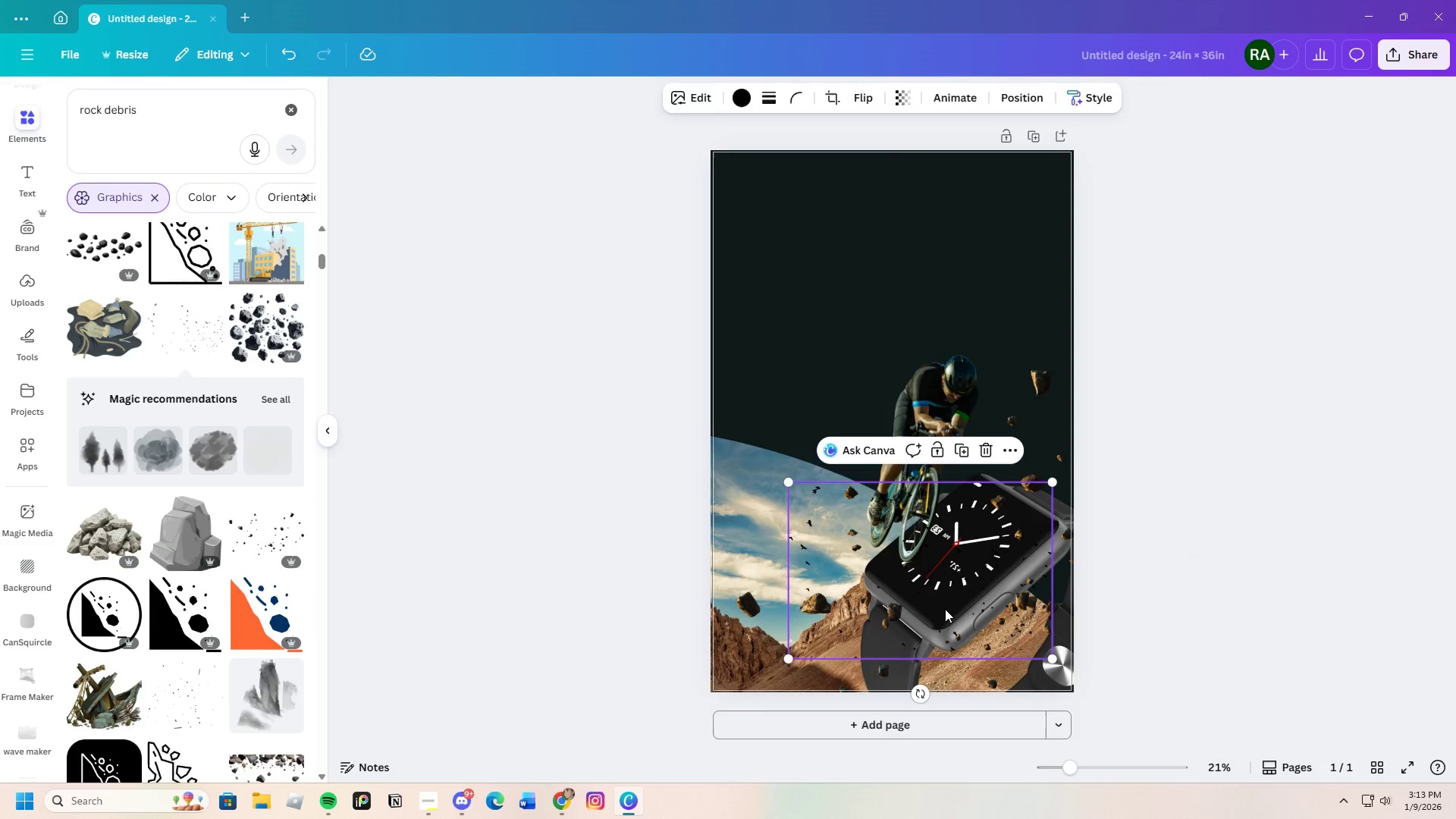 
left_click_drag(start_coordinate=[945, 609], to_coordinate=[918, 578])
 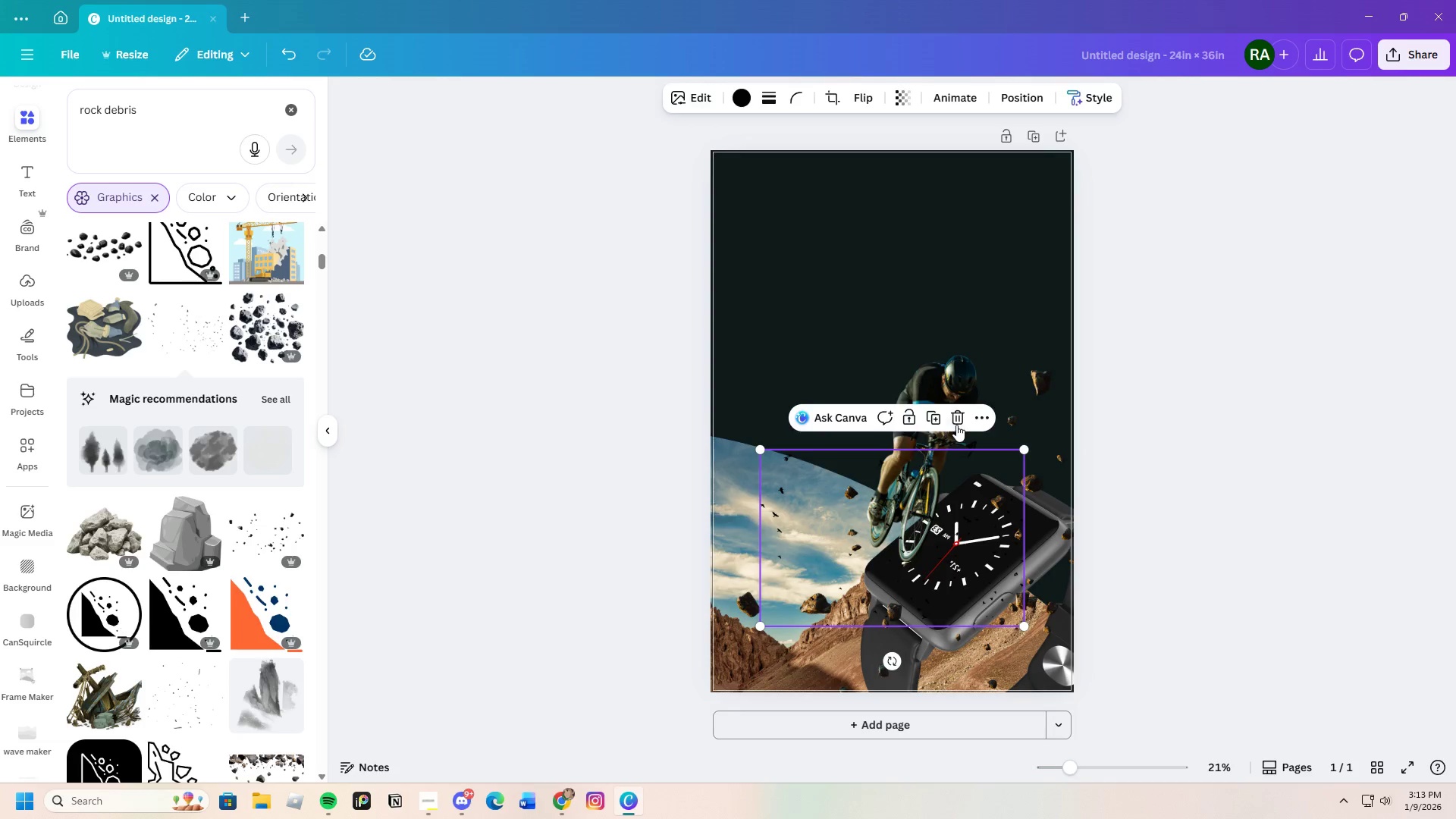 
left_click([958, 424])
 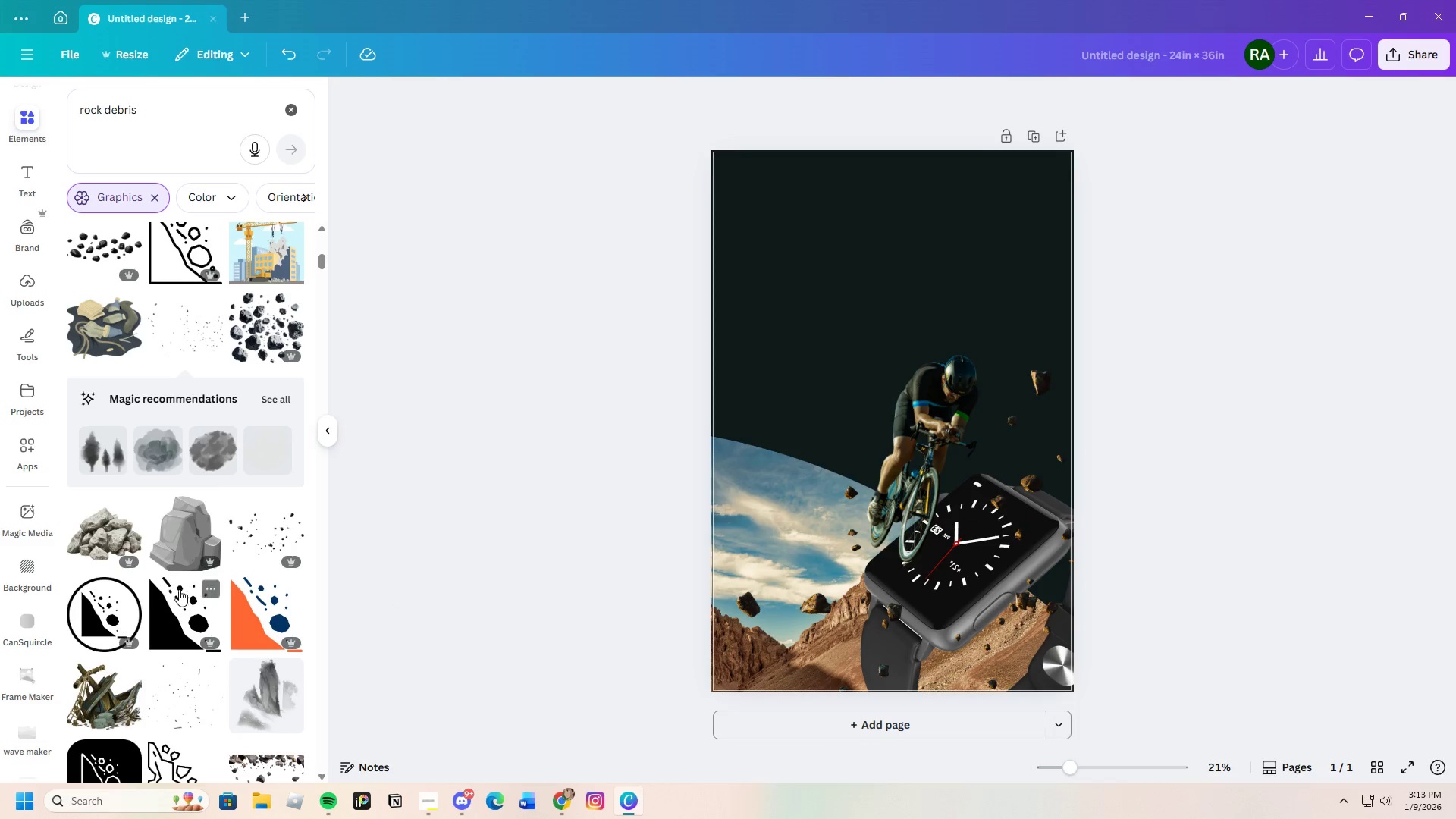 
scroll: coordinate [164, 511], scroll_direction: up, amount: 2.0
 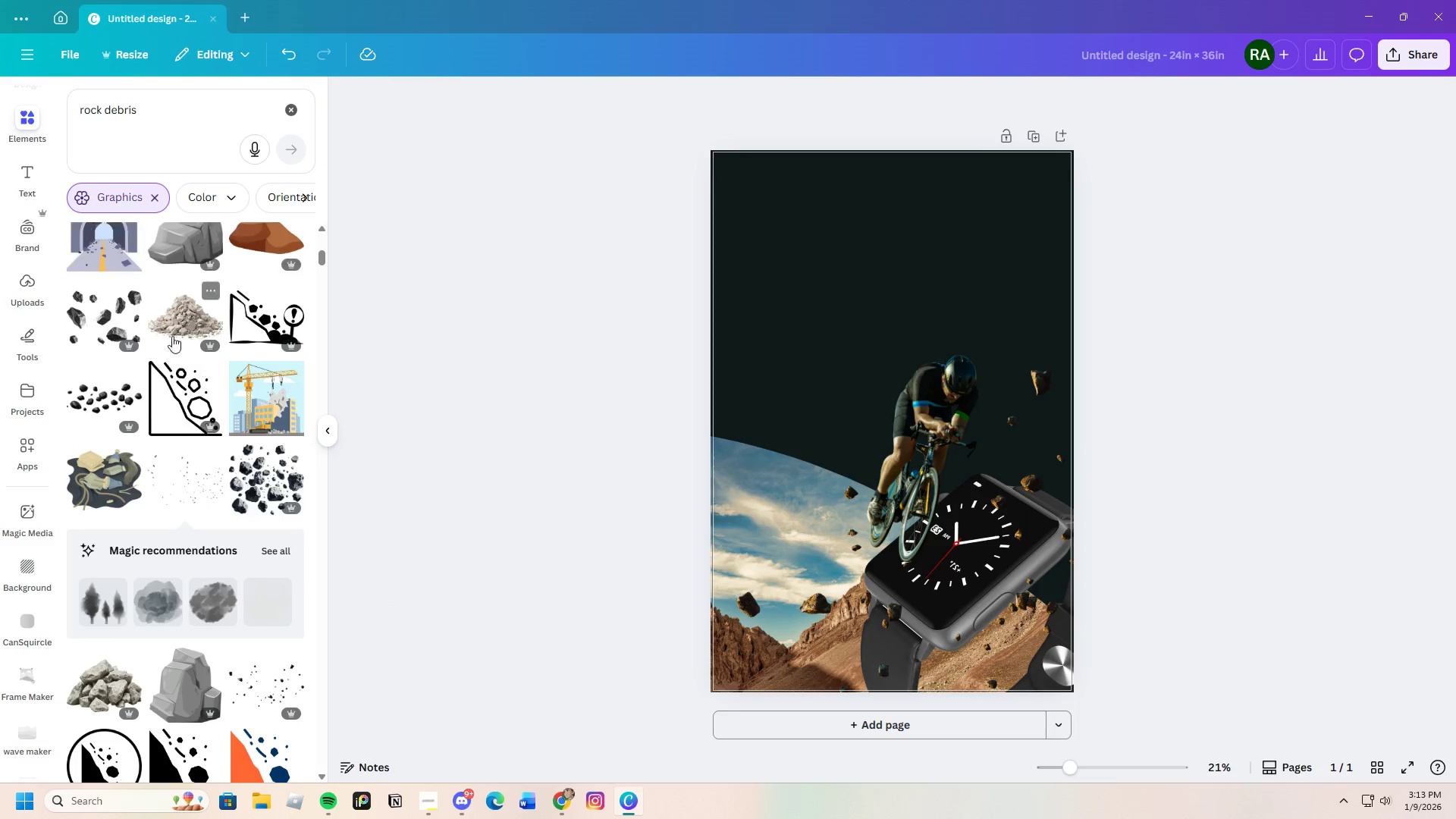 
left_click([169, 317])
 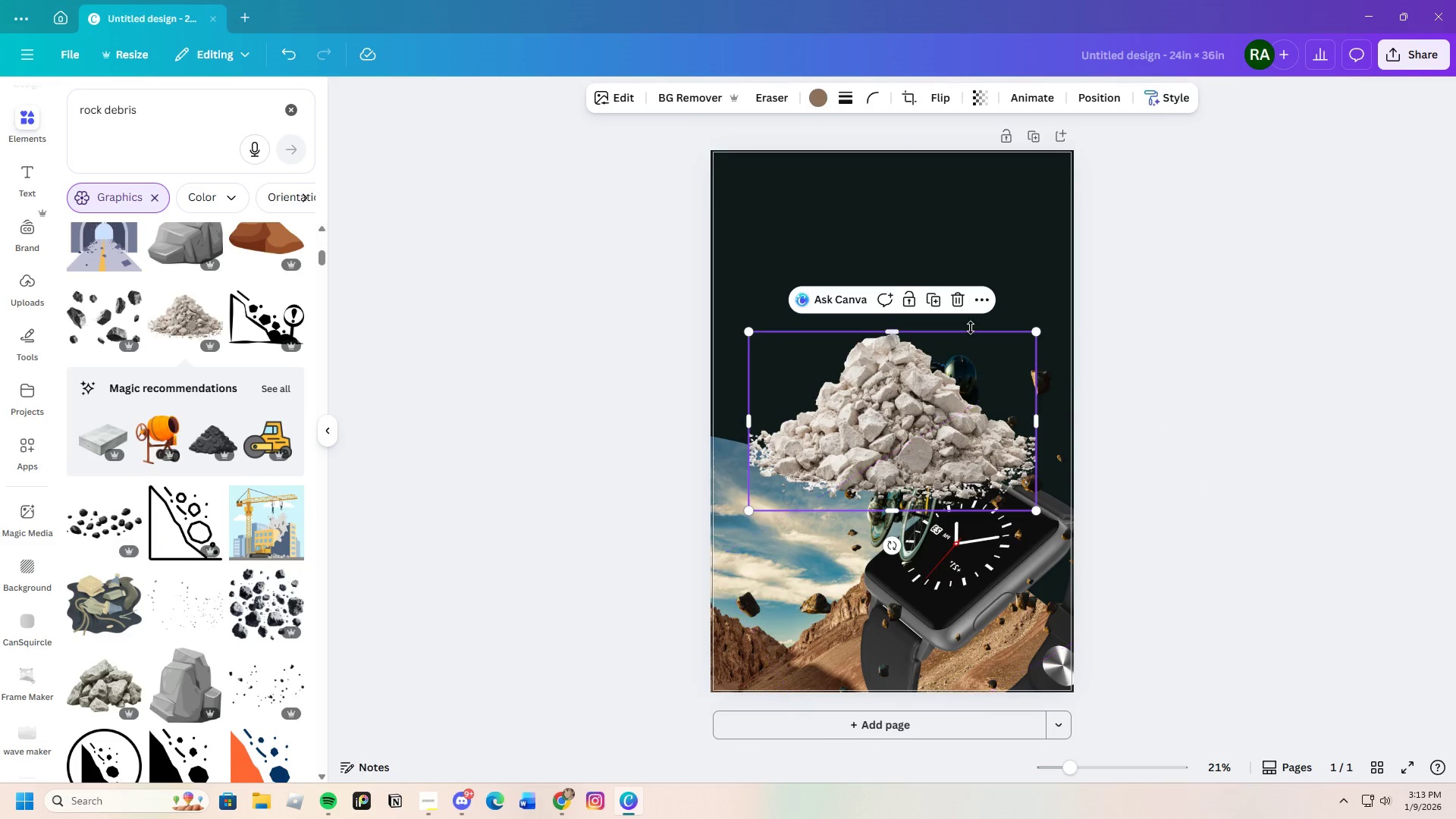 
left_click([962, 309])
 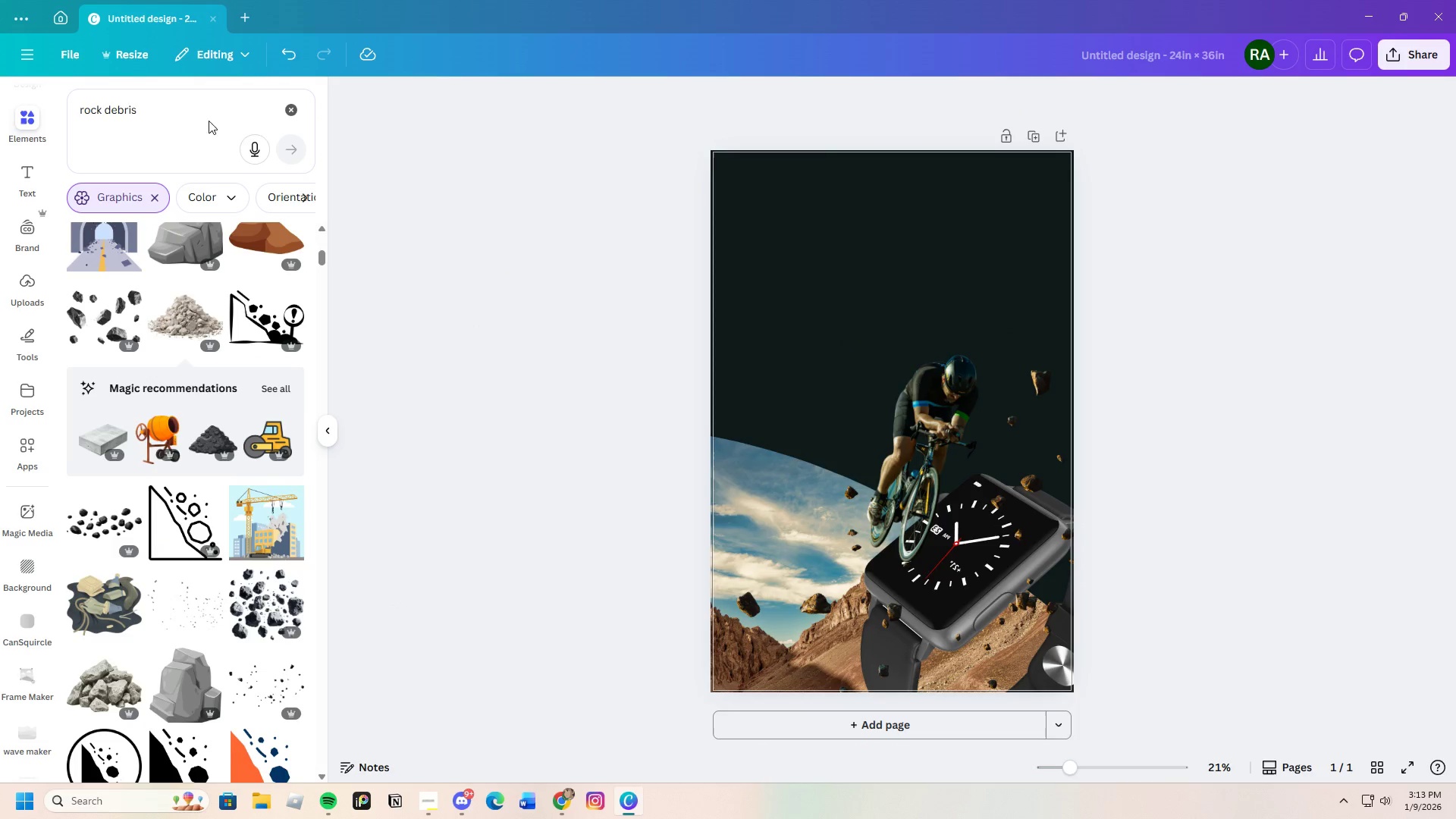 
left_click_drag(start_coordinate=[204, 115], to_coordinate=[73, 122])
 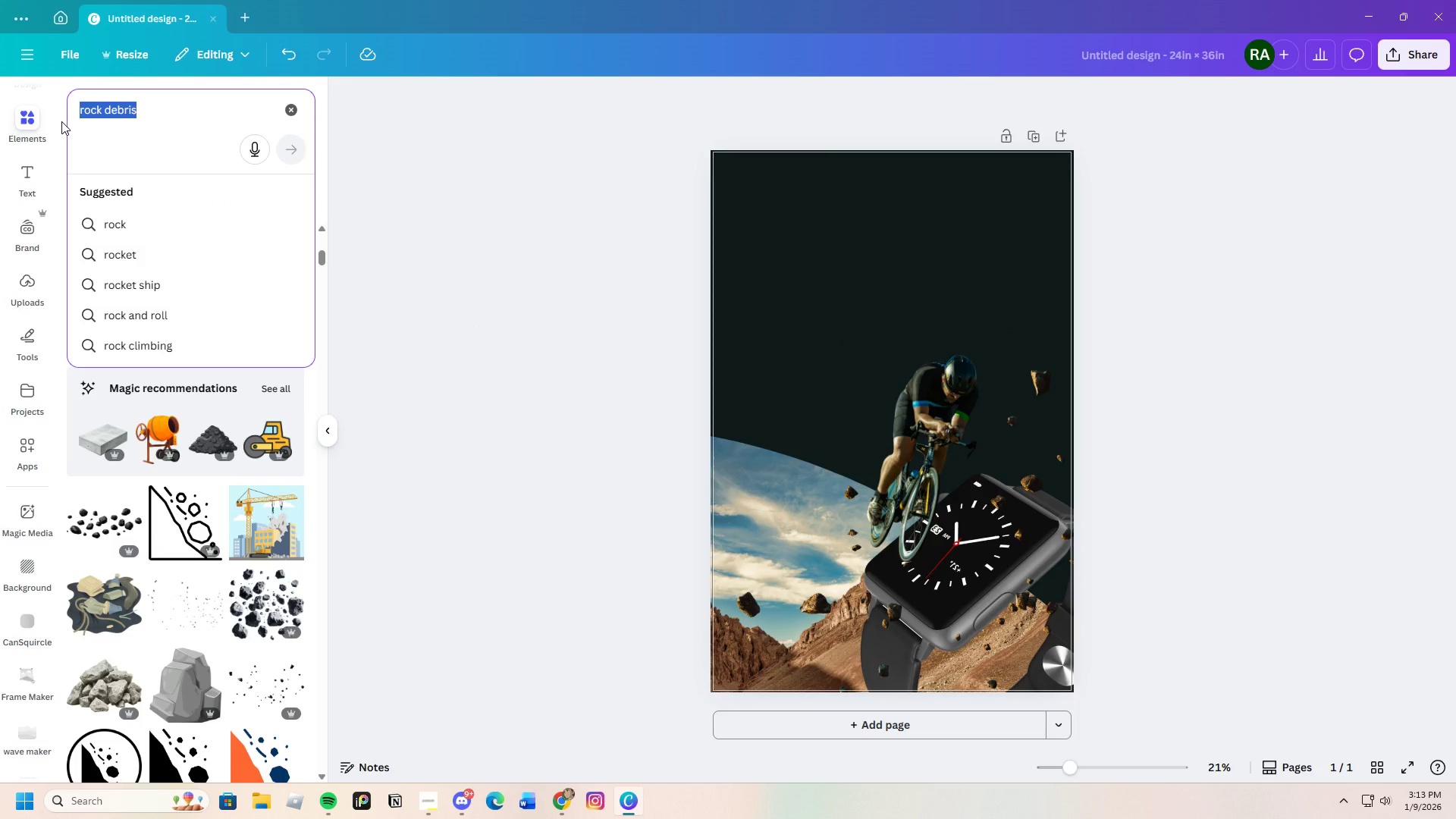 
key(Backspace)
type(powder rocl)
key(Backspace)
type(k)
 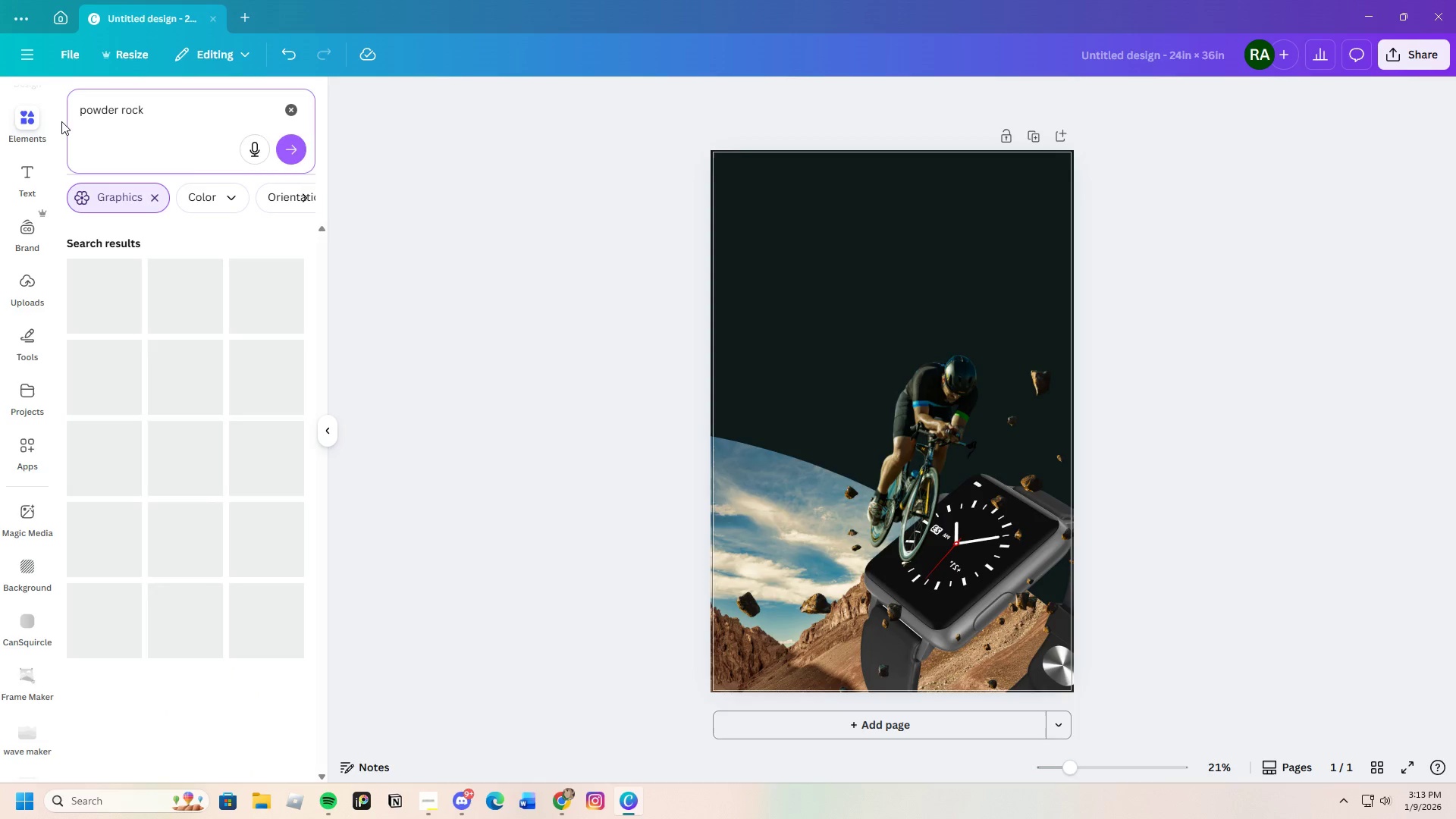 
key(Enter)
 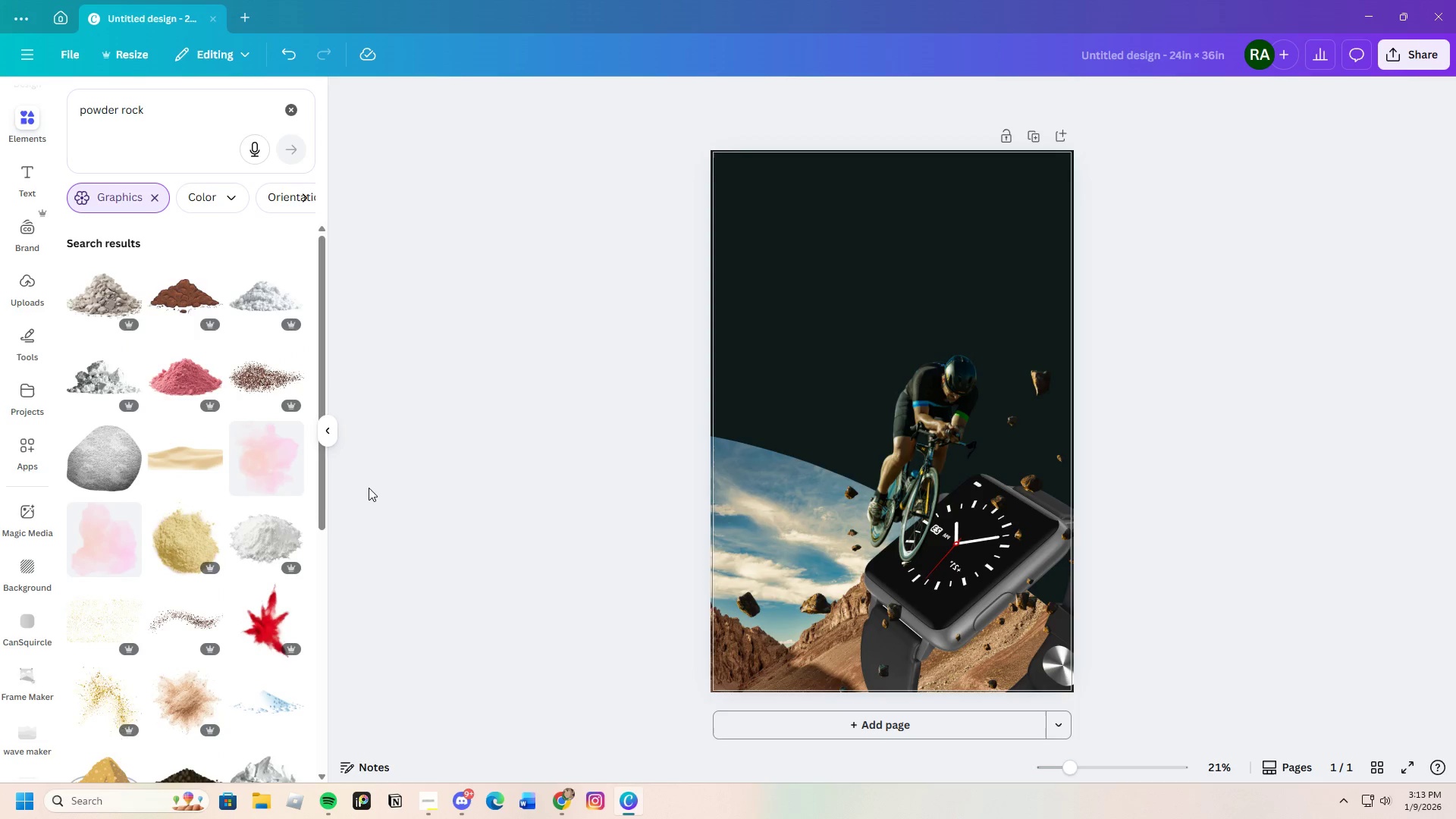 
scroll: coordinate [163, 553], scroll_direction: down, amount: 8.0
 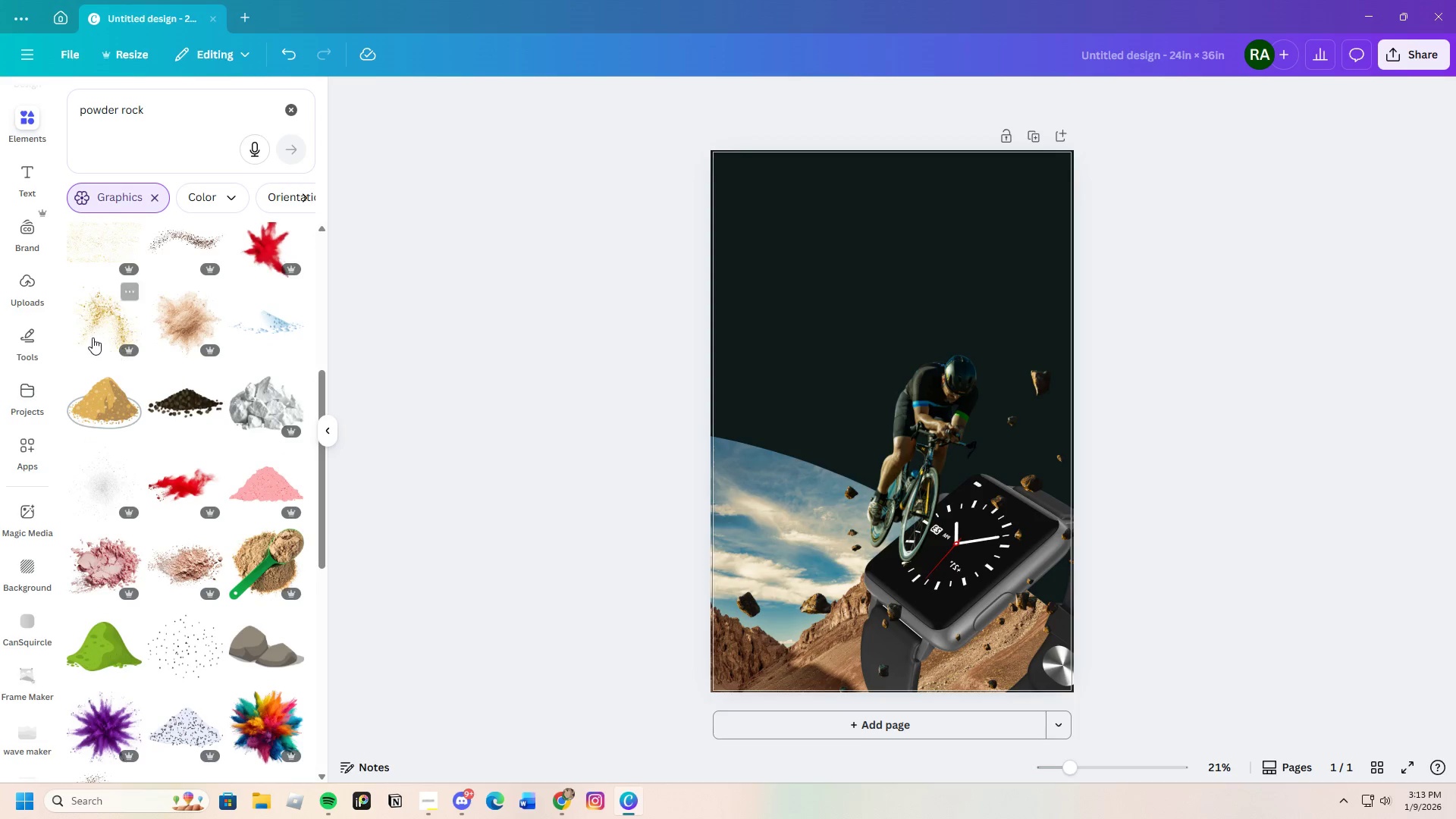 
left_click([94, 327])
 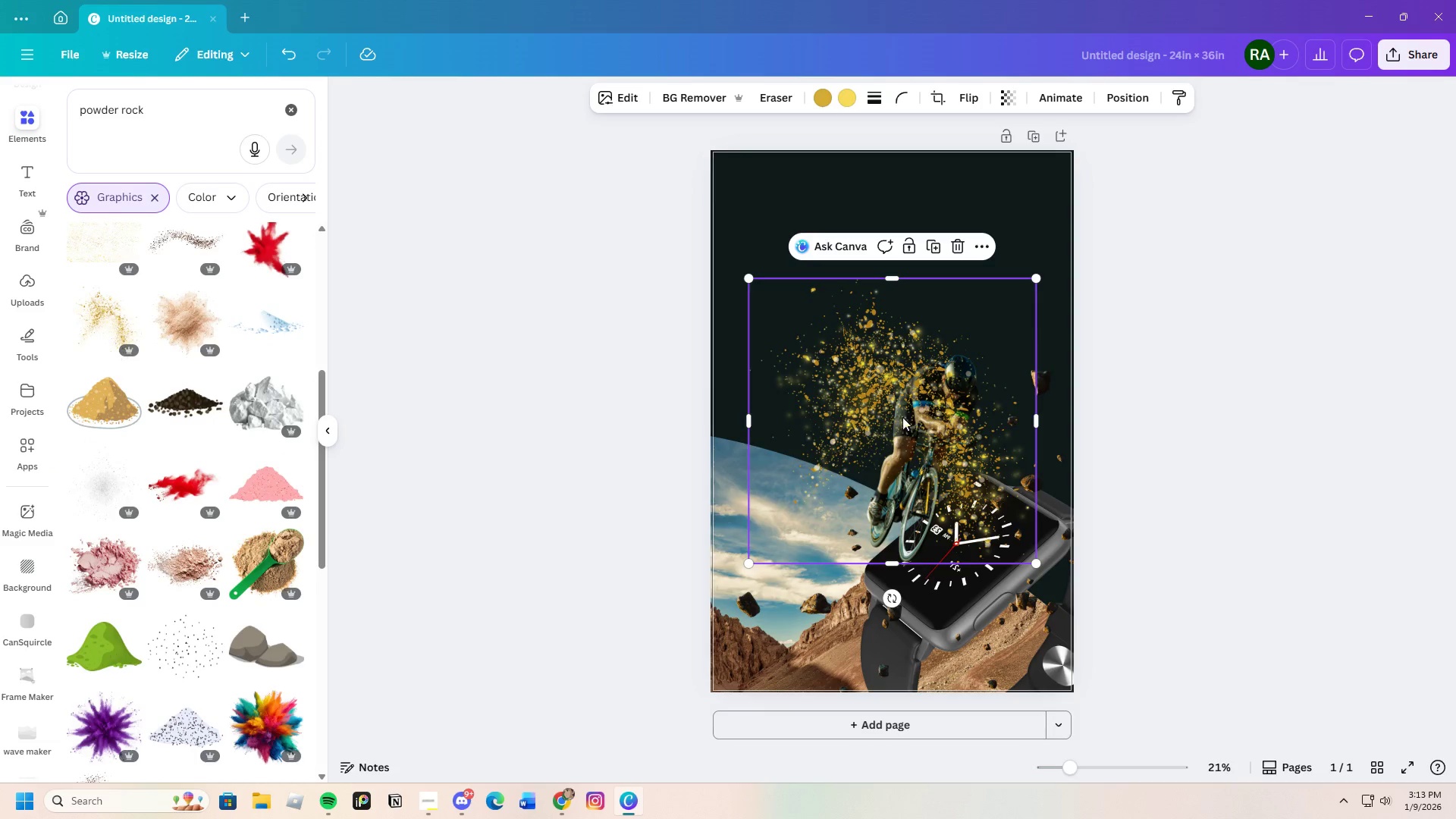 
left_click_drag(start_coordinate=[914, 415], to_coordinate=[901, 574])
 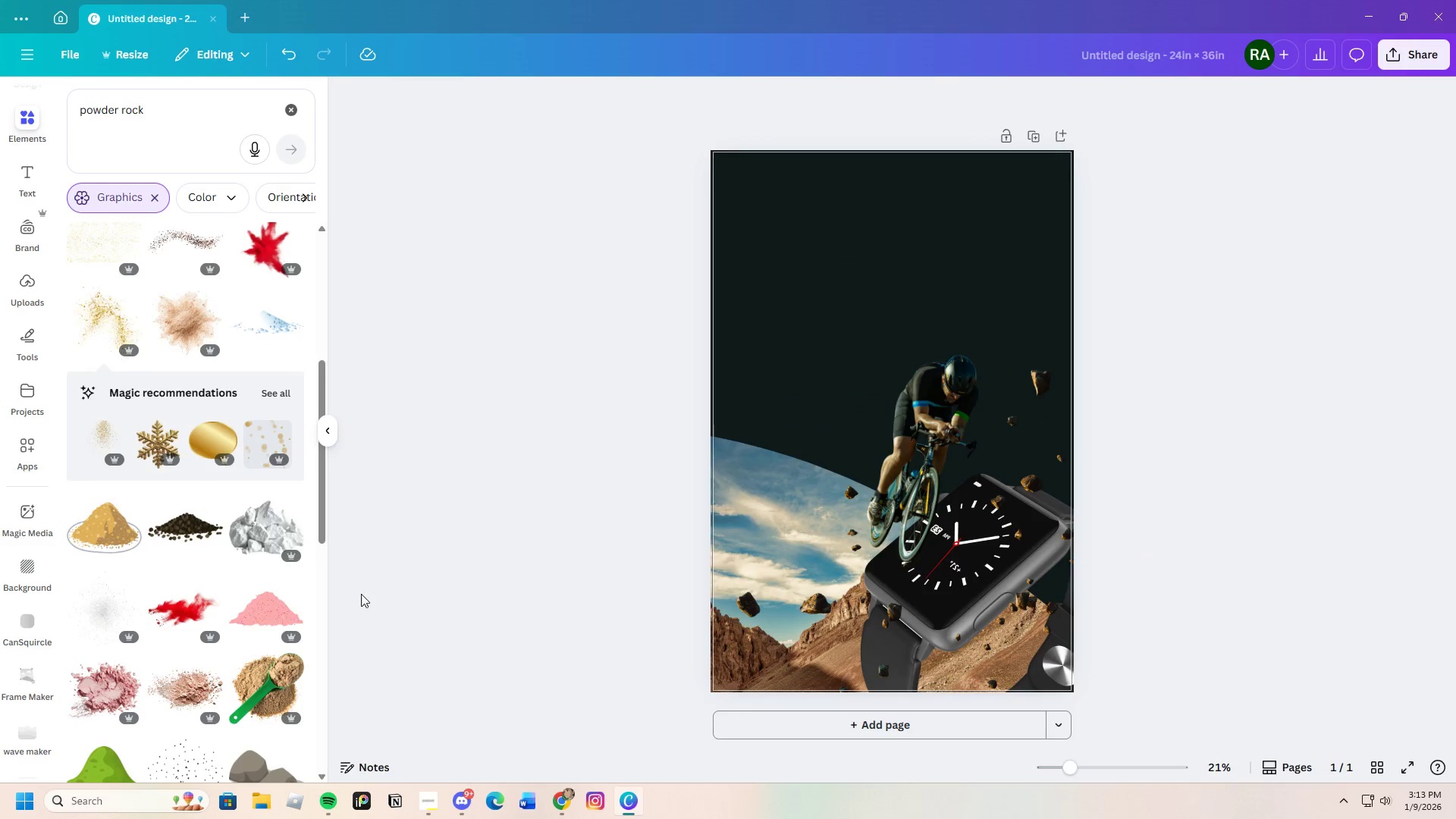 
scroll: coordinate [187, 631], scroll_direction: down, amount: 22.0
 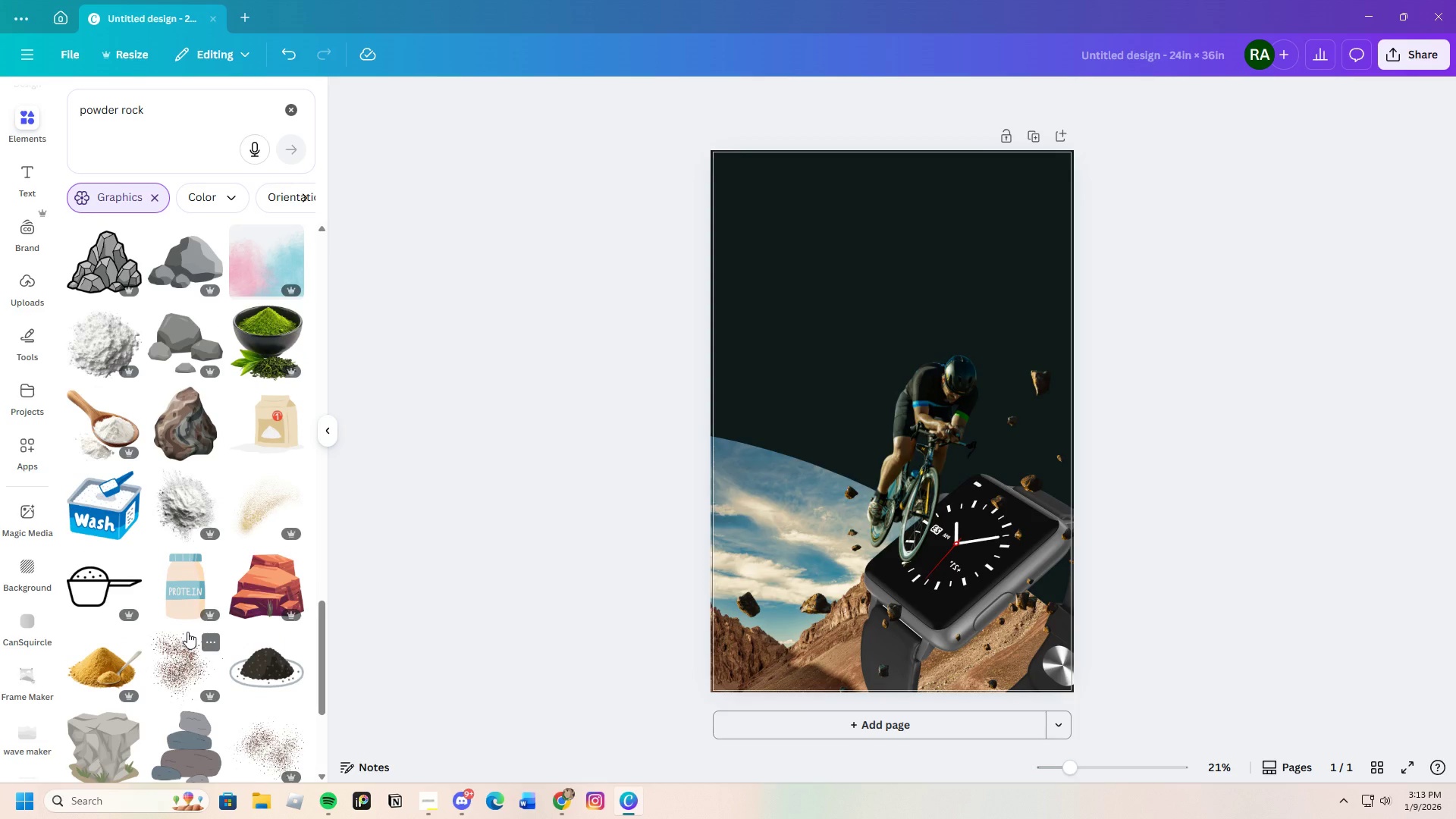 
scroll: coordinate [187, 632], scroll_direction: down, amount: 4.0
 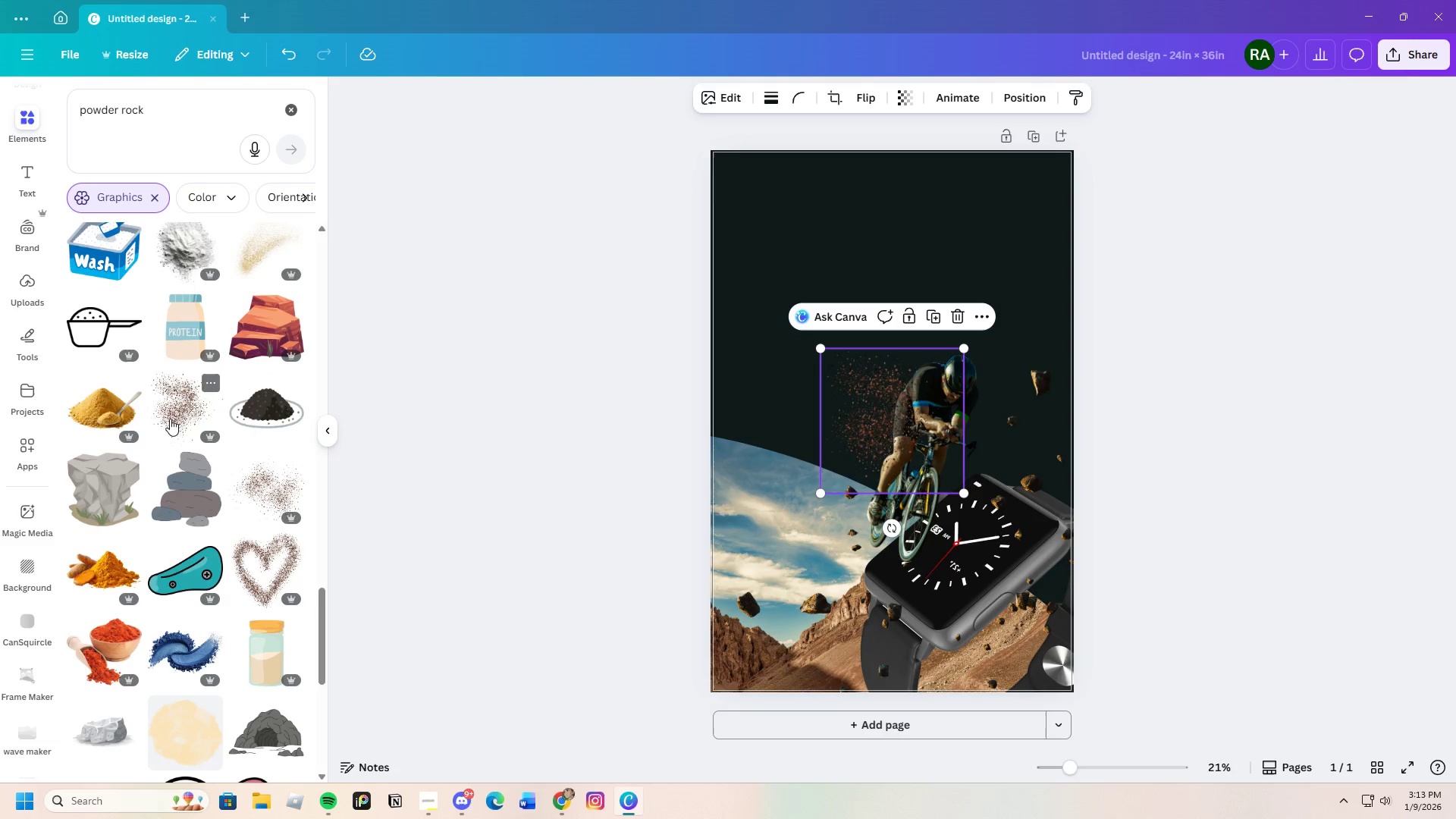 
left_click_drag(start_coordinate=[883, 442], to_coordinate=[779, 487])
 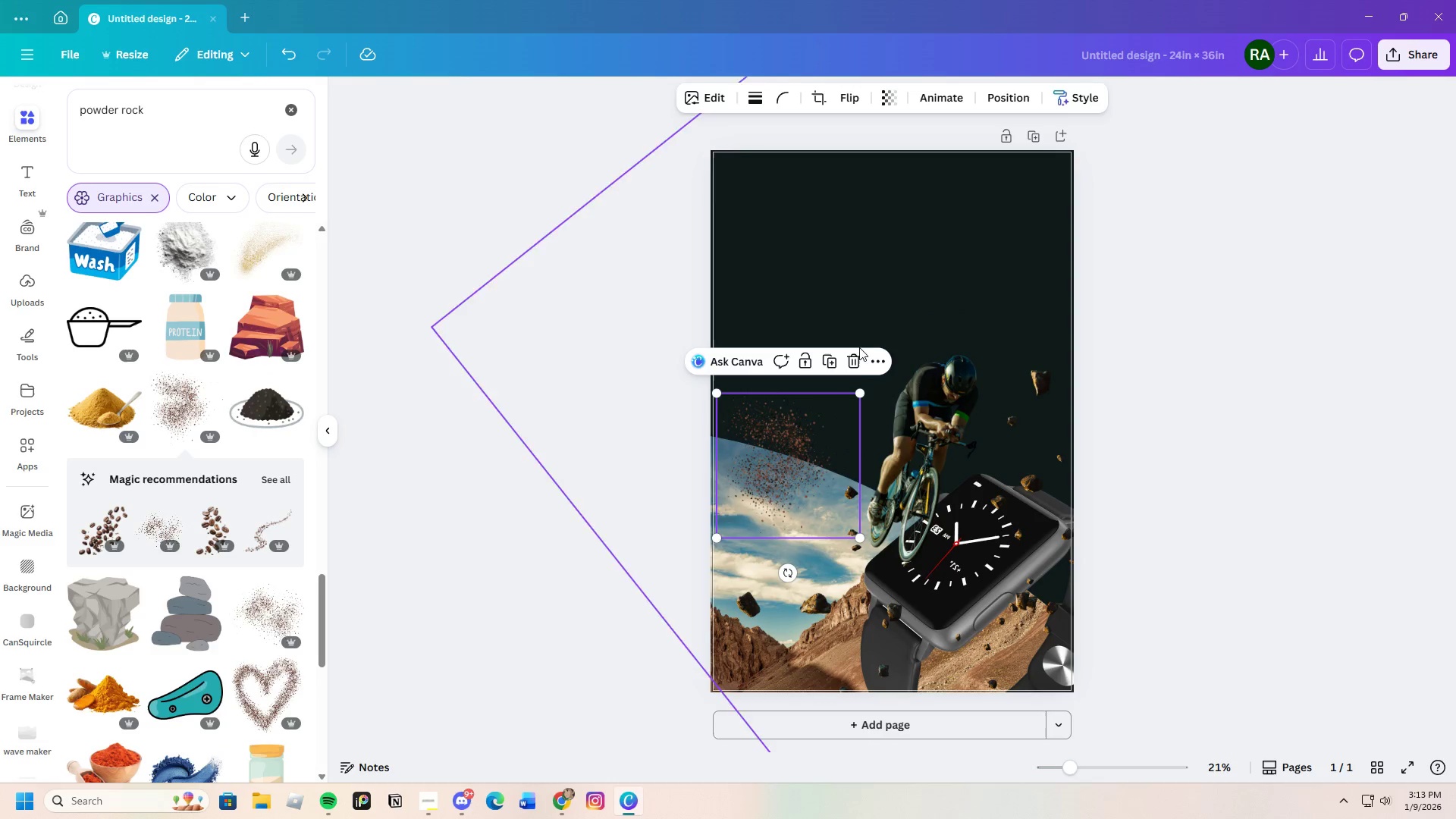 
left_click([851, 362])
 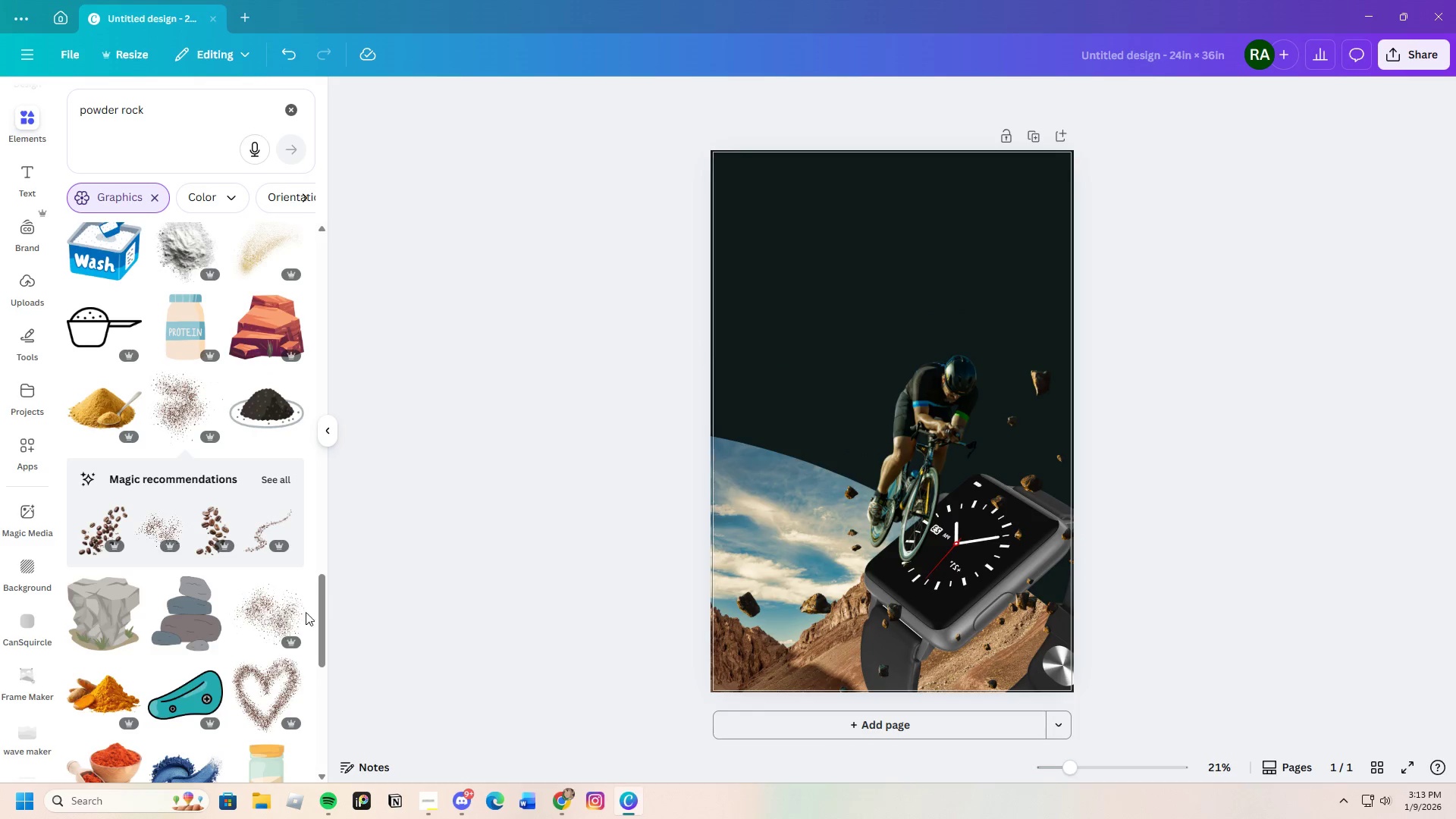 
scroll: coordinate [159, 622], scroll_direction: down, amount: 24.0
 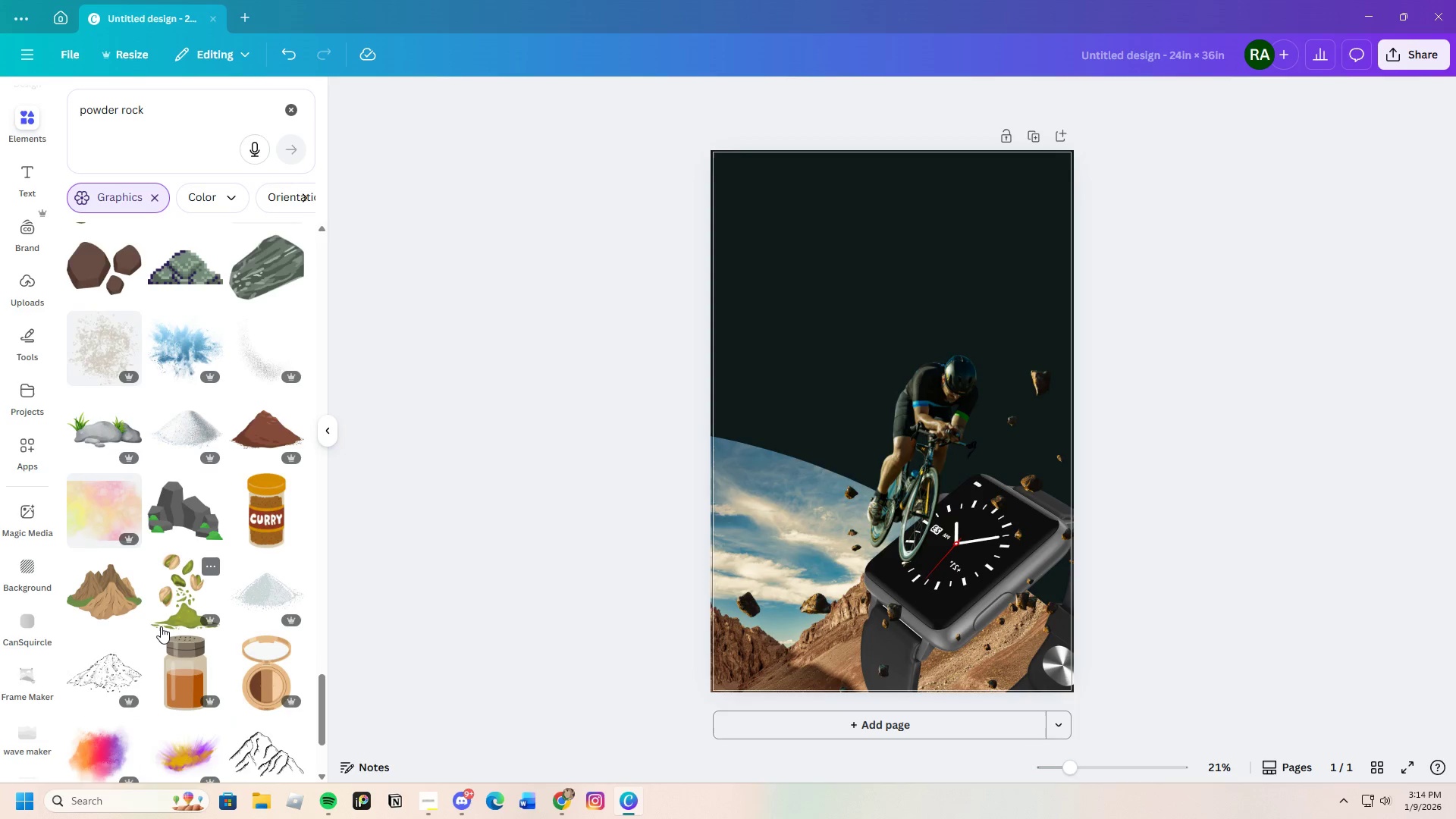 
scroll: coordinate [180, 628], scroll_direction: down, amount: 15.0
 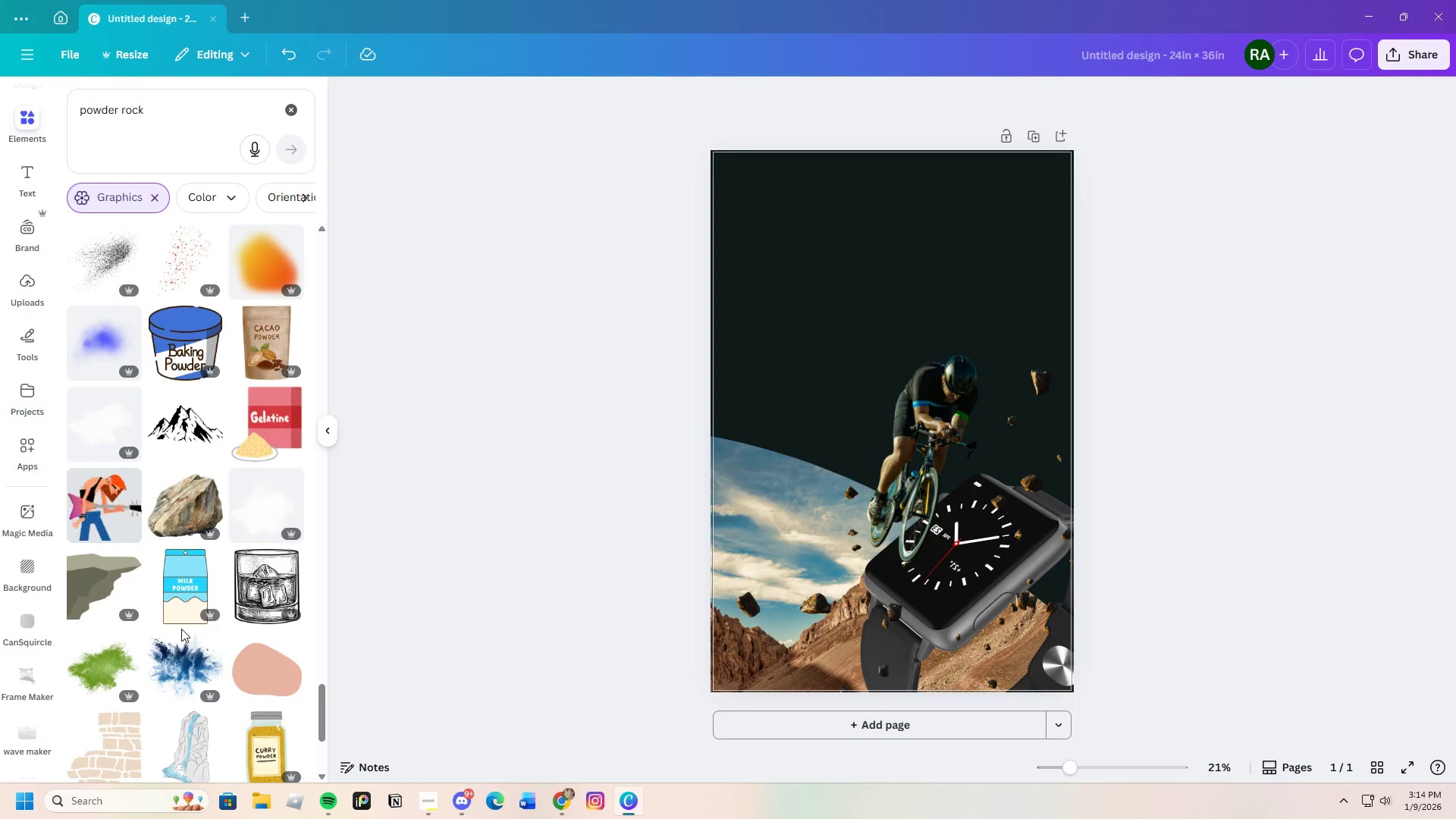 
wait(6.54)
 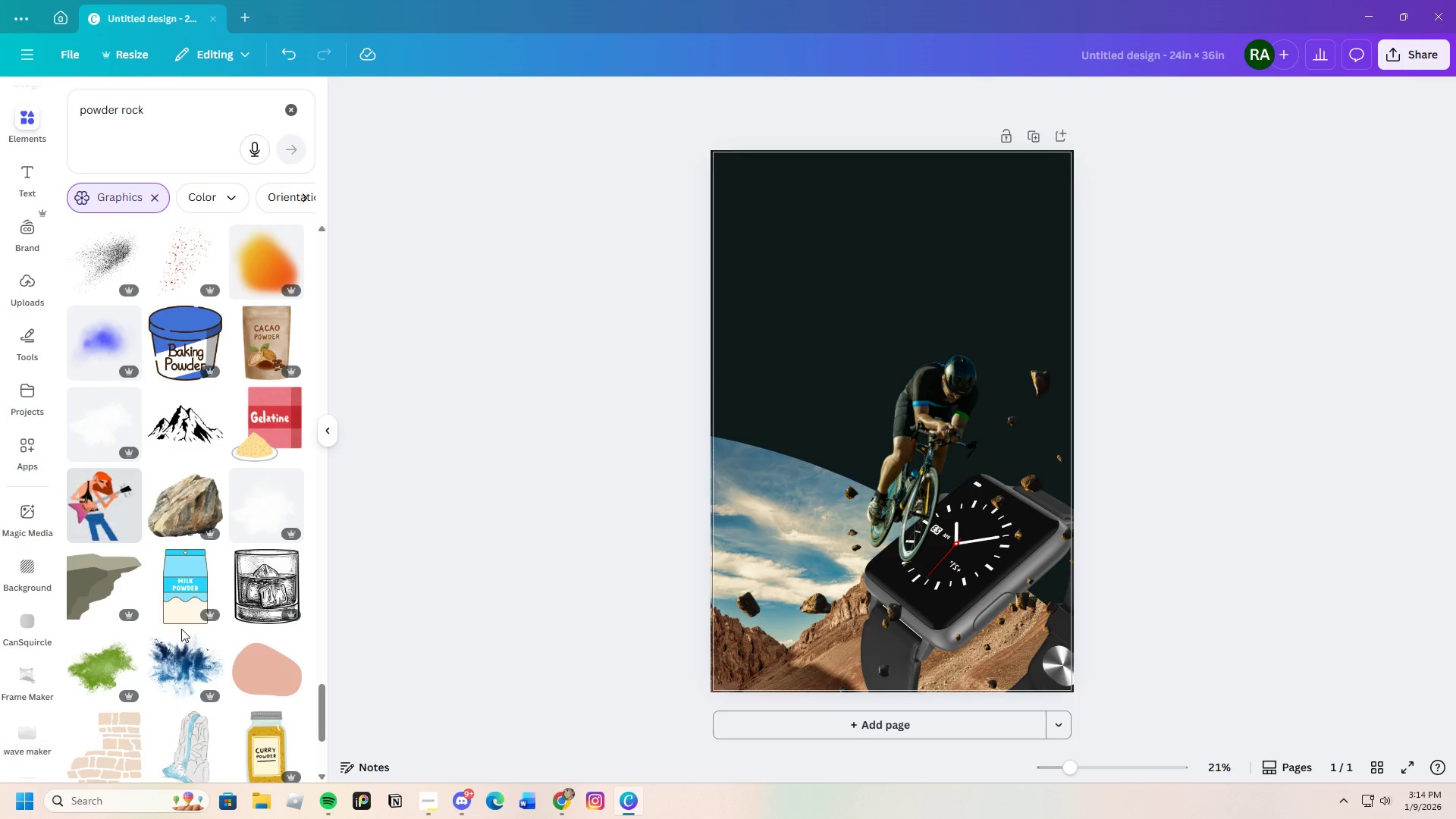 
left_click([714, 689])
 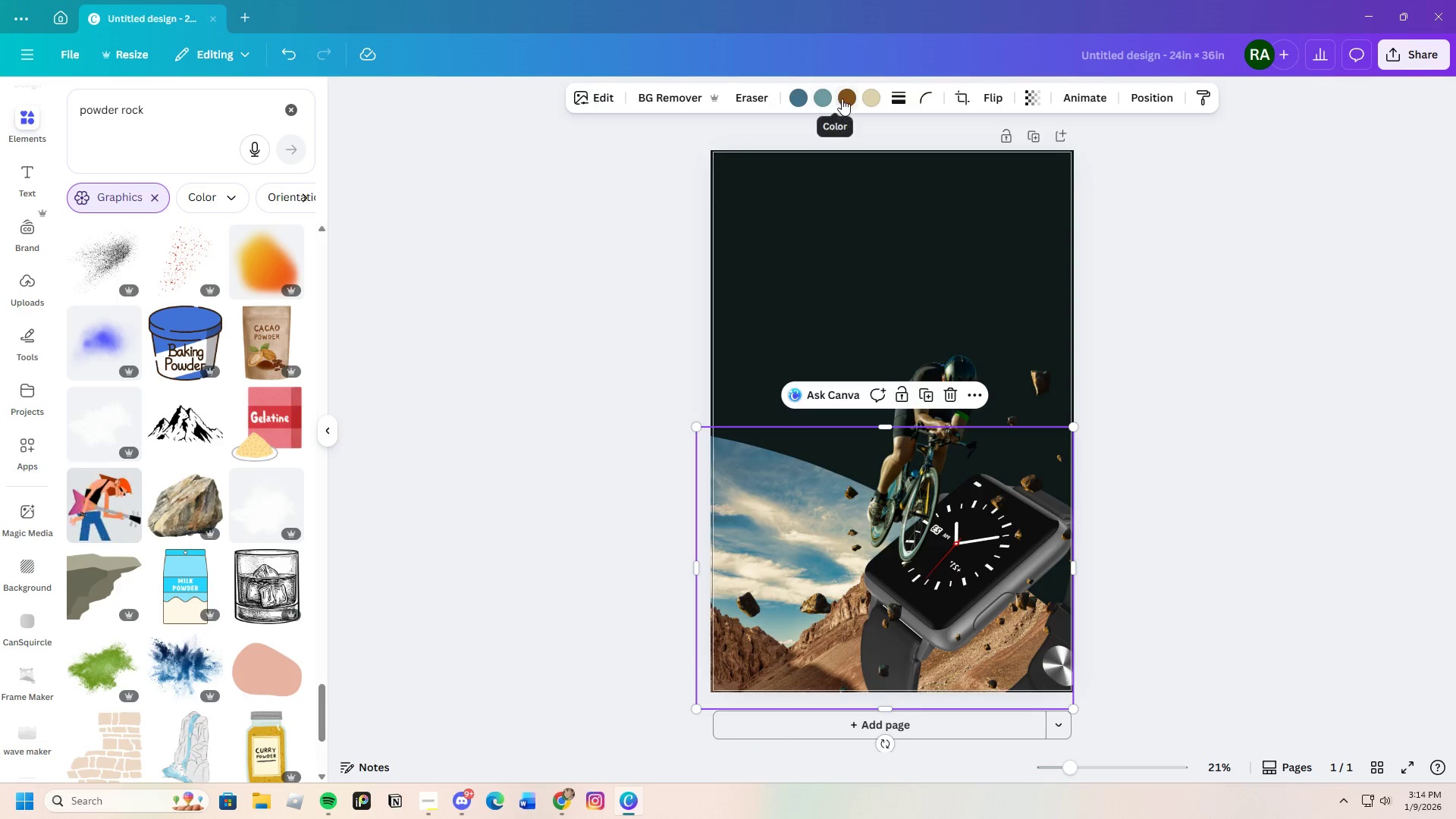 
left_click([843, 98])
 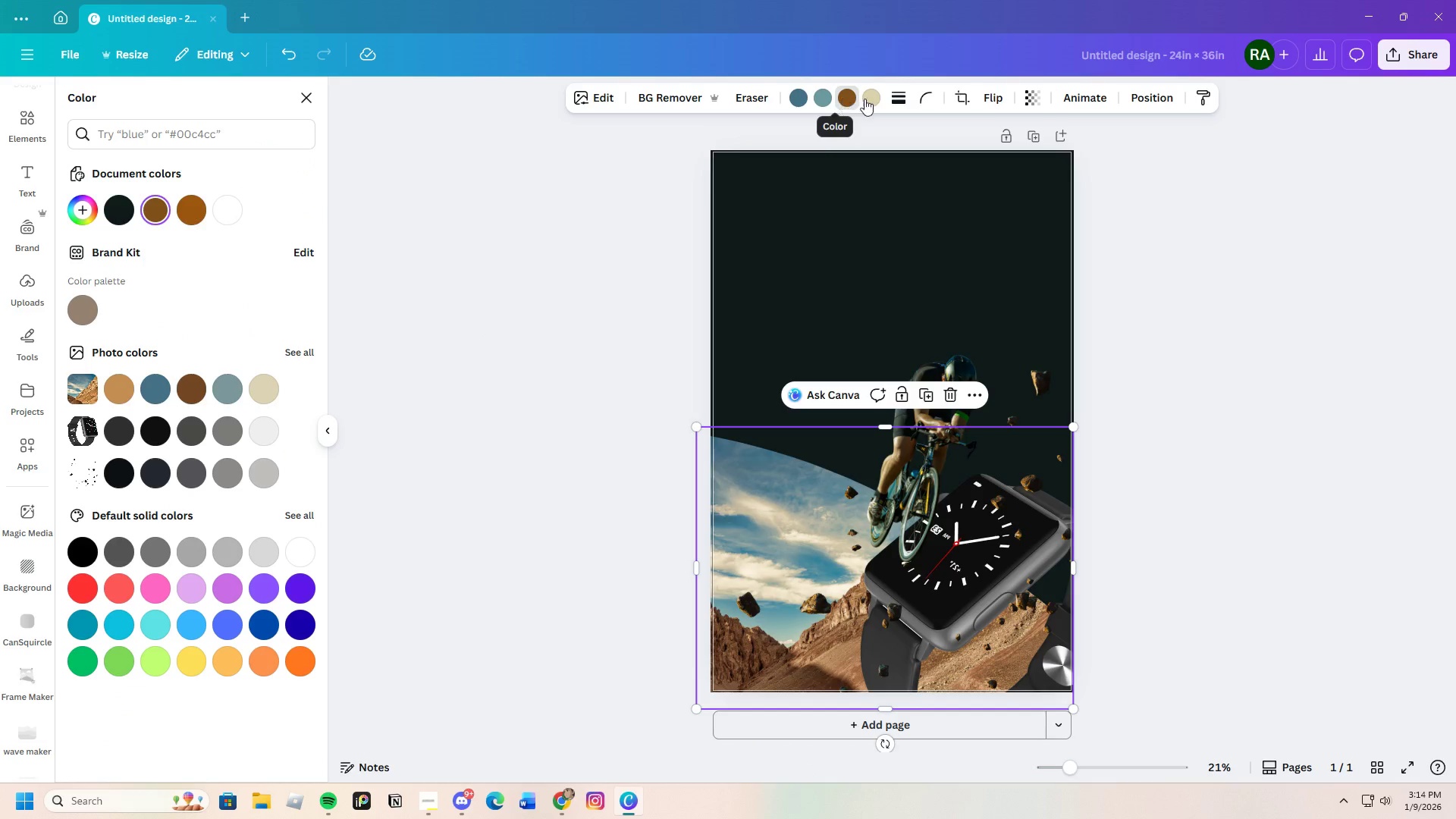 
left_click([880, 101])
 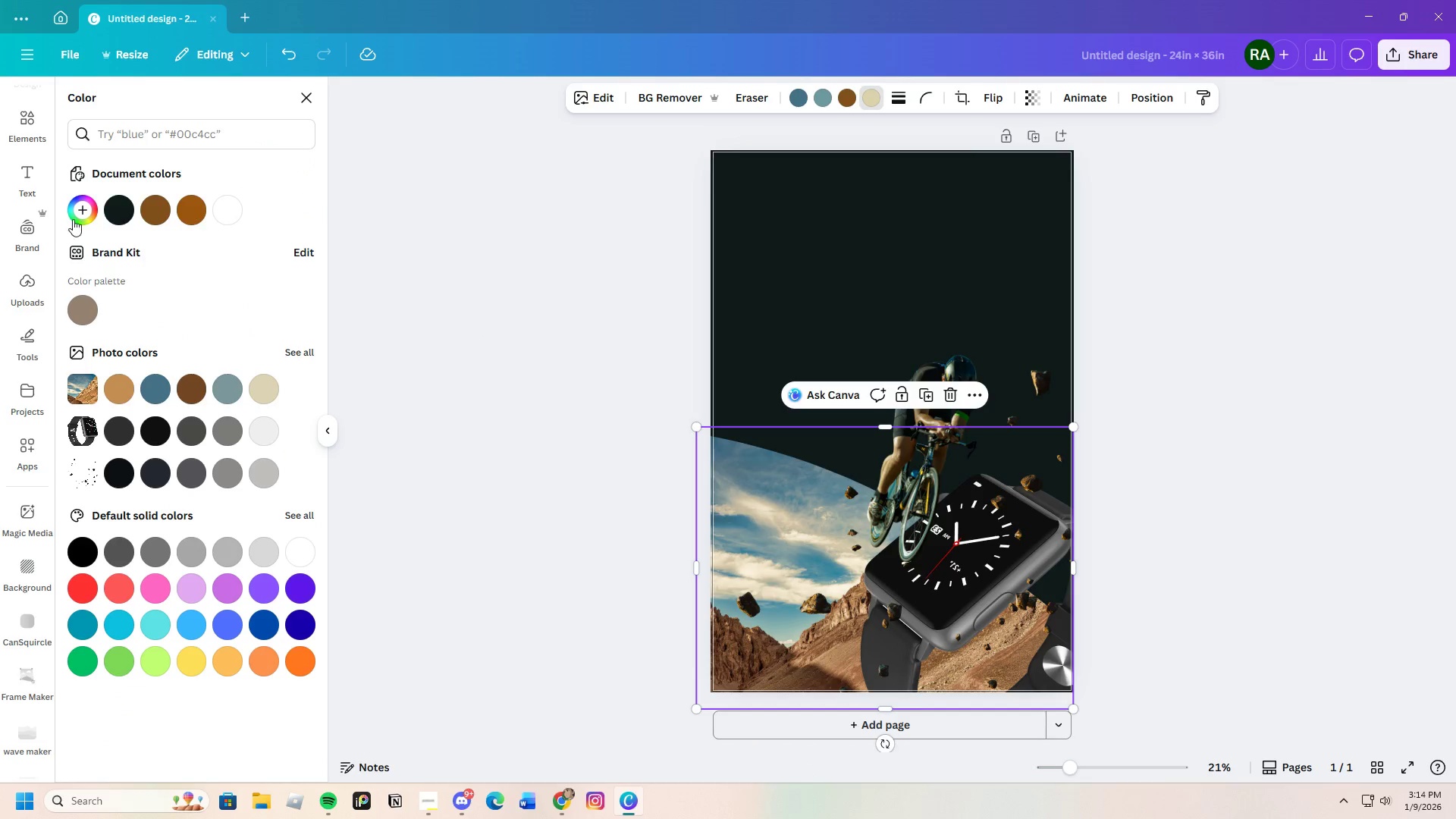 
left_click([80, 209])
 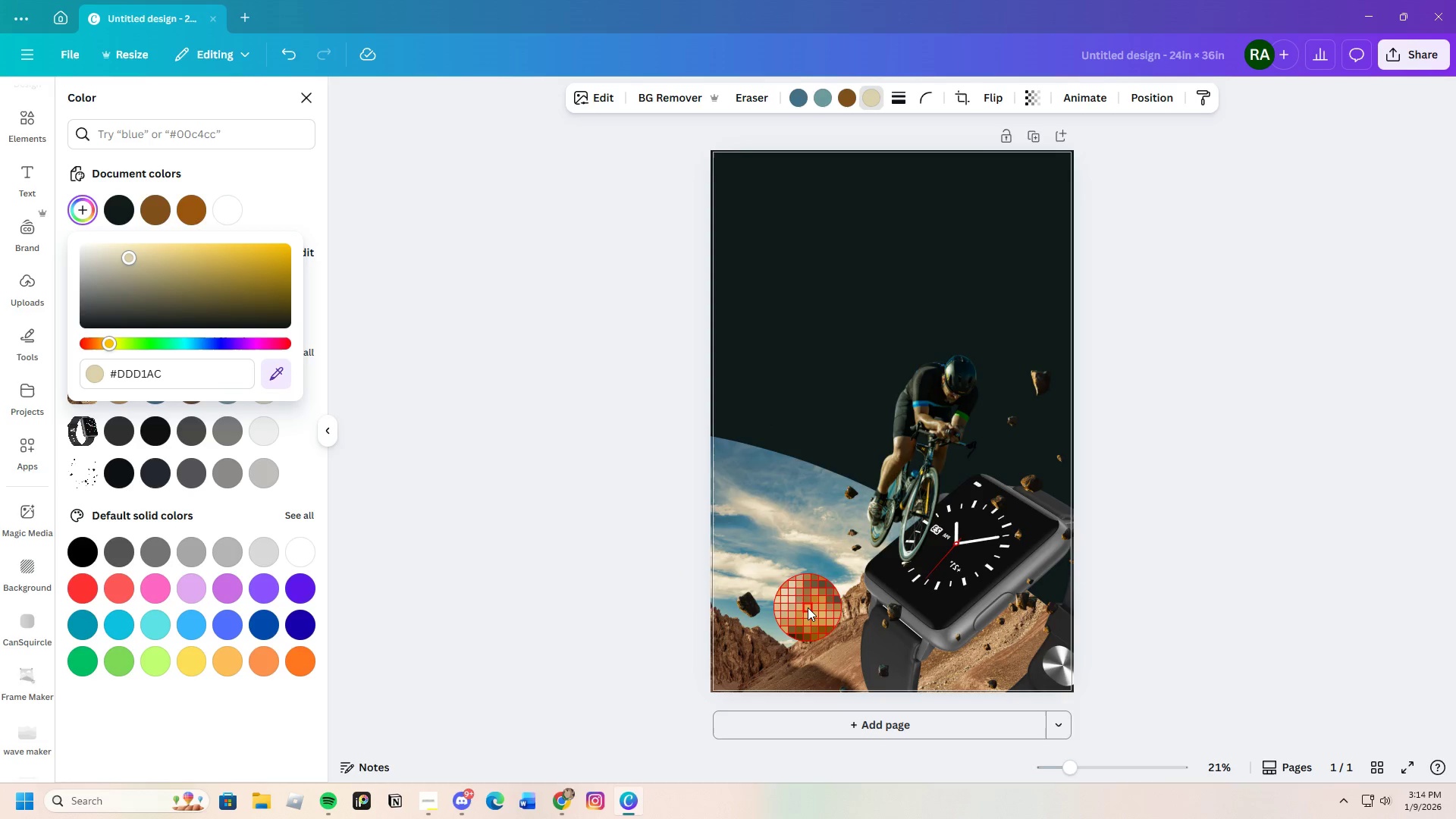 
left_click([809, 611])
 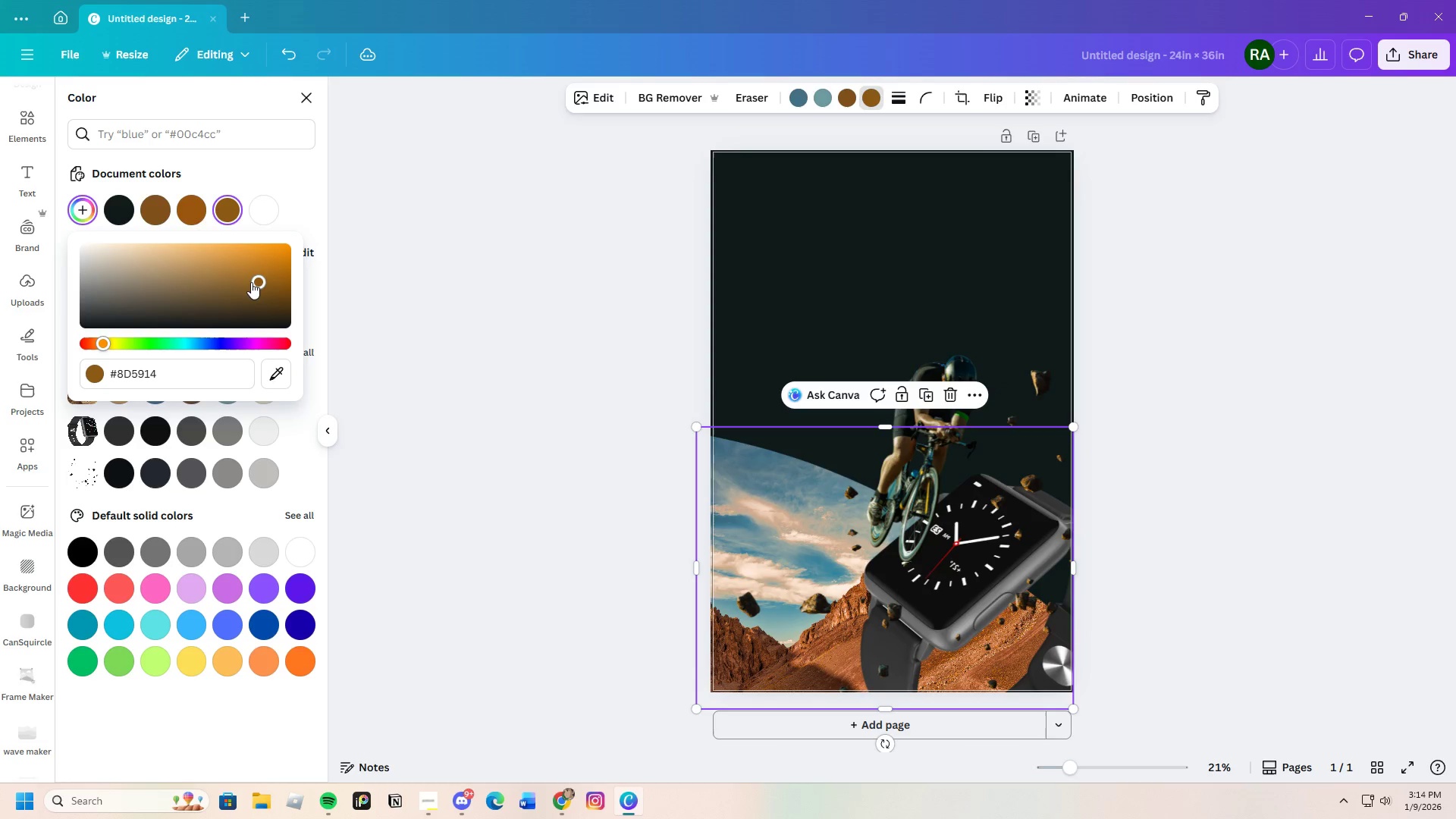 
left_click_drag(start_coordinate=[251, 280], to_coordinate=[182, 223])
 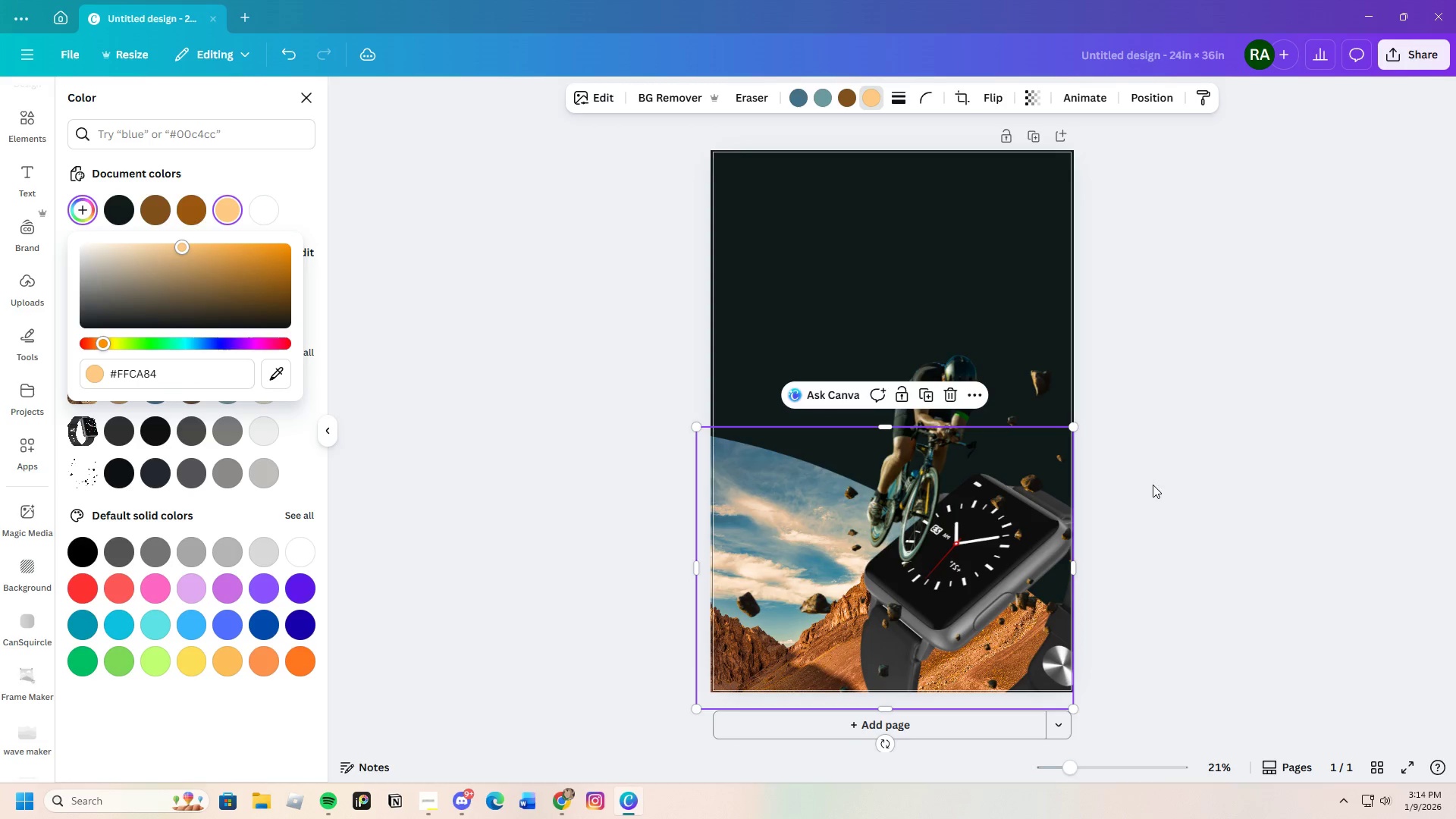 
left_click([1156, 488])
 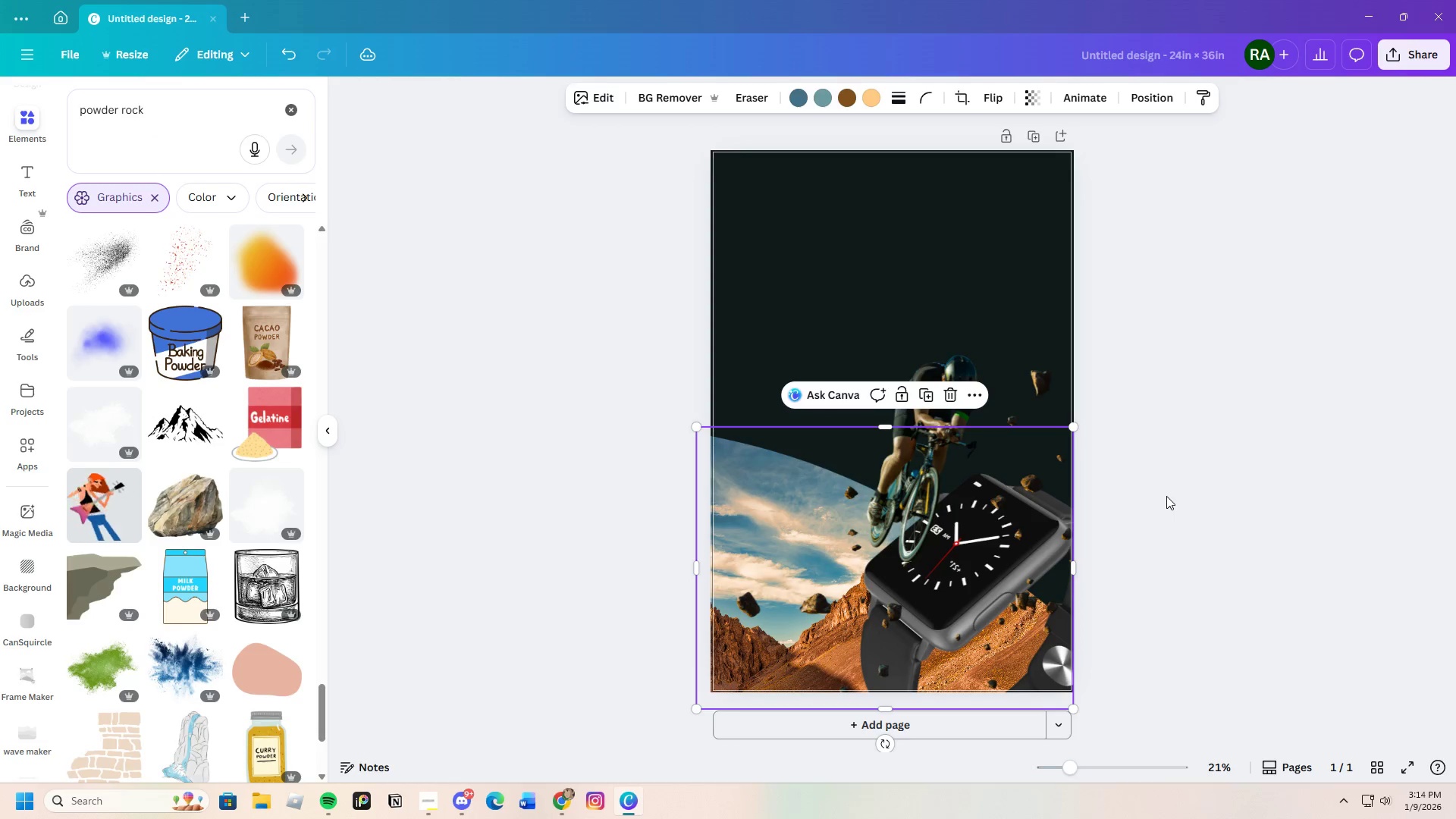 
left_click([1166, 496])
 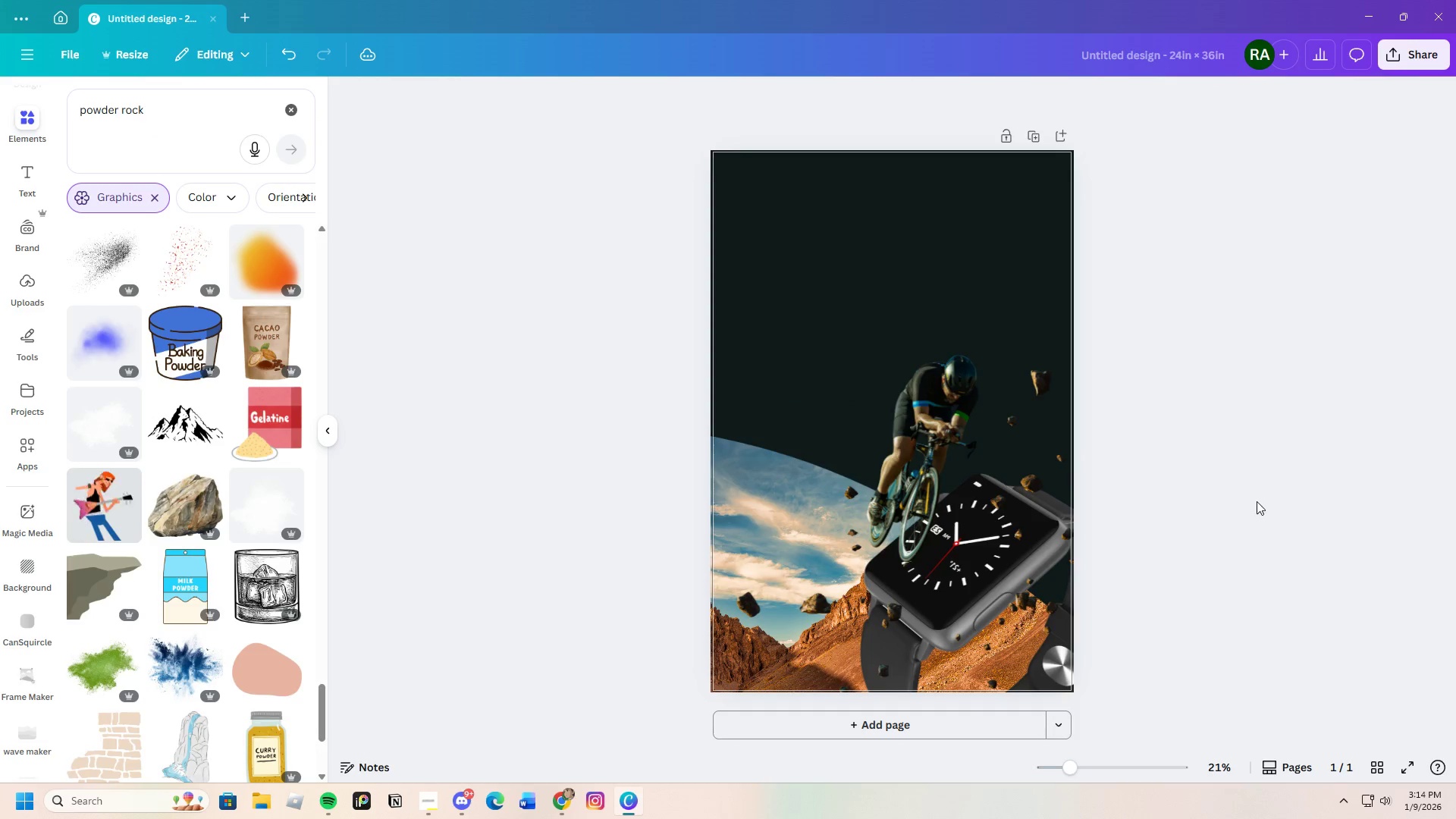 
left_click([1257, 500])
 